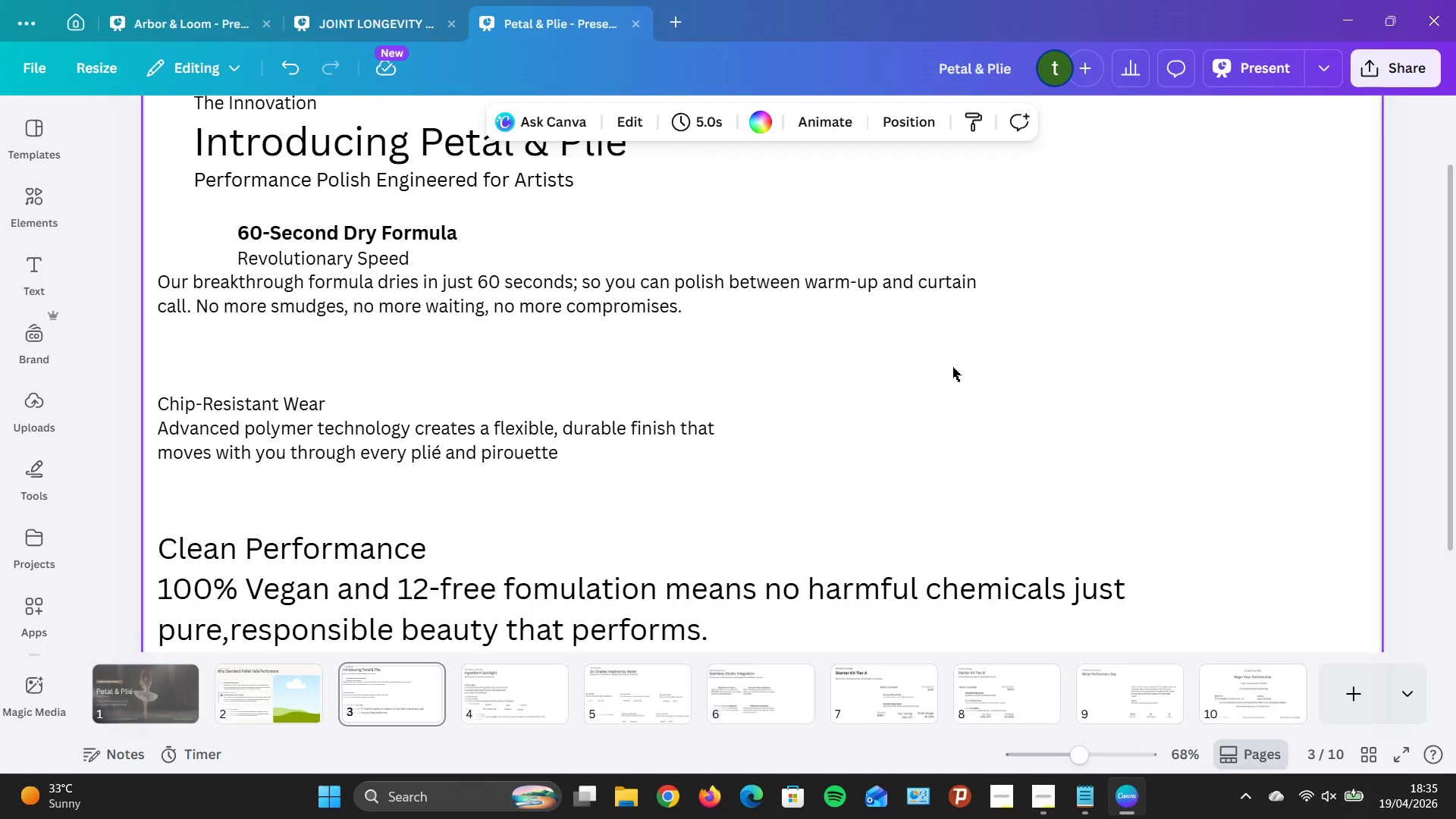 
double_click([395, 298])
 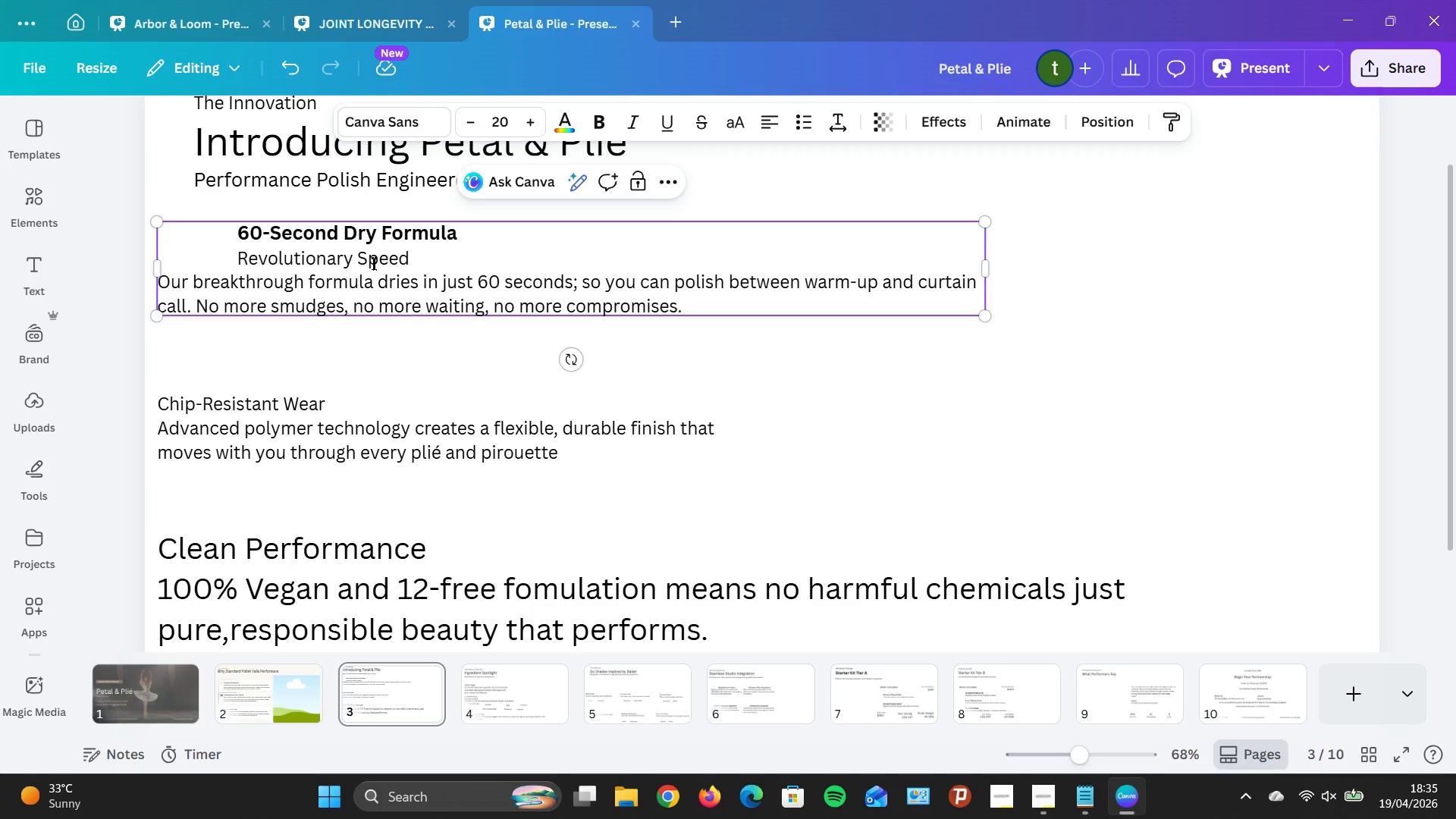 
left_click([370, 267])
 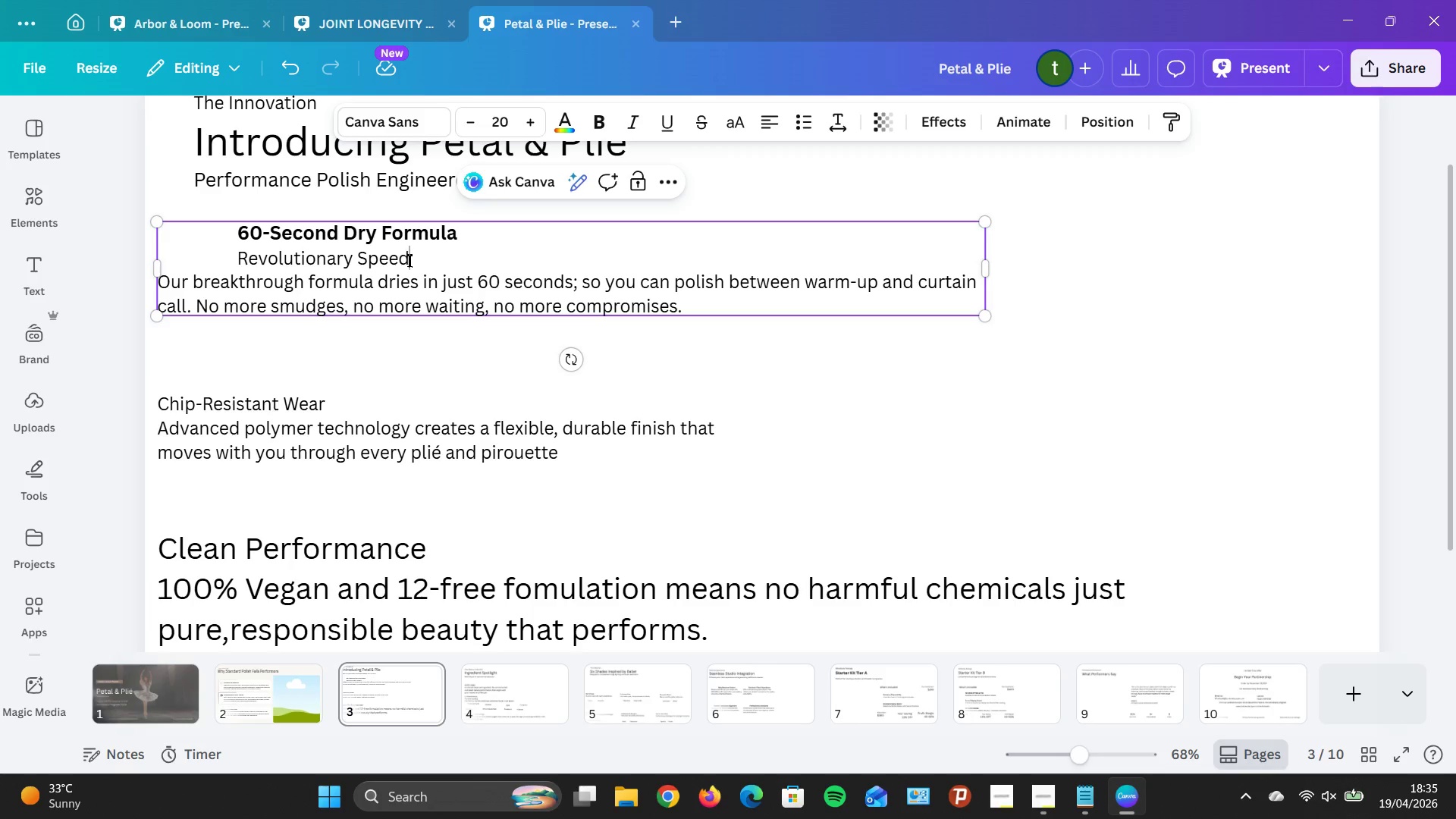 
left_click([409, 260])
 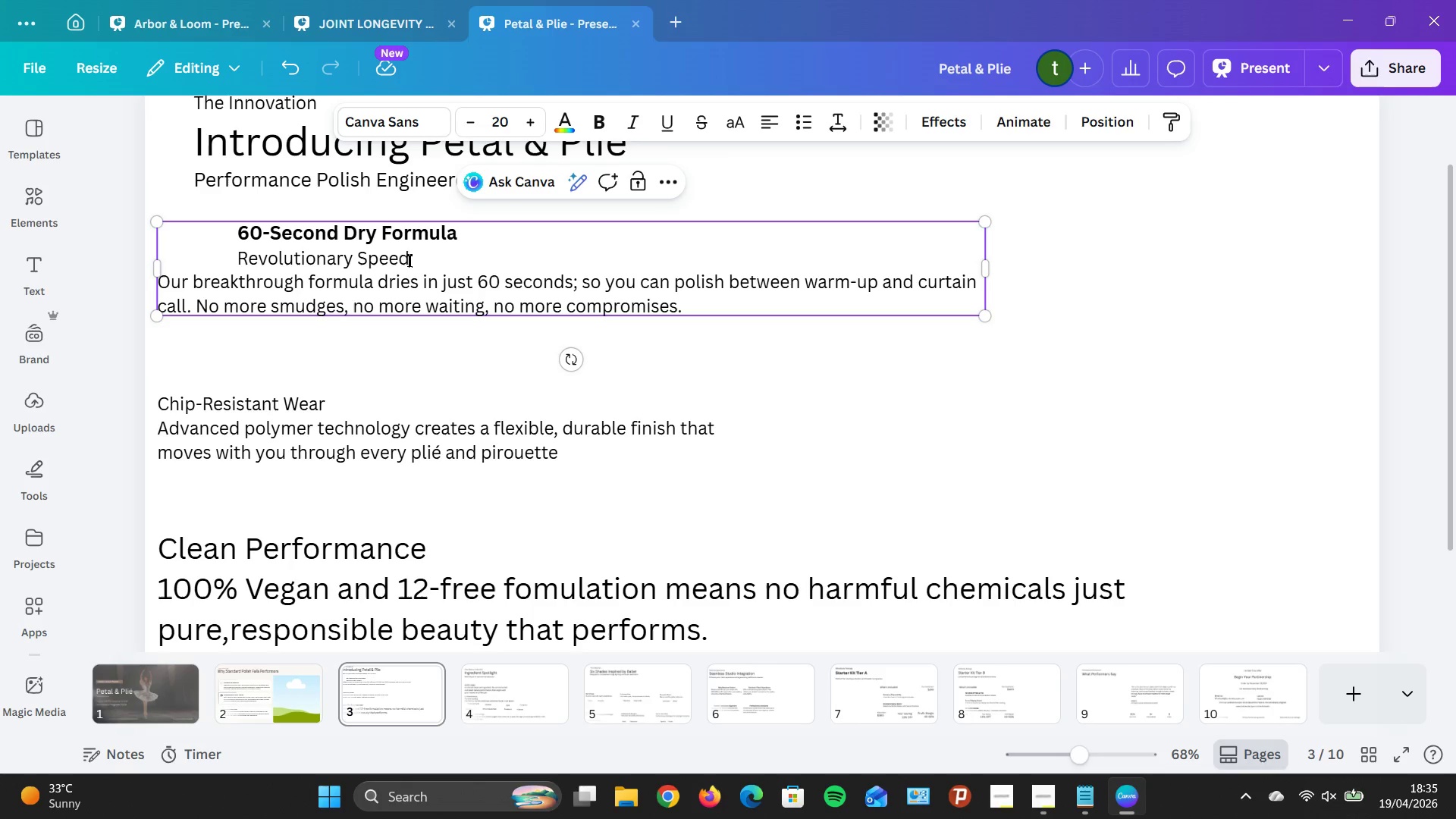 
left_click_drag(start_coordinate=[409, 260], to_coordinate=[257, 256])
 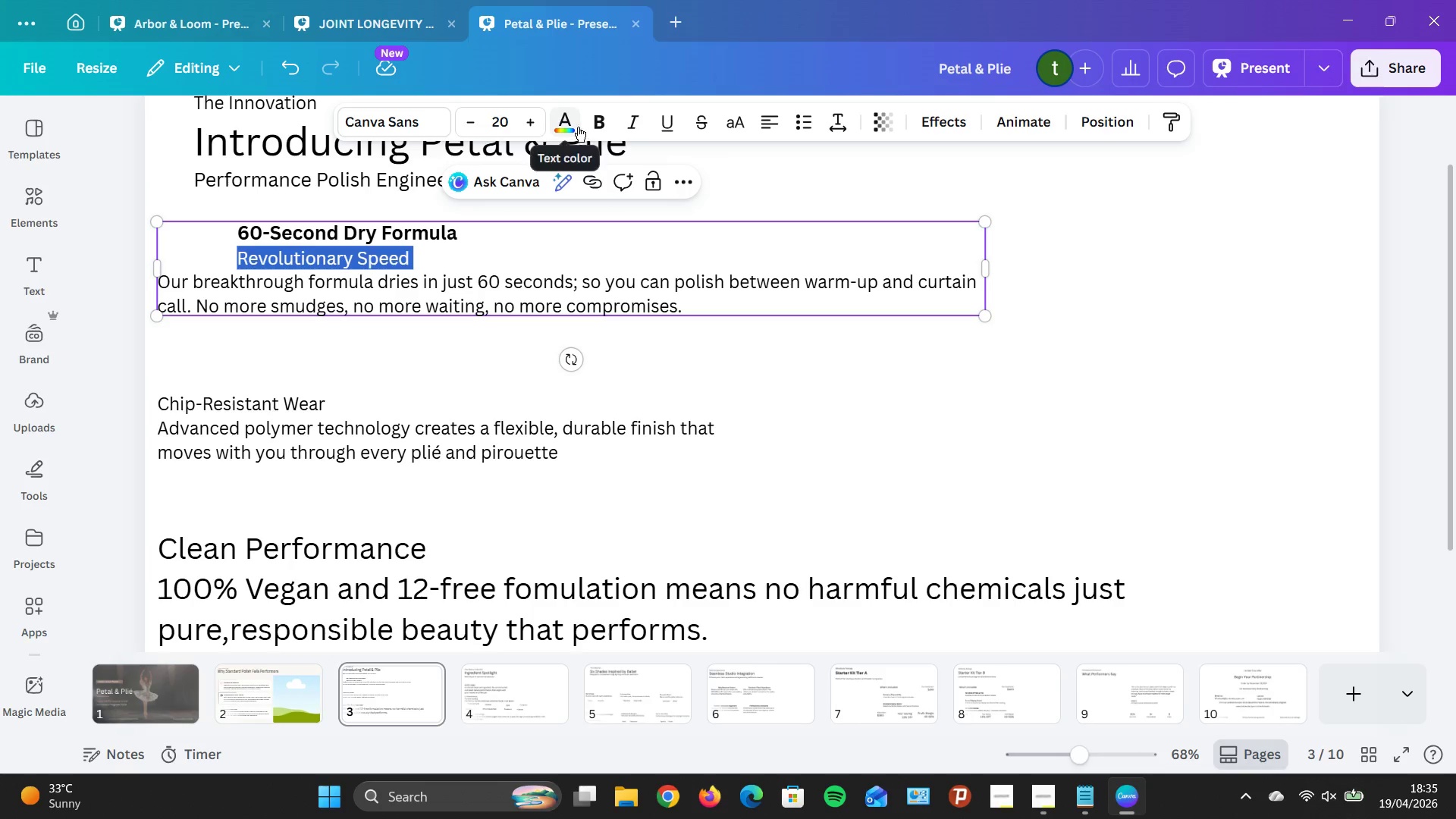 
left_click([564, 126])
 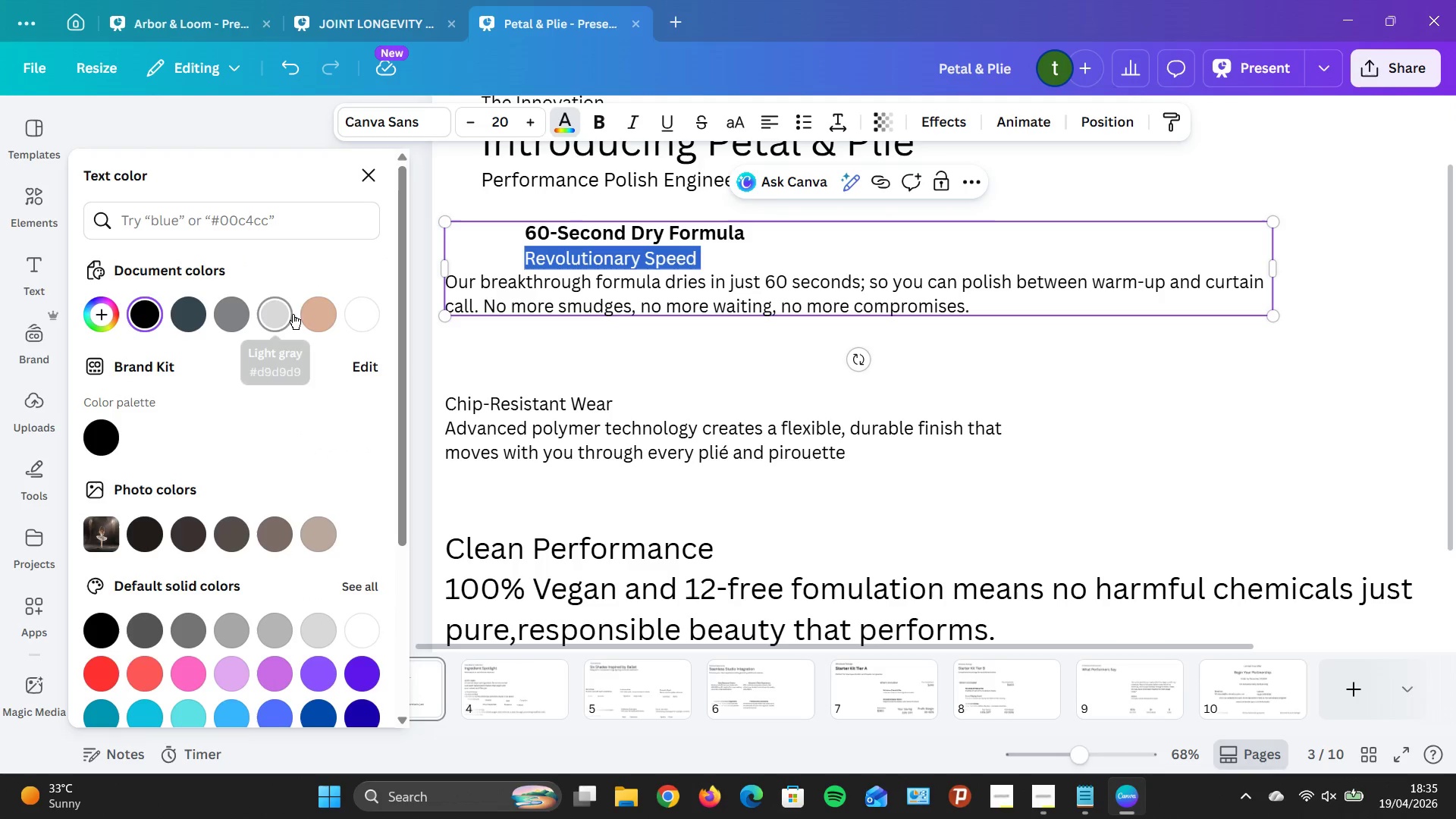 
left_click([313, 303])
 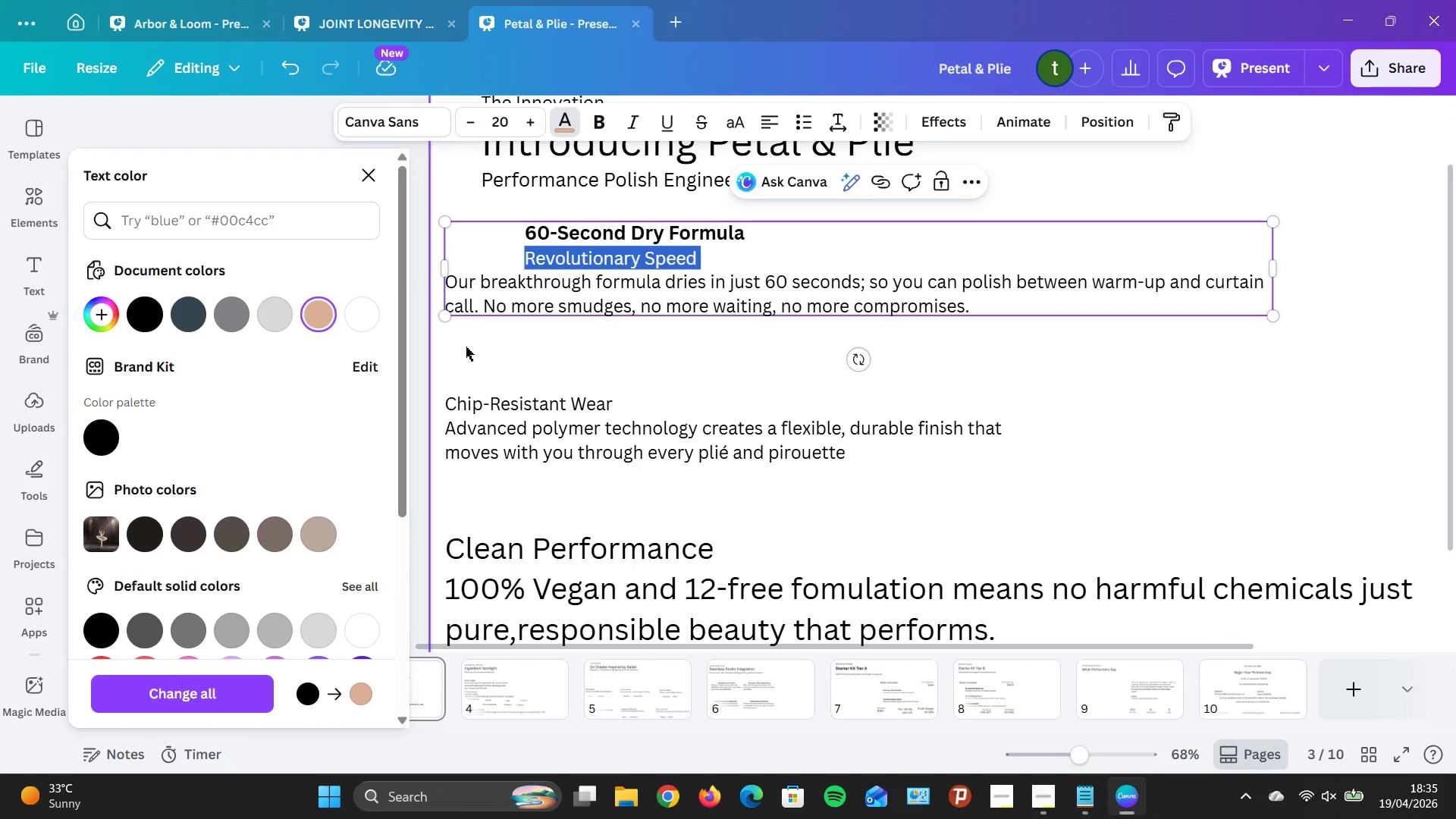 
left_click([648, 358])
 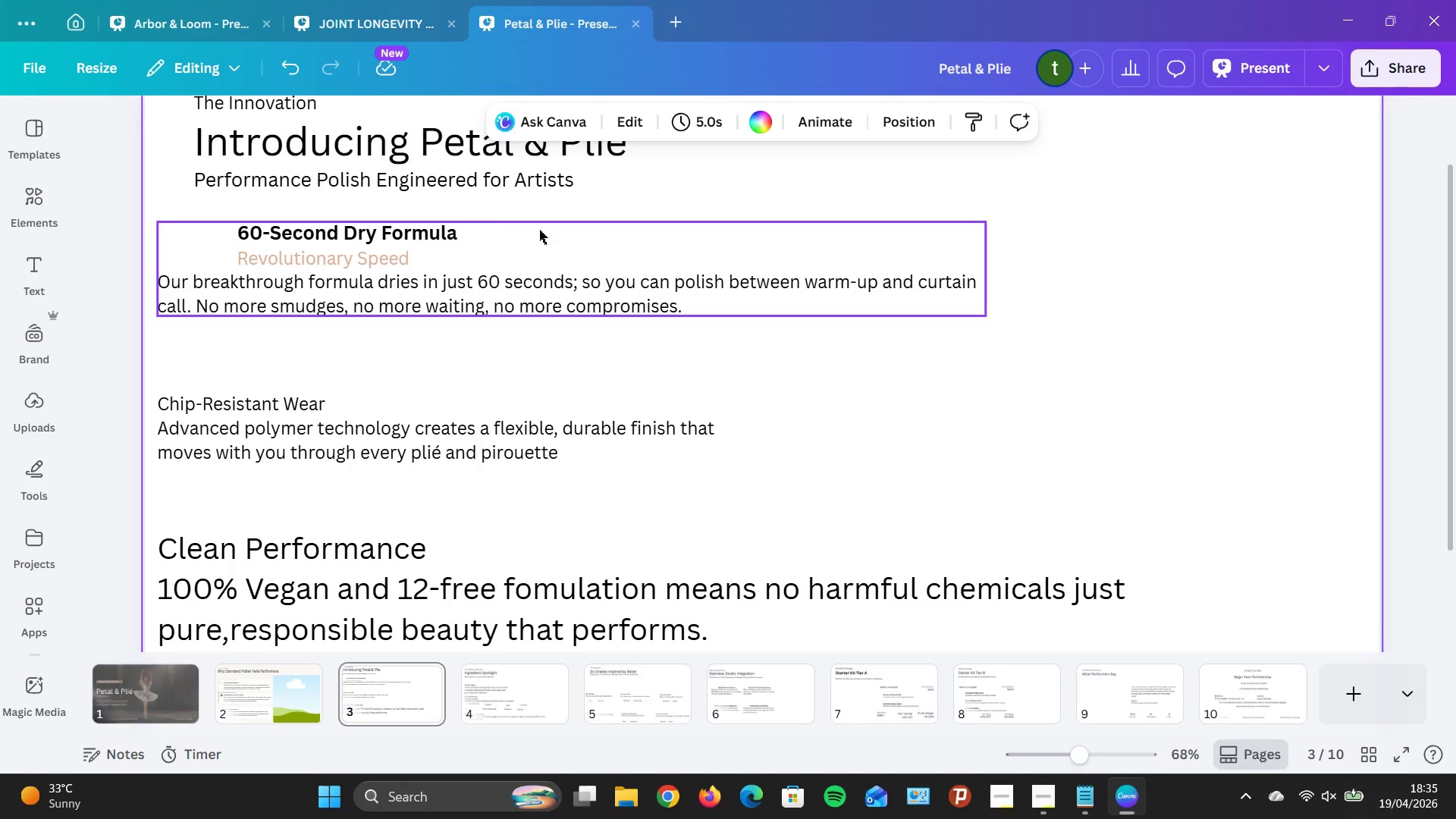 
left_click([561, 265])
 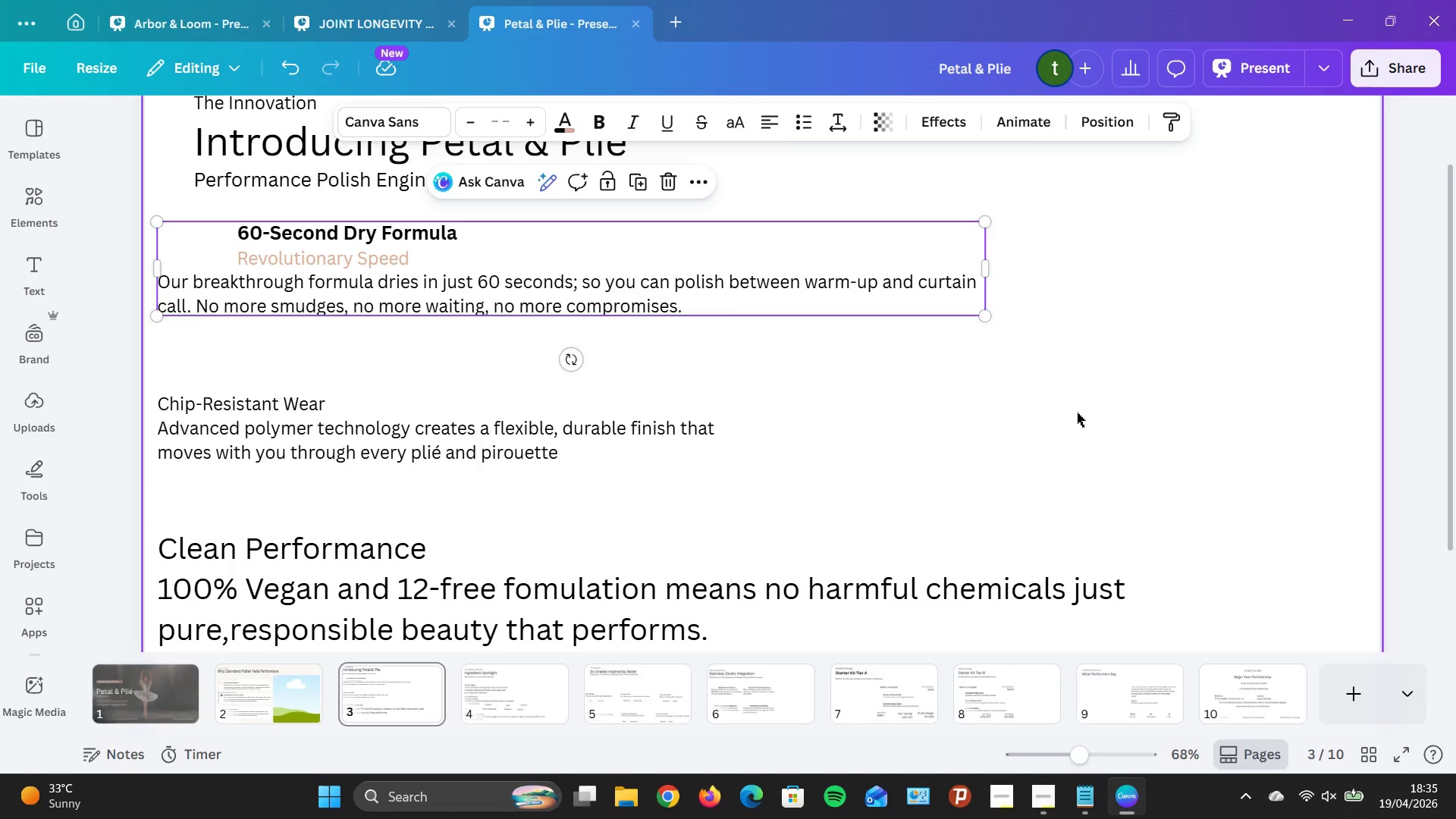 
left_click([1077, 413])
 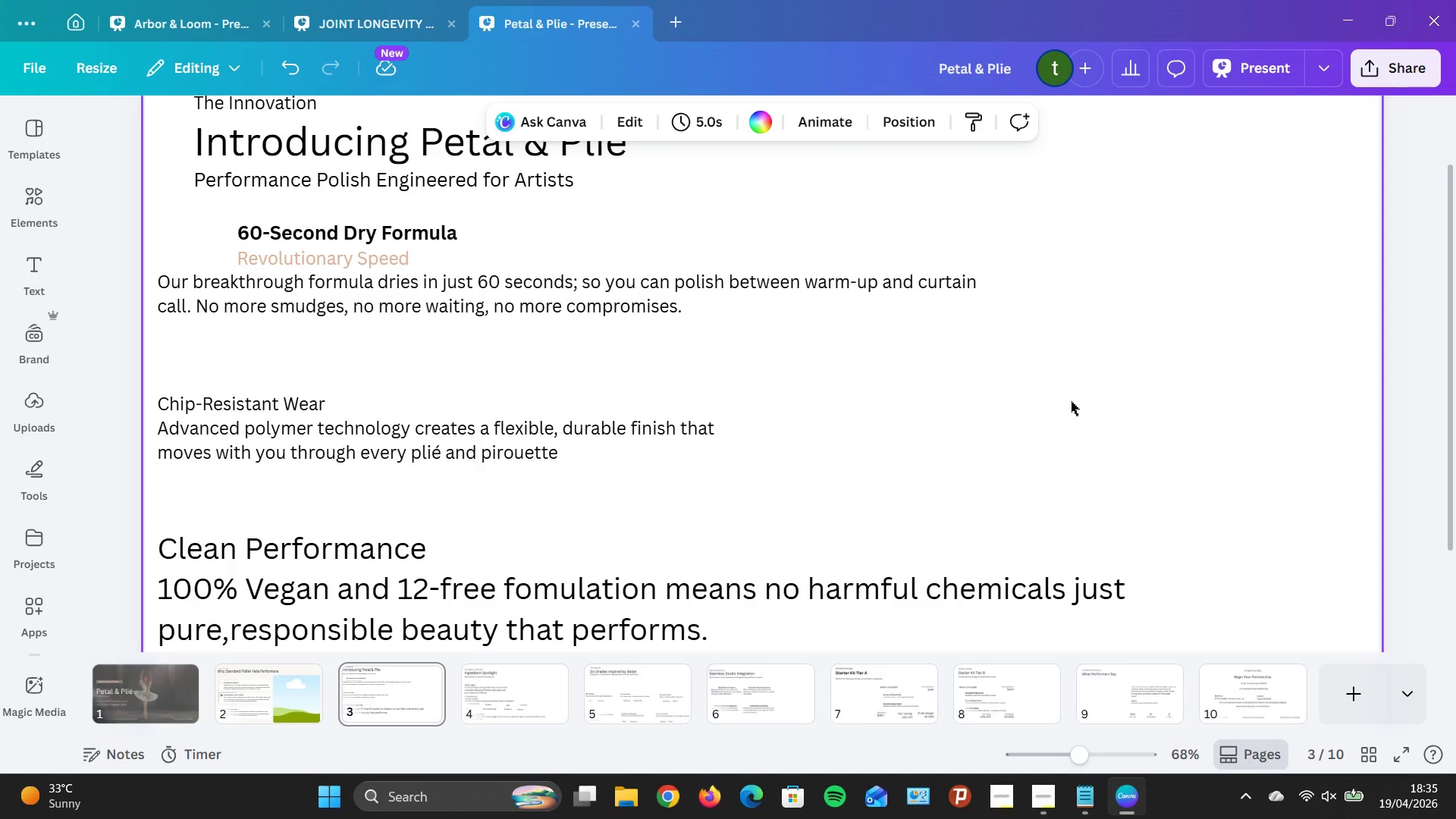 
left_click([1071, 401])
 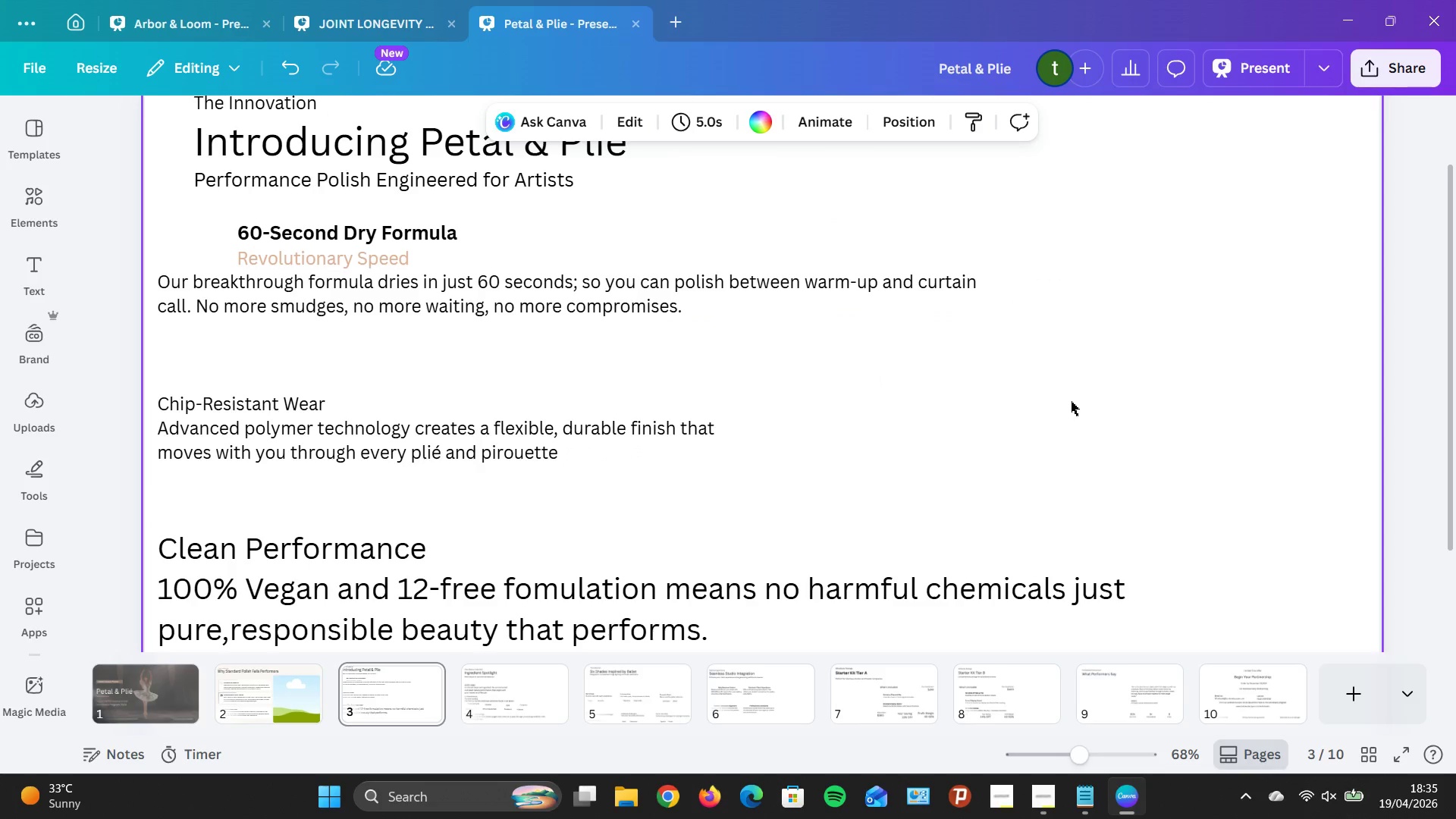 
left_click([1071, 401])
 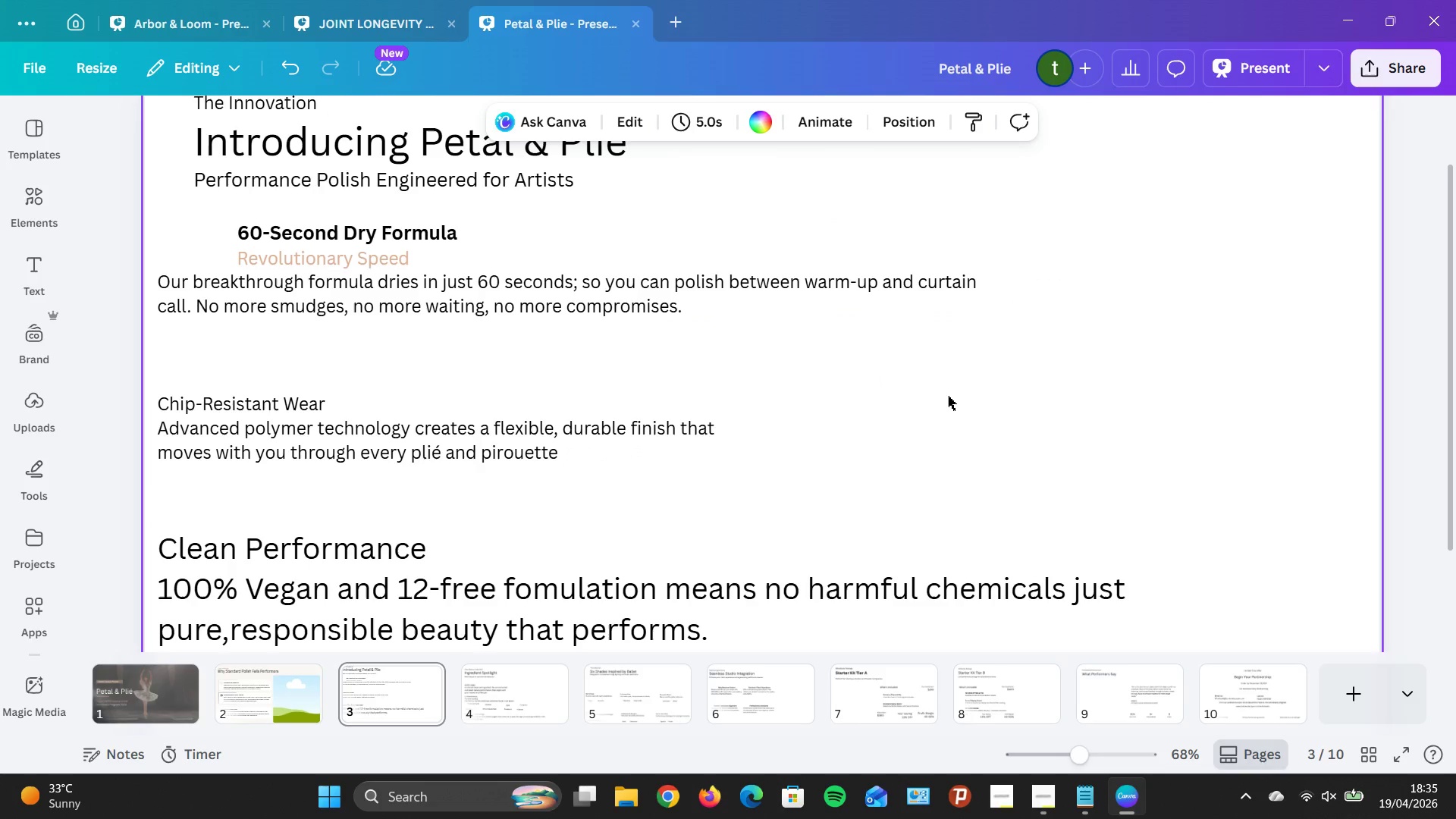 
scroll: coordinate [876, 430], scroll_direction: up, amount: 5.0
 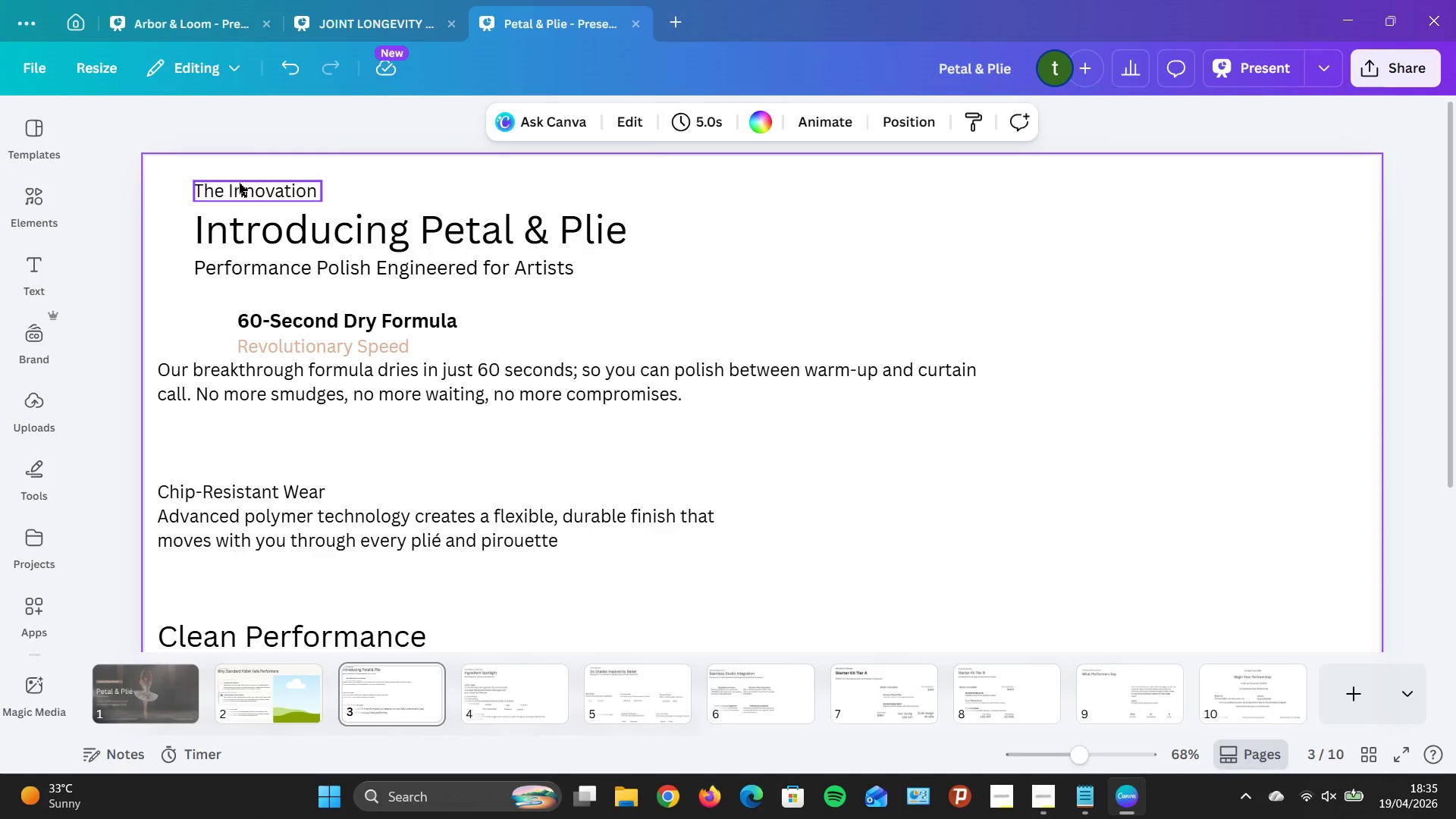 
left_click([239, 183])
 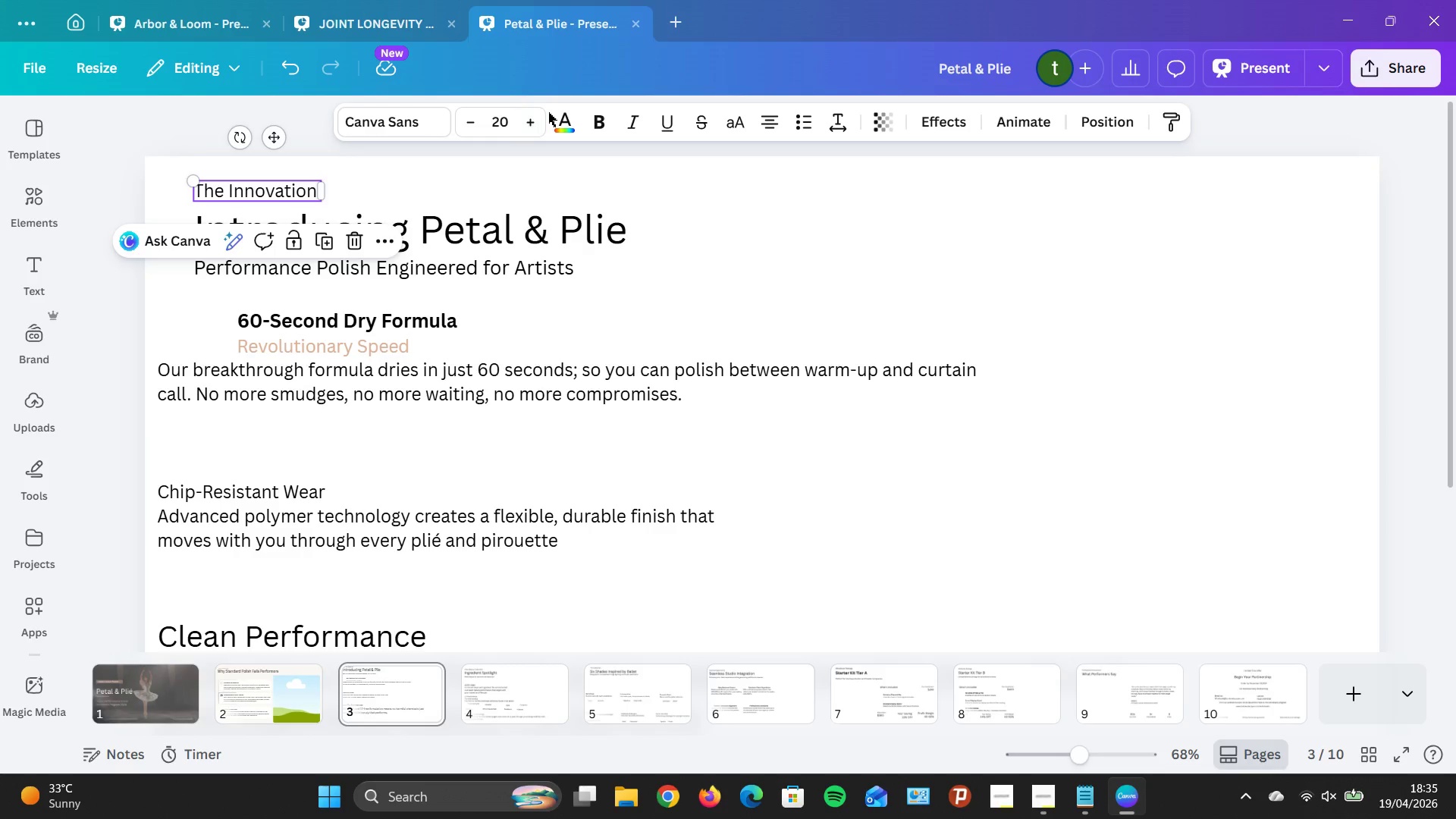 
left_click([550, 113])
 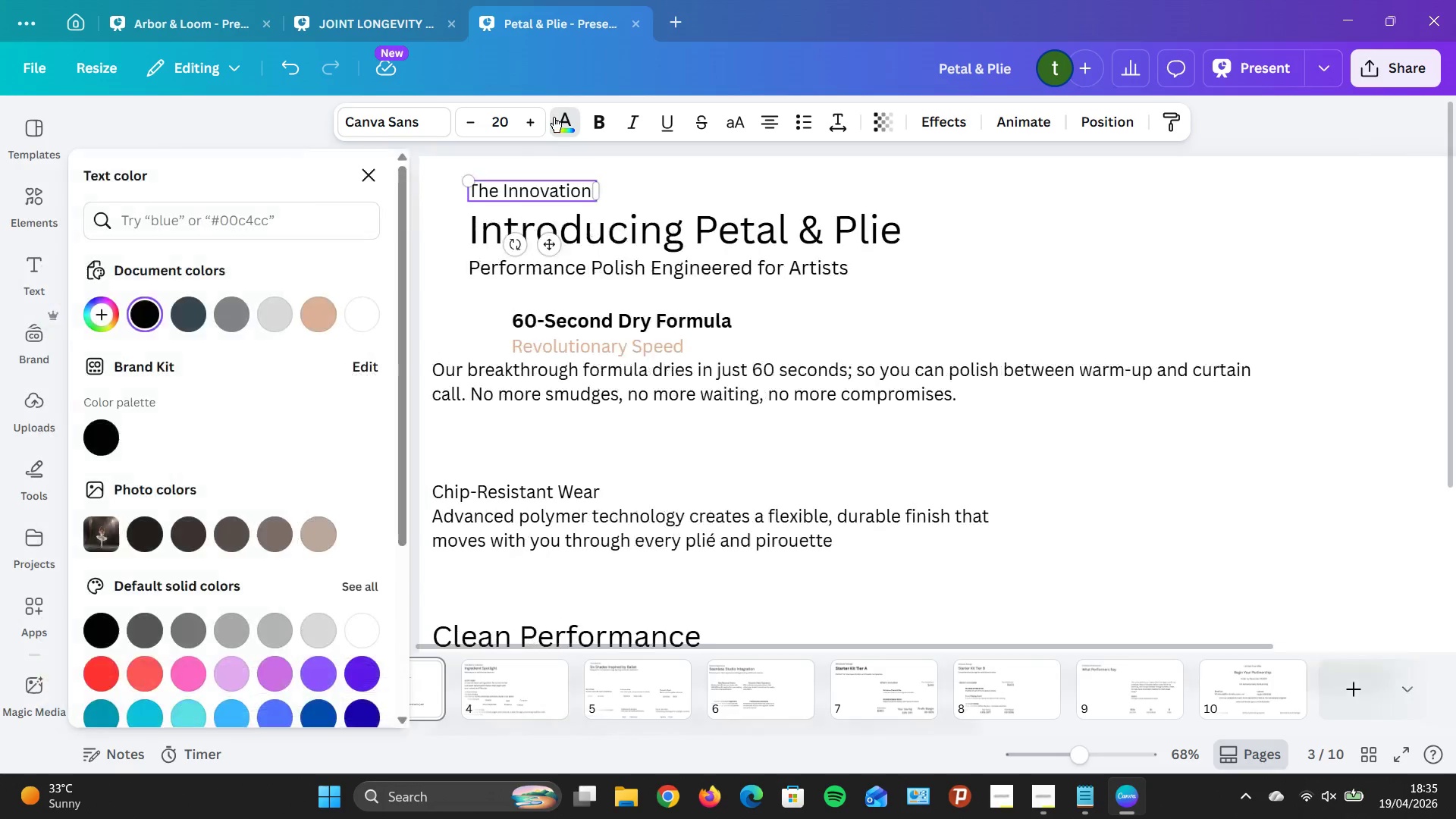 
left_click([554, 117])
 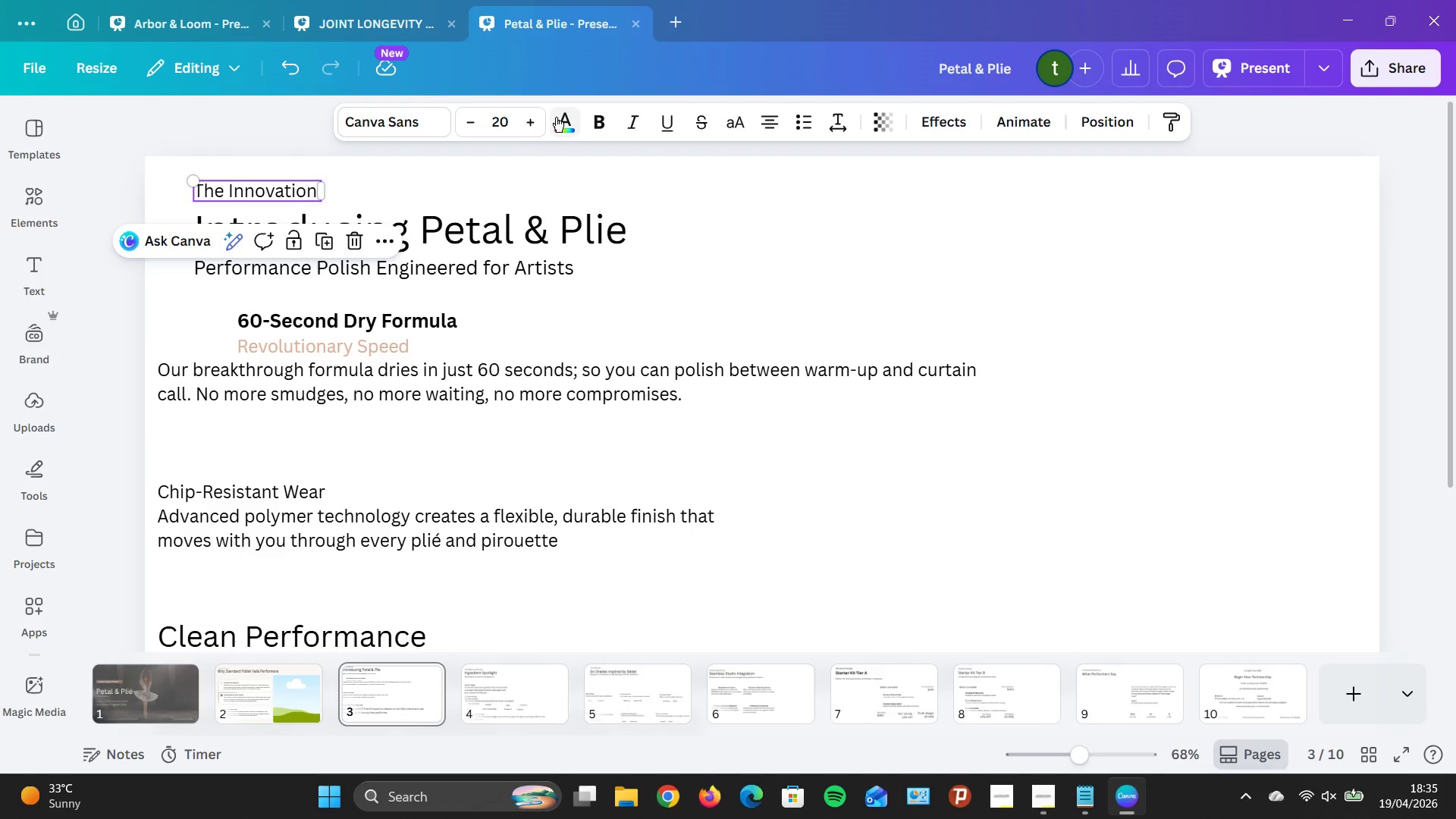 
left_click([557, 117])
 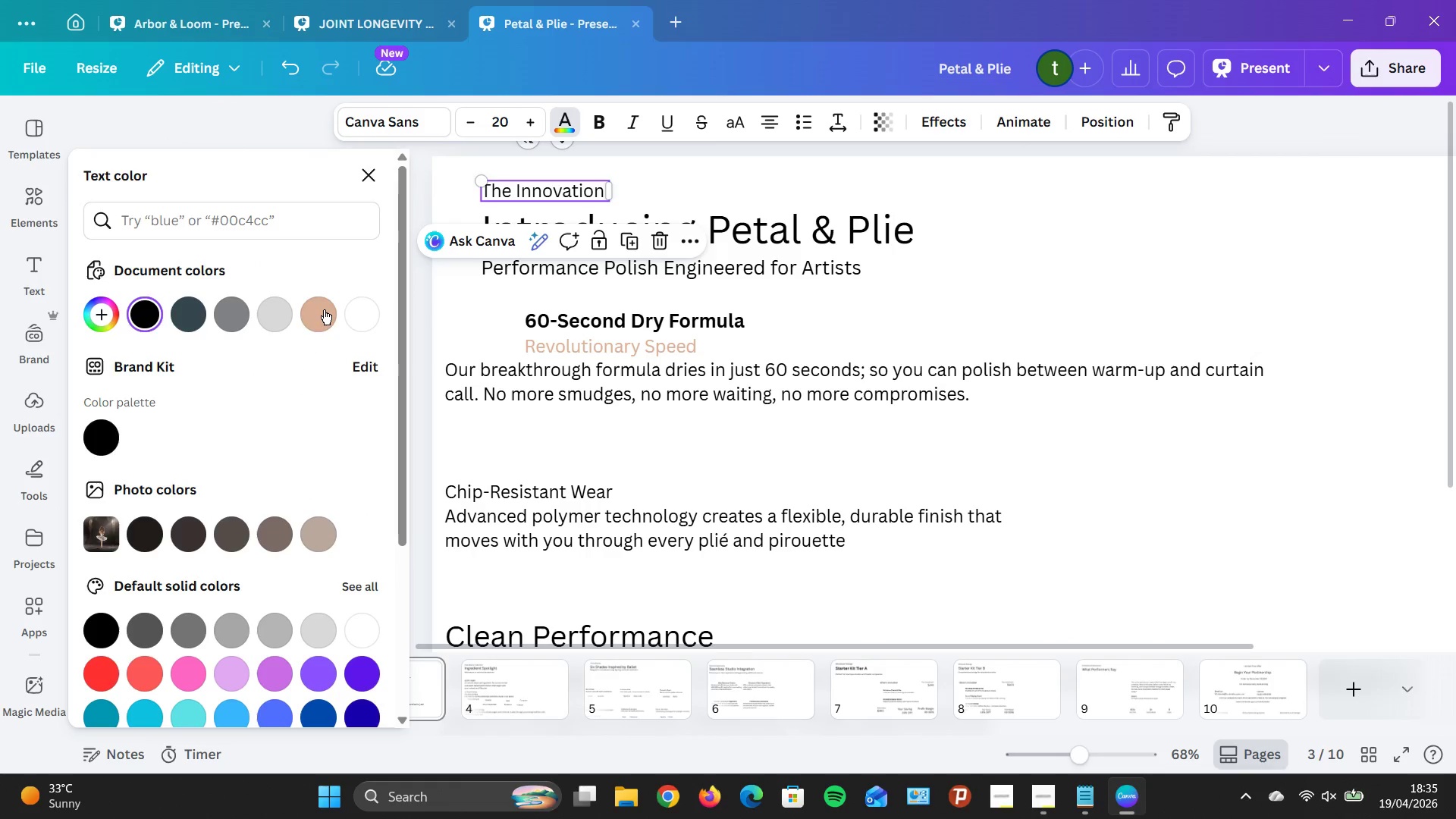 
left_click([324, 309])
 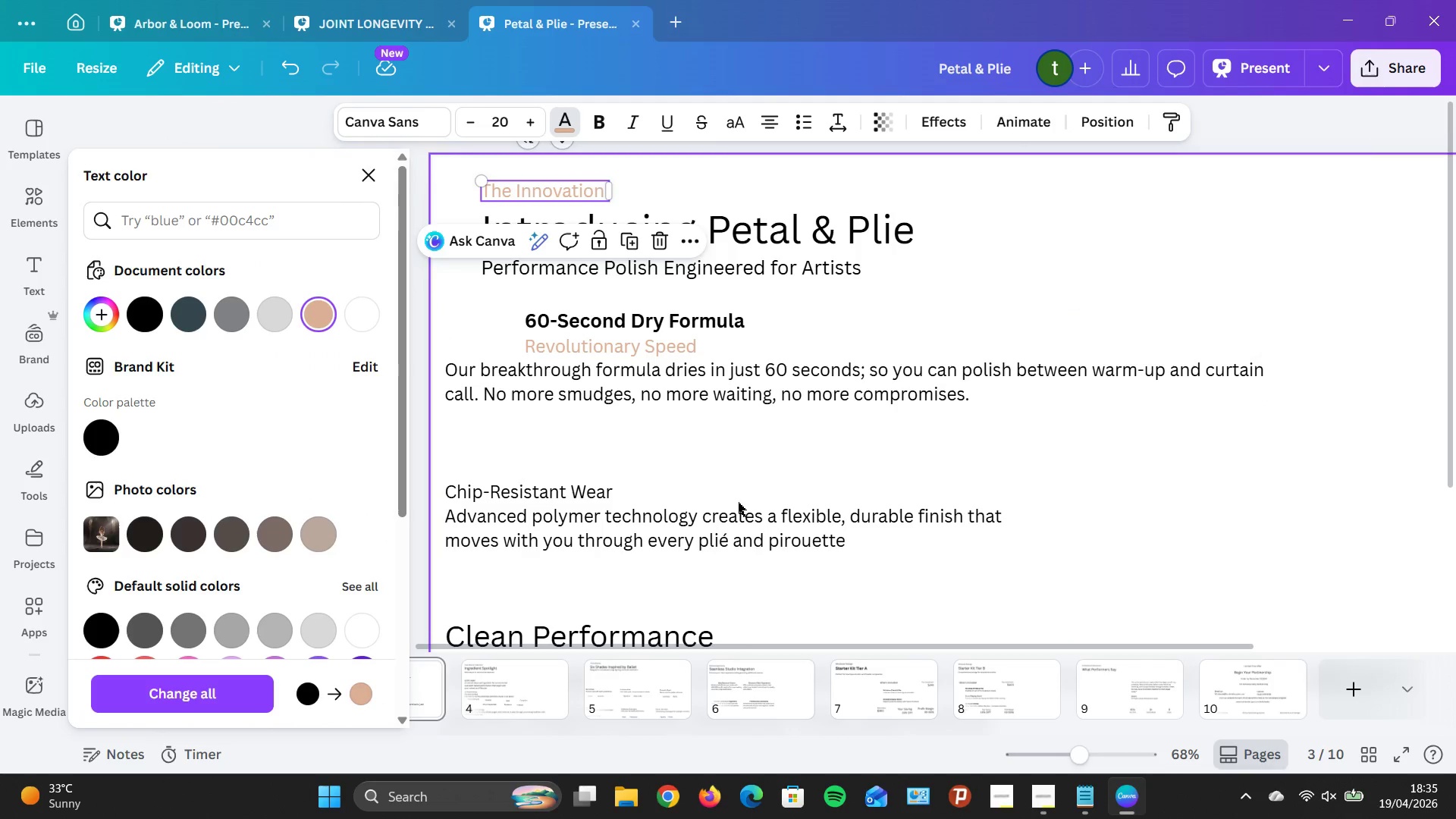 
left_click([1265, 508])
 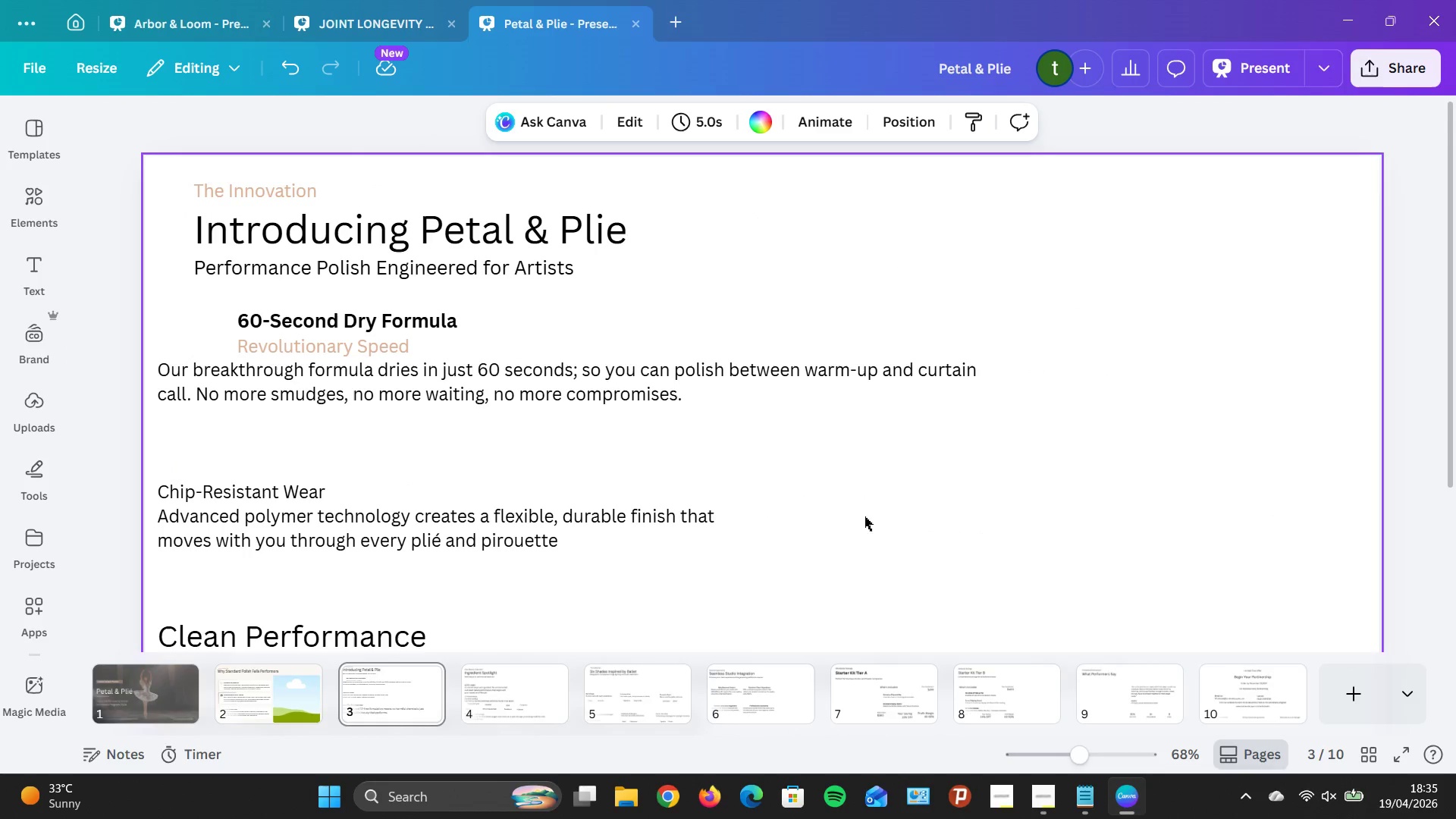 
left_click([624, 240])
 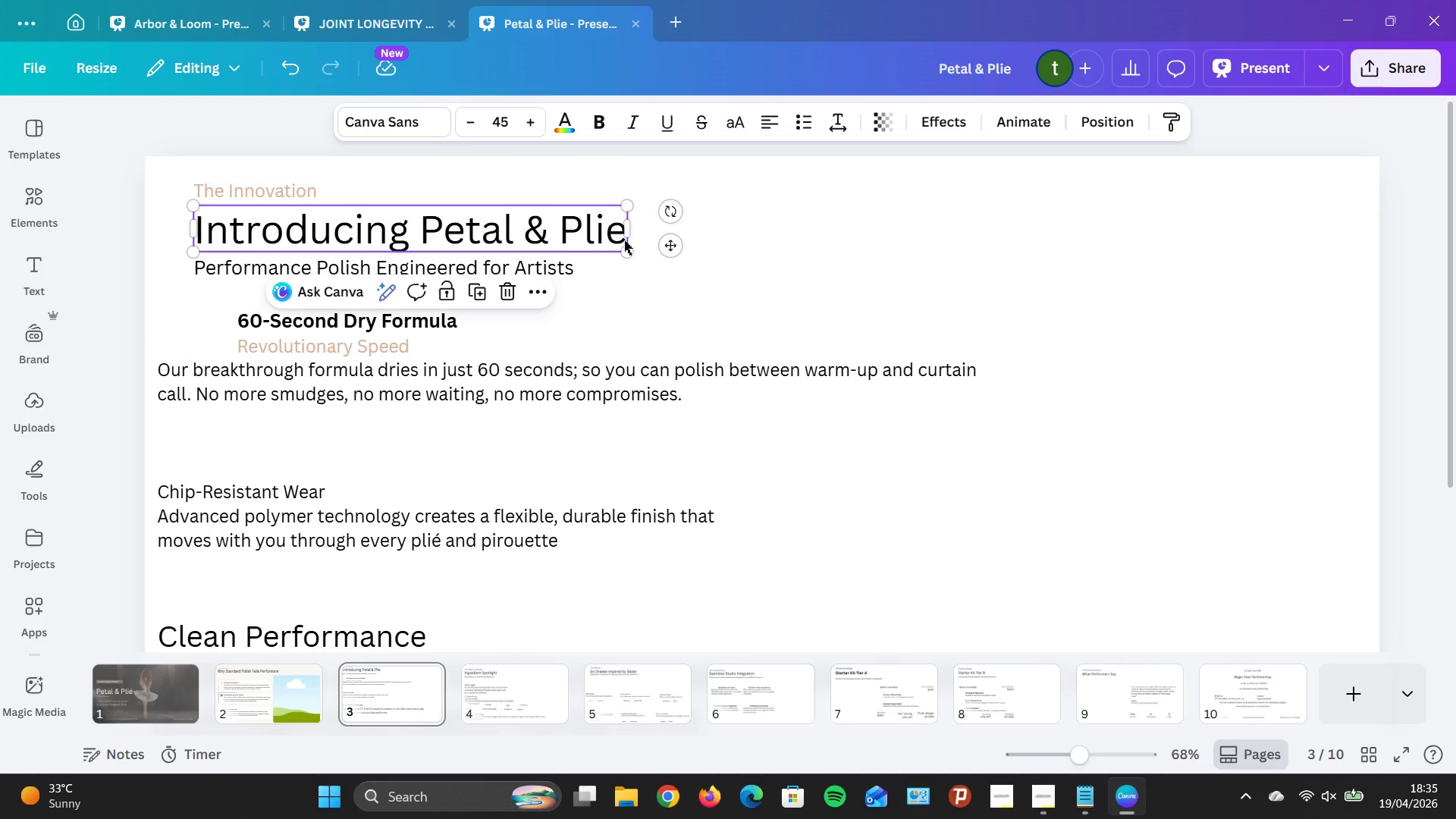 
left_click([624, 240])
 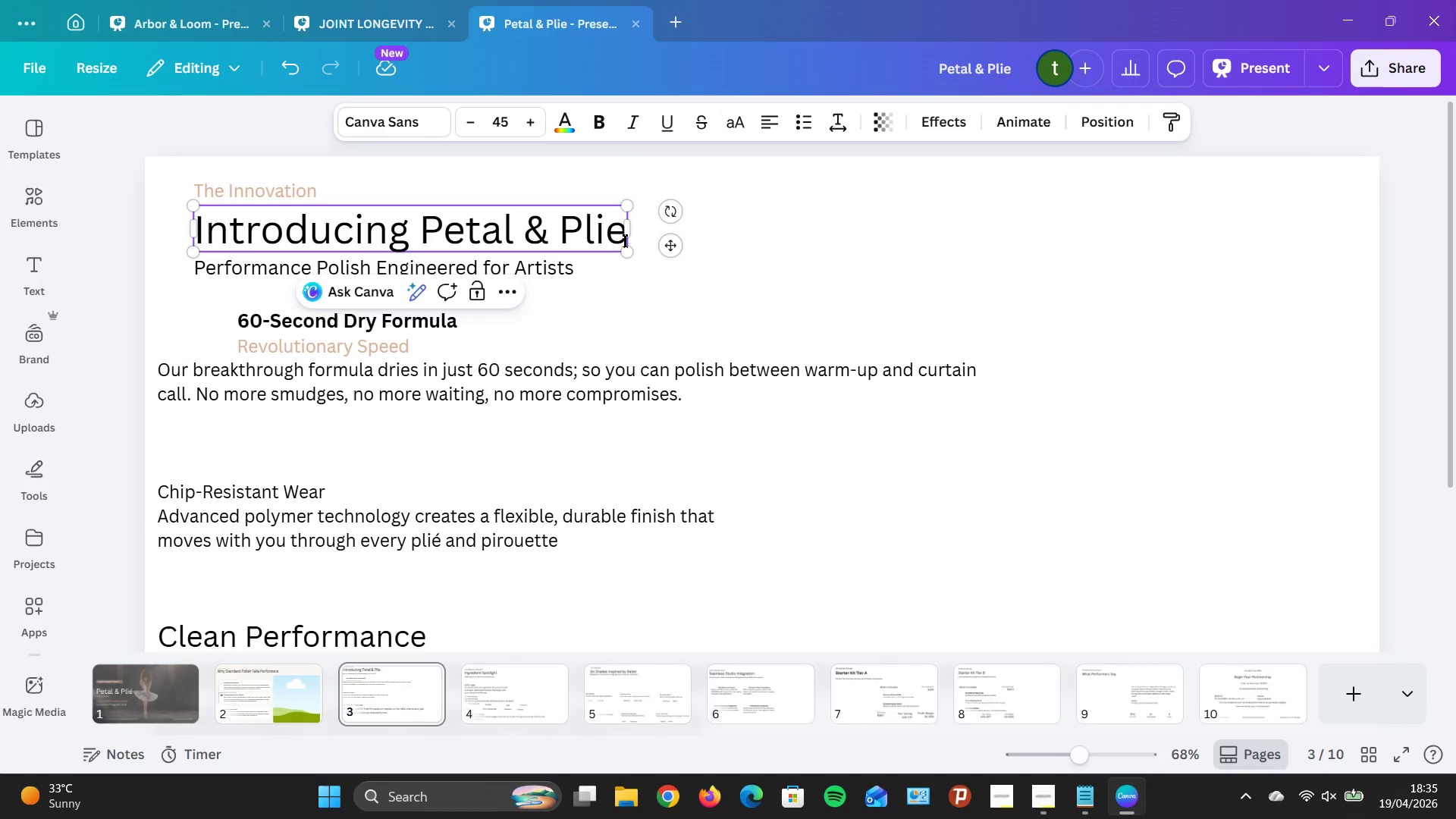 
left_click([624, 240])
 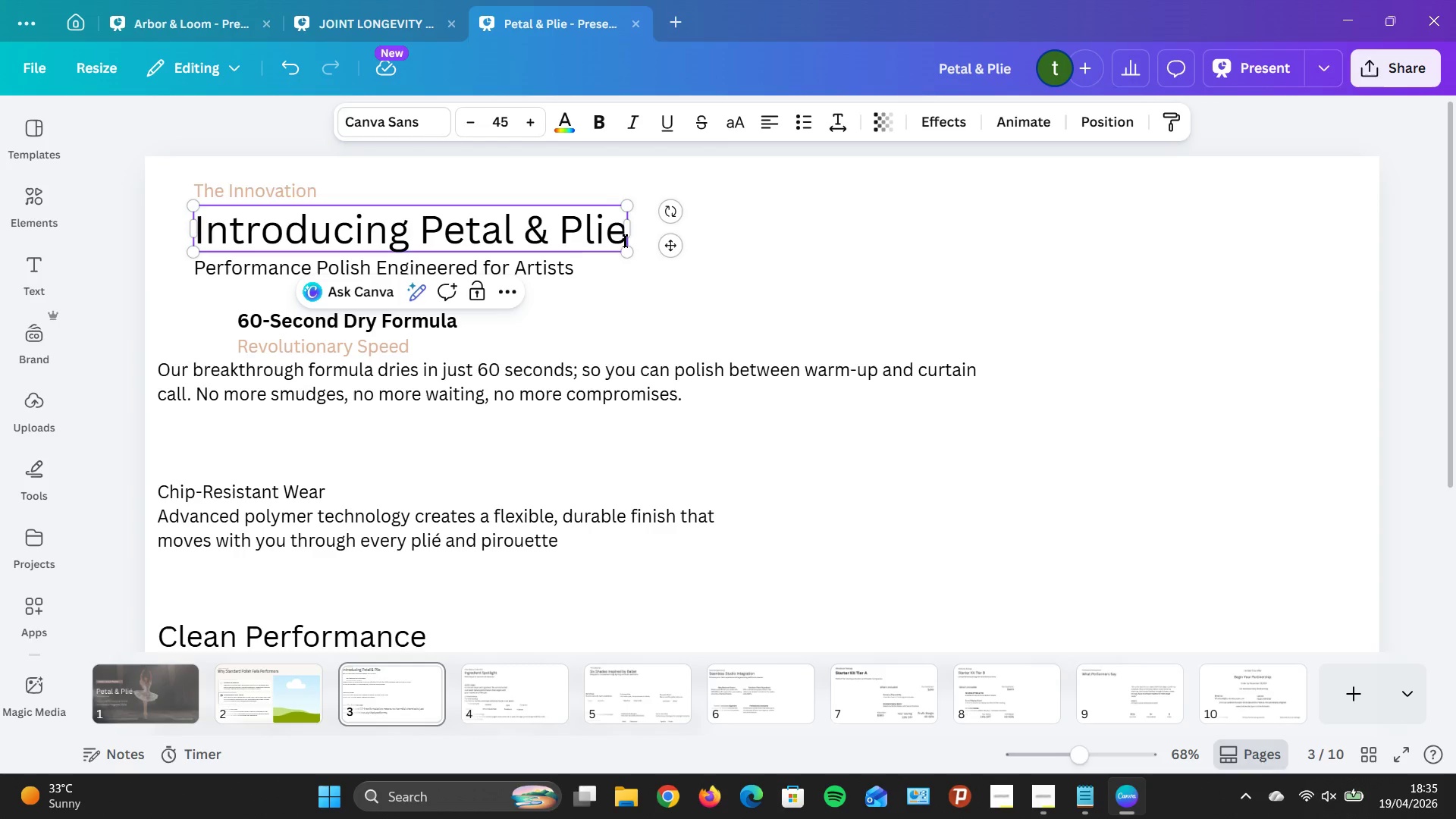 
key(Backspace)
 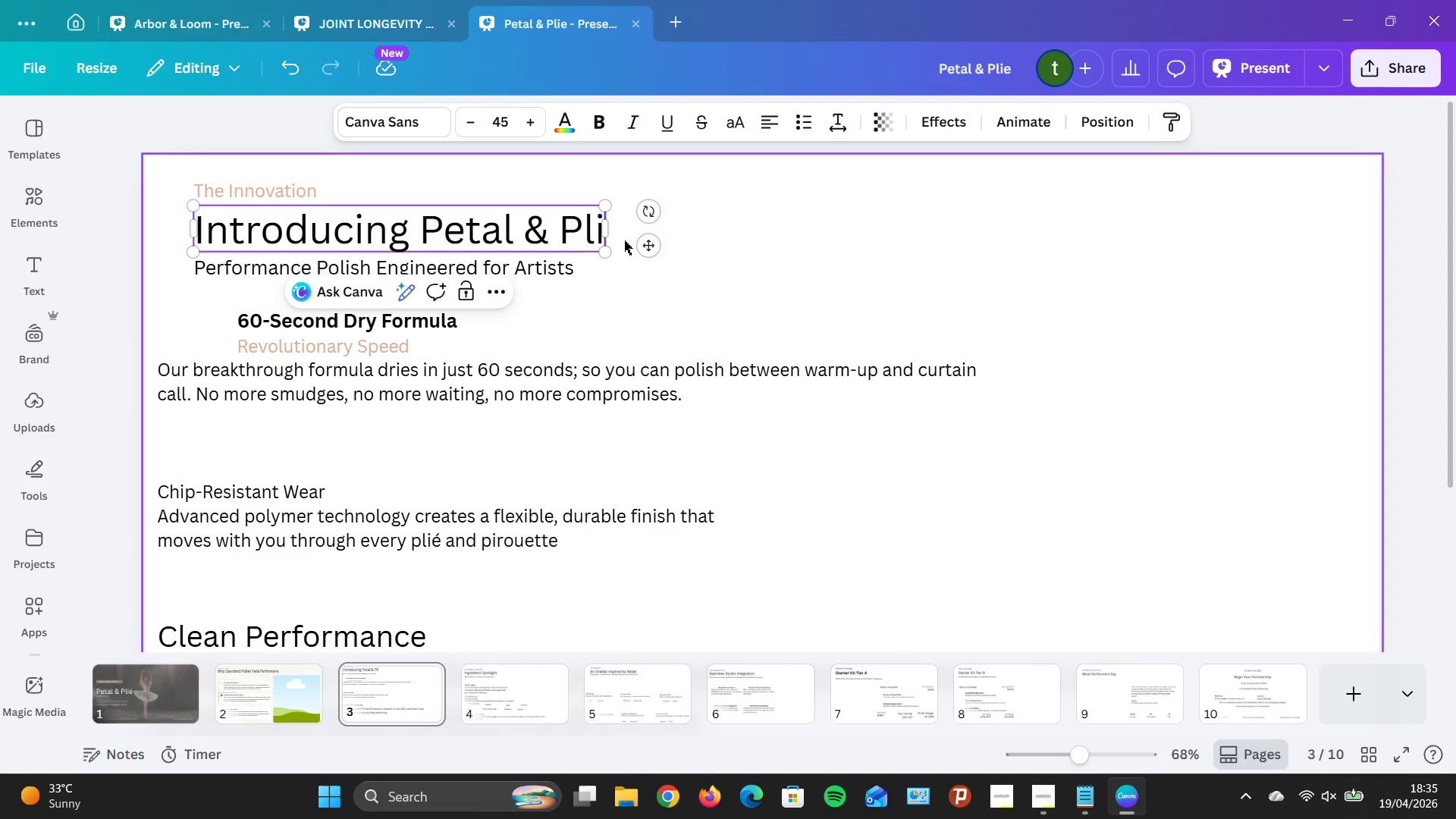 
key(Control+V)
 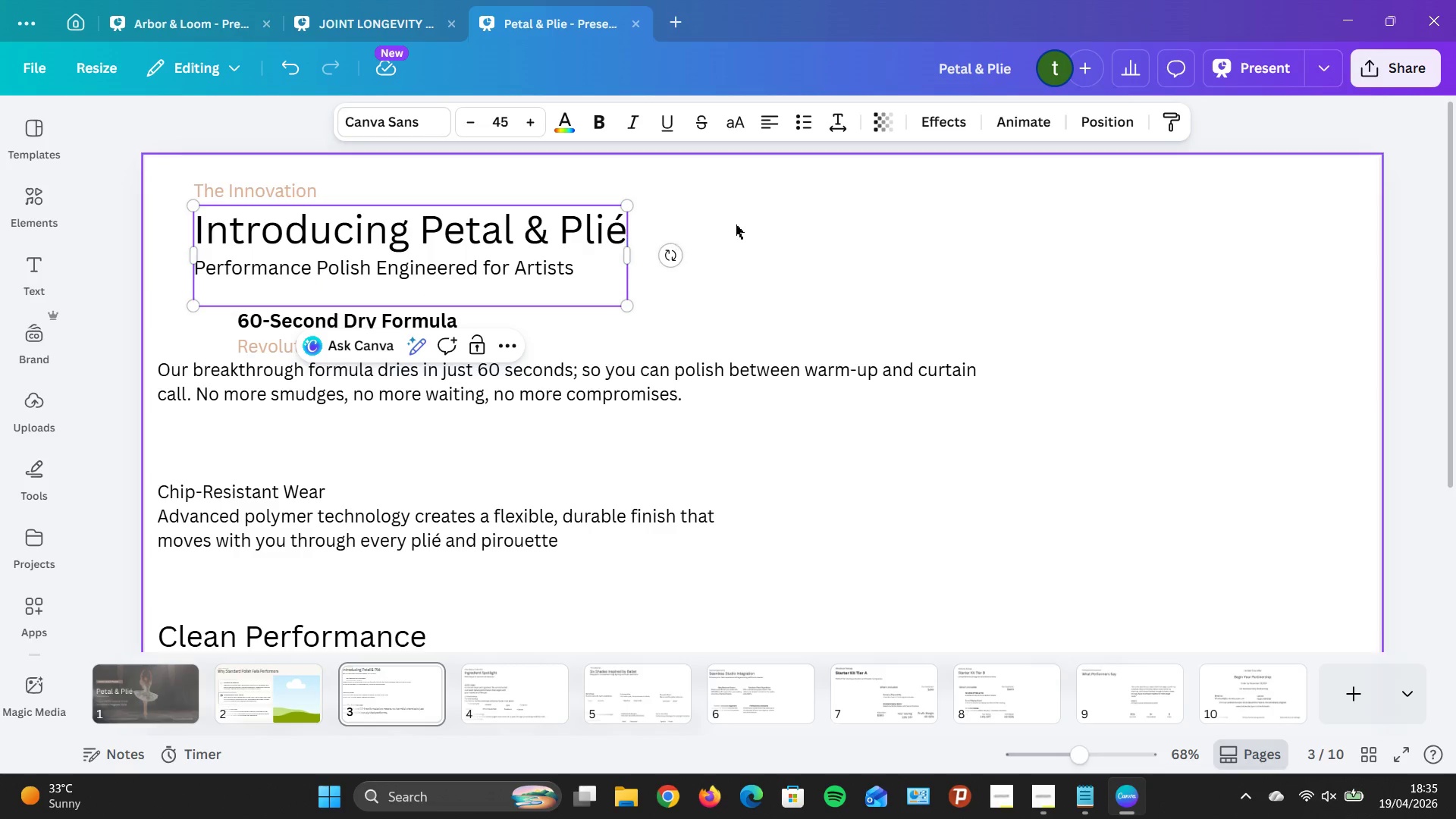 
left_click([937, 253])
 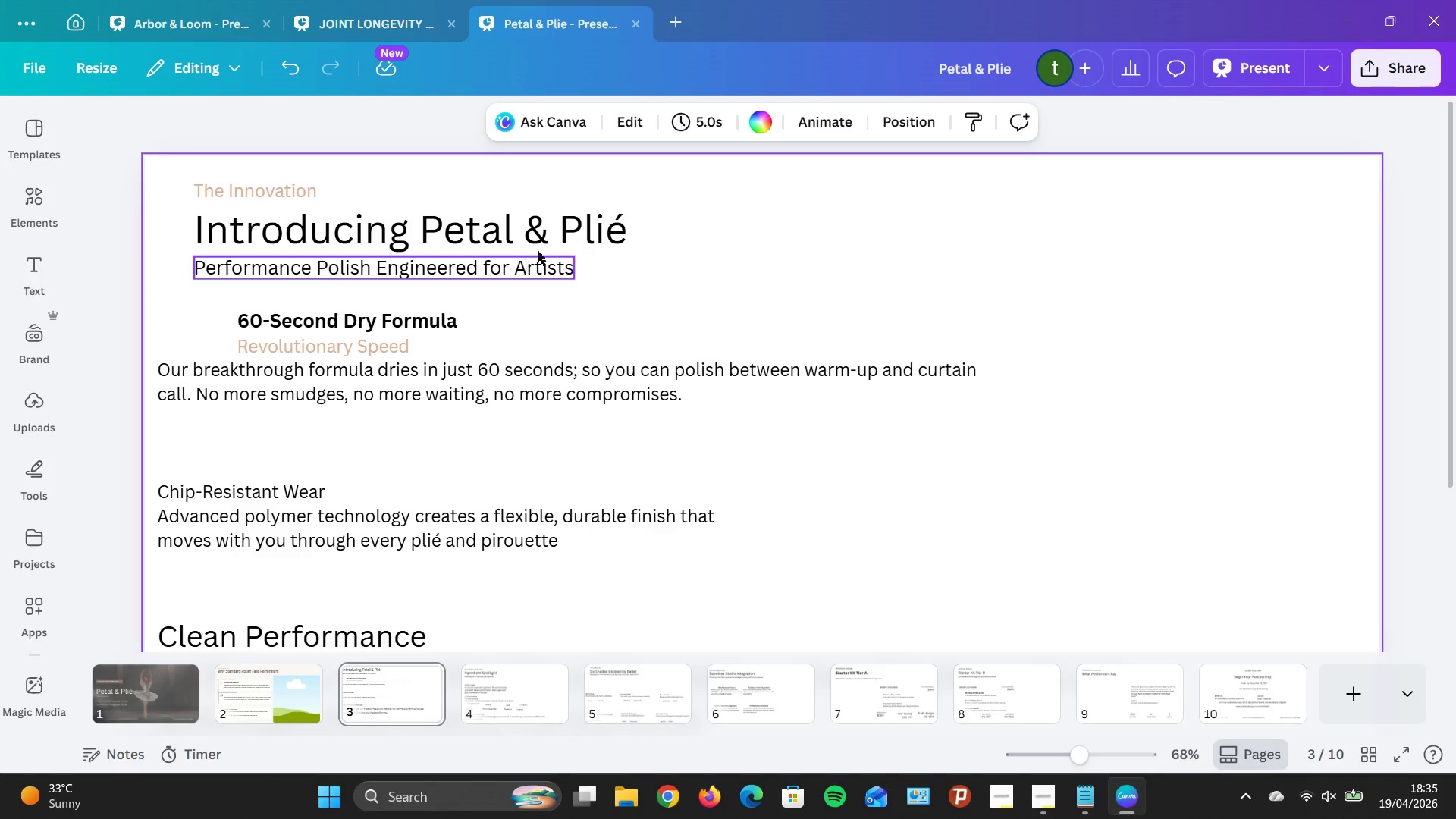 
left_click([543, 249])
 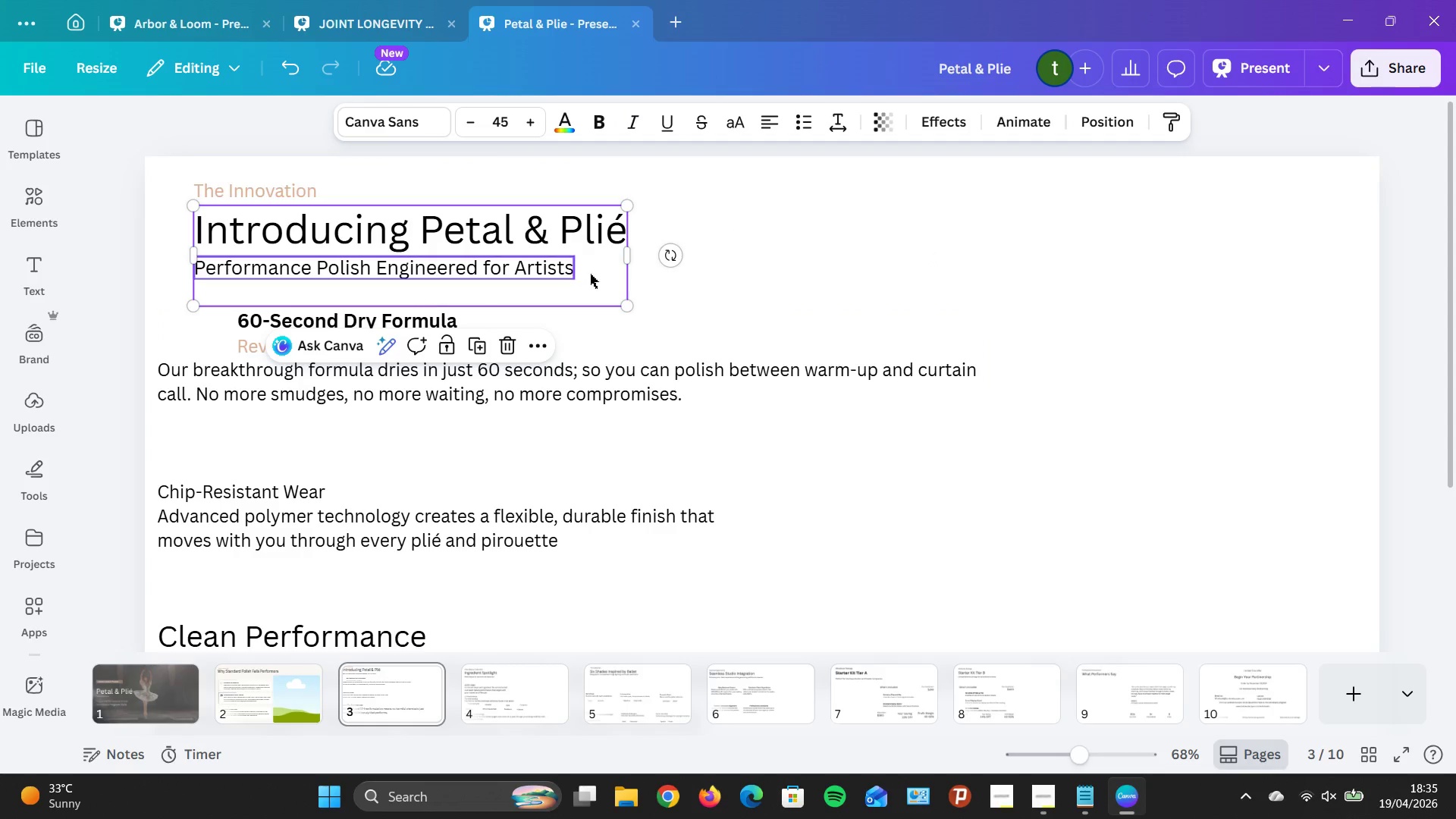 
left_click([887, 272])
 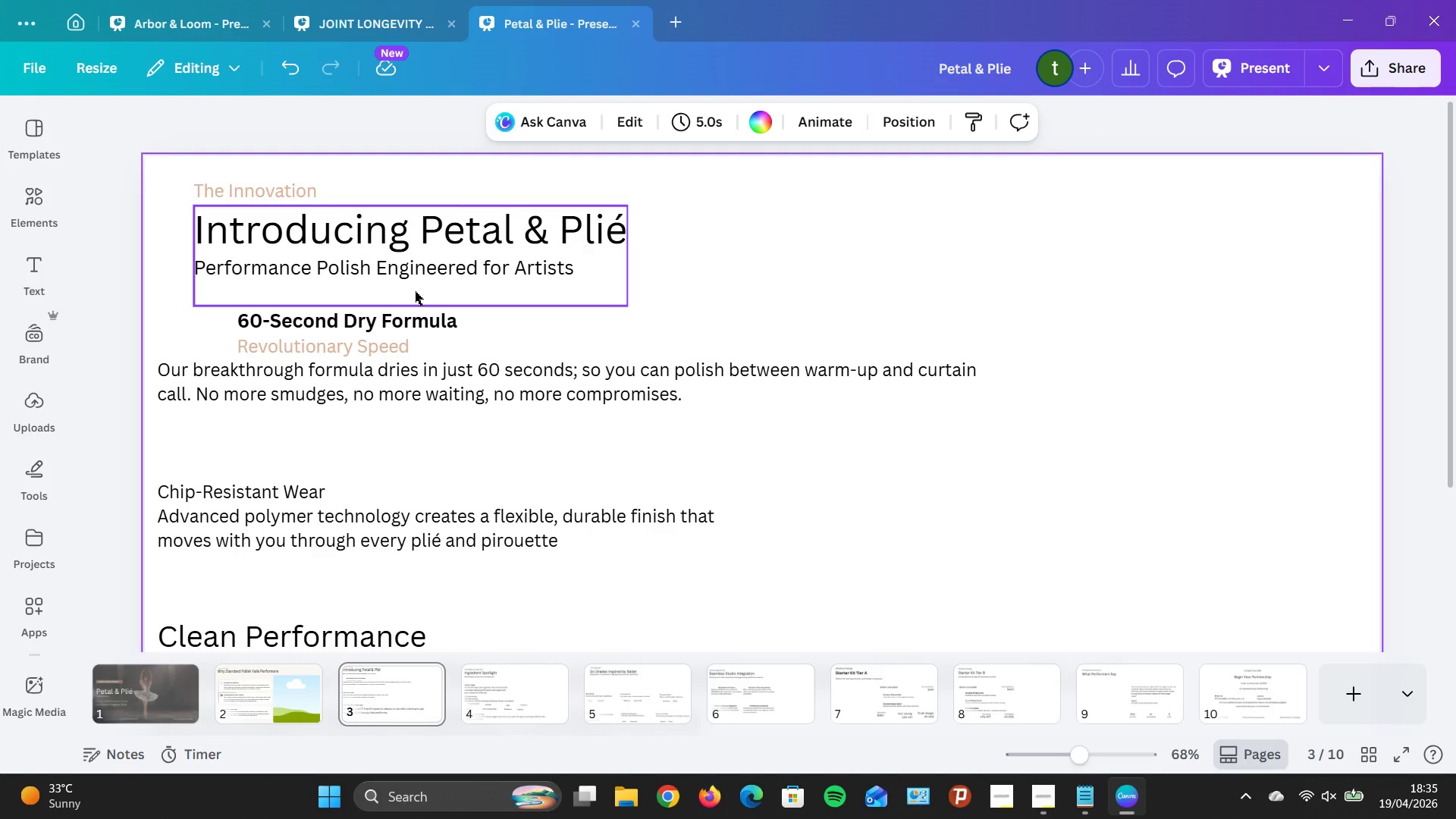 
wait(12.19)
 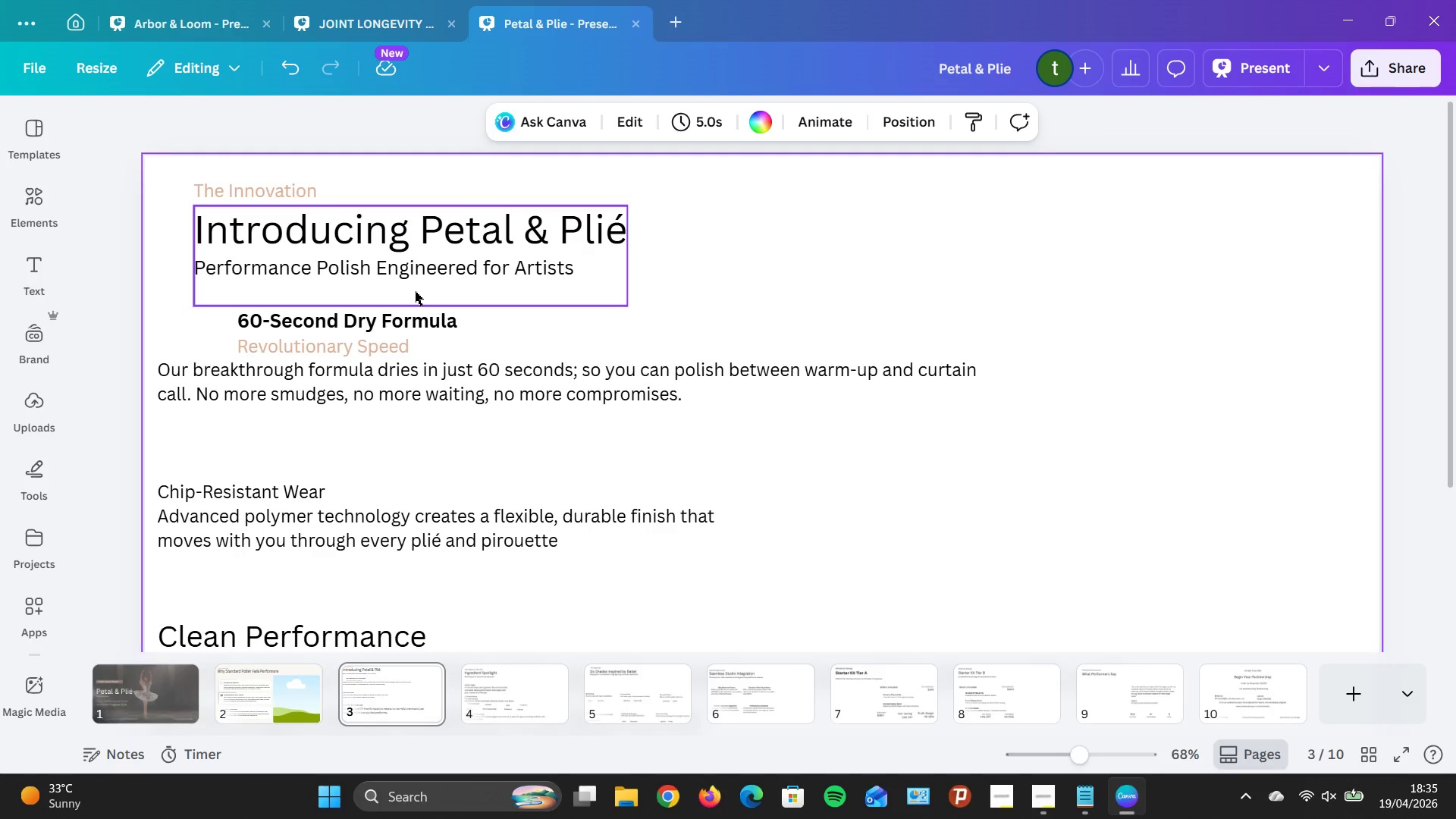 
scroll: coordinate [587, 344], scroll_direction: down, amount: 2.0
 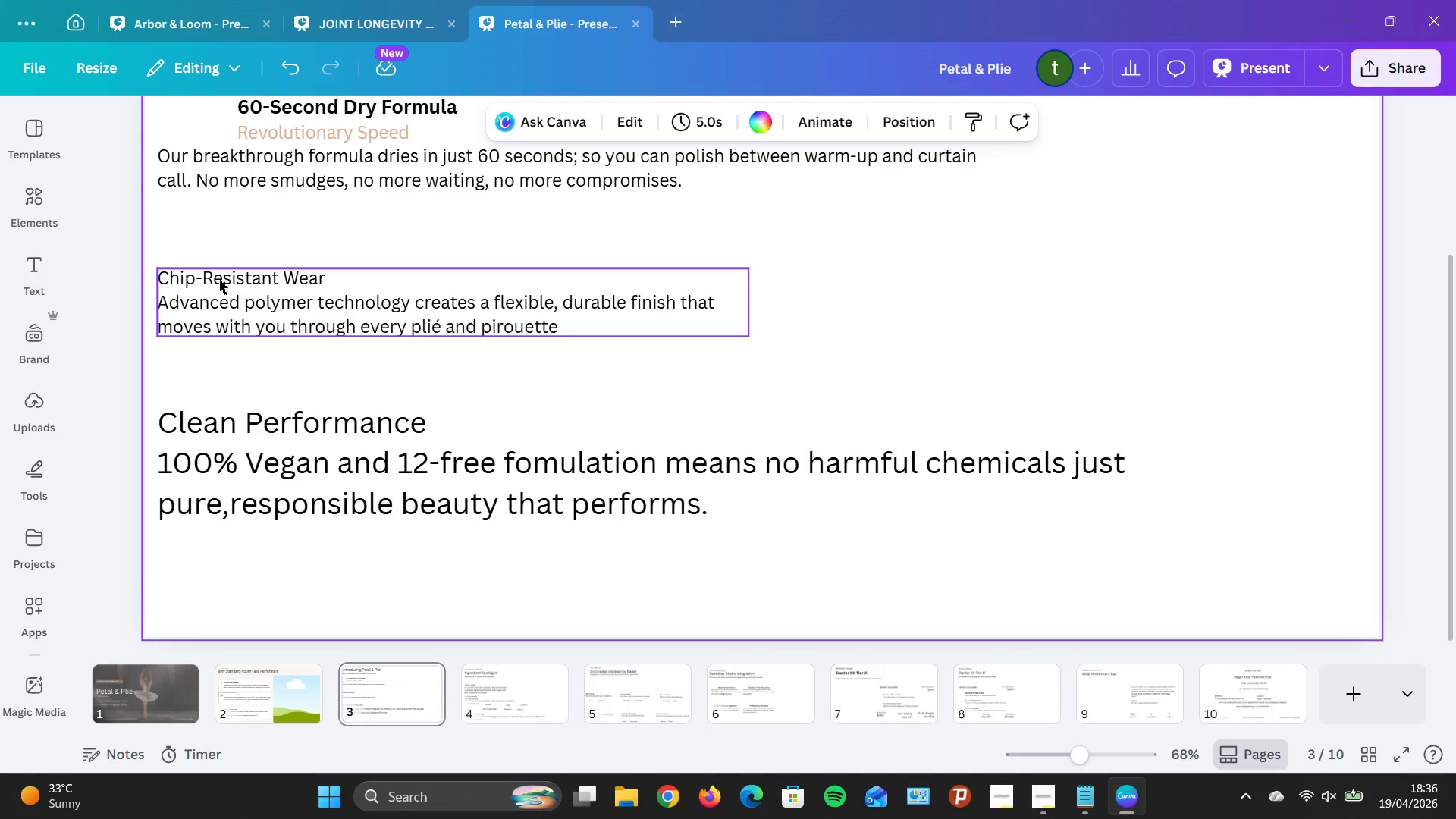 
left_click([165, 269])
 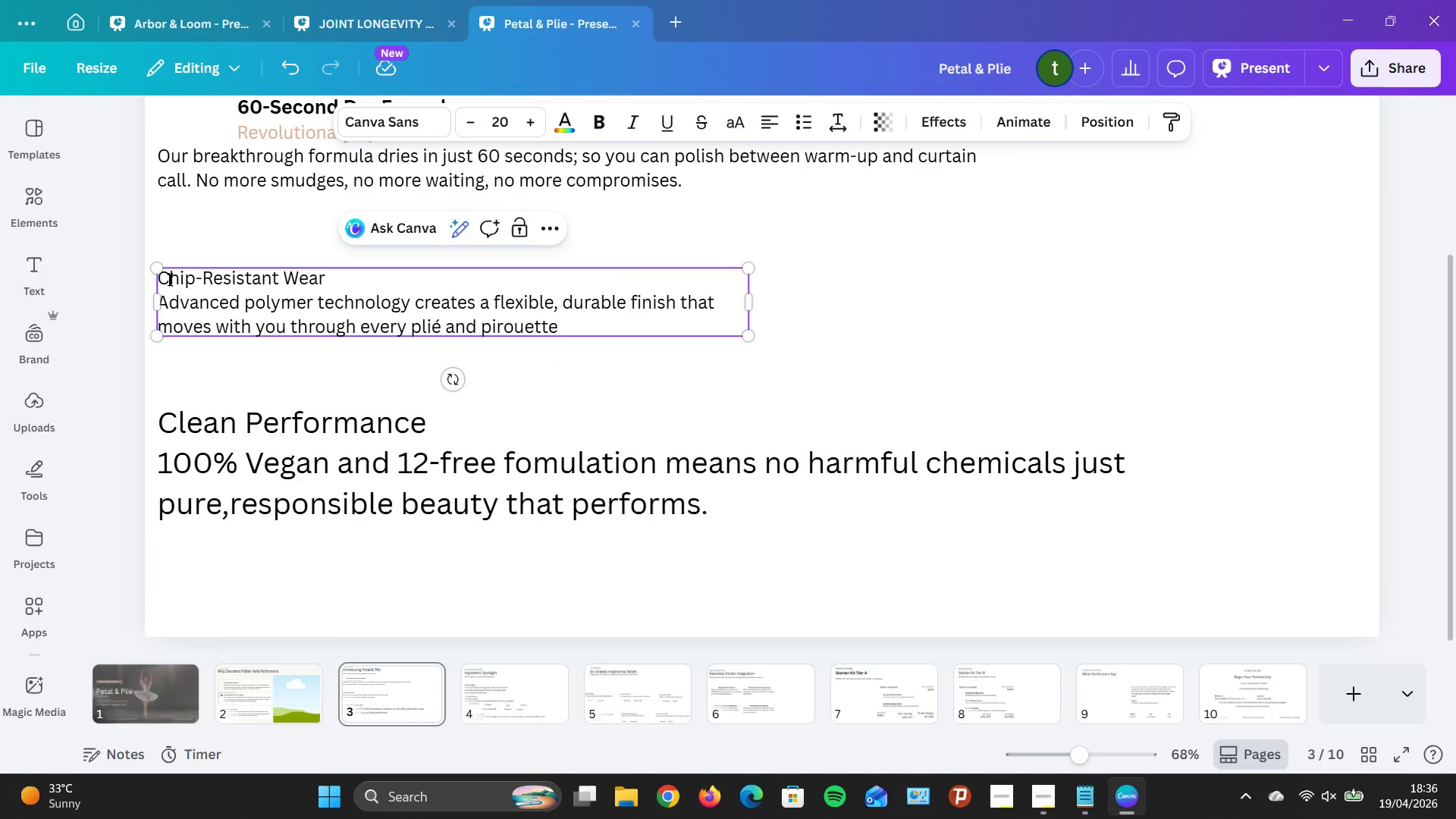 
key(ArrowLeft)
 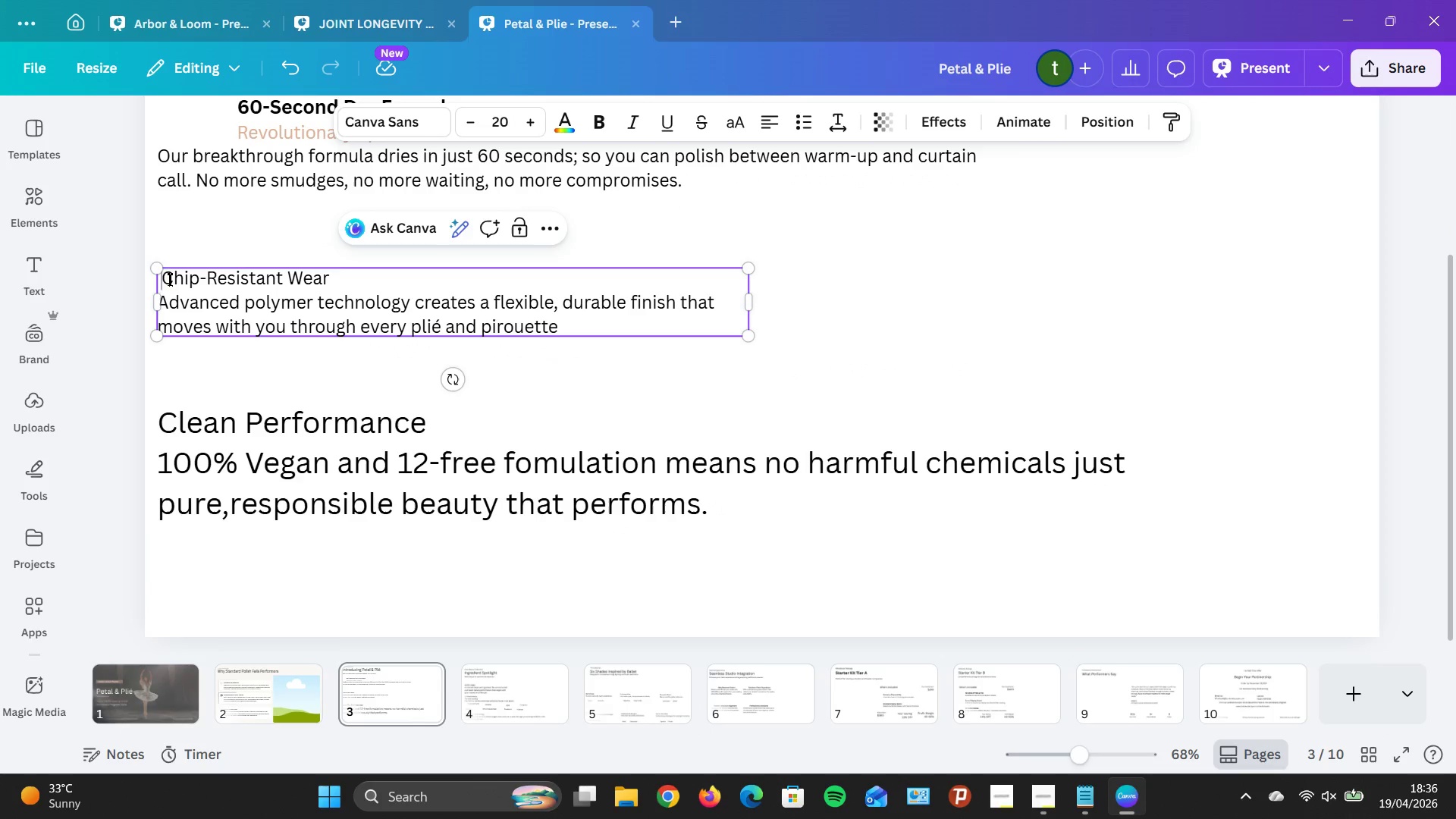 
key(Space)
 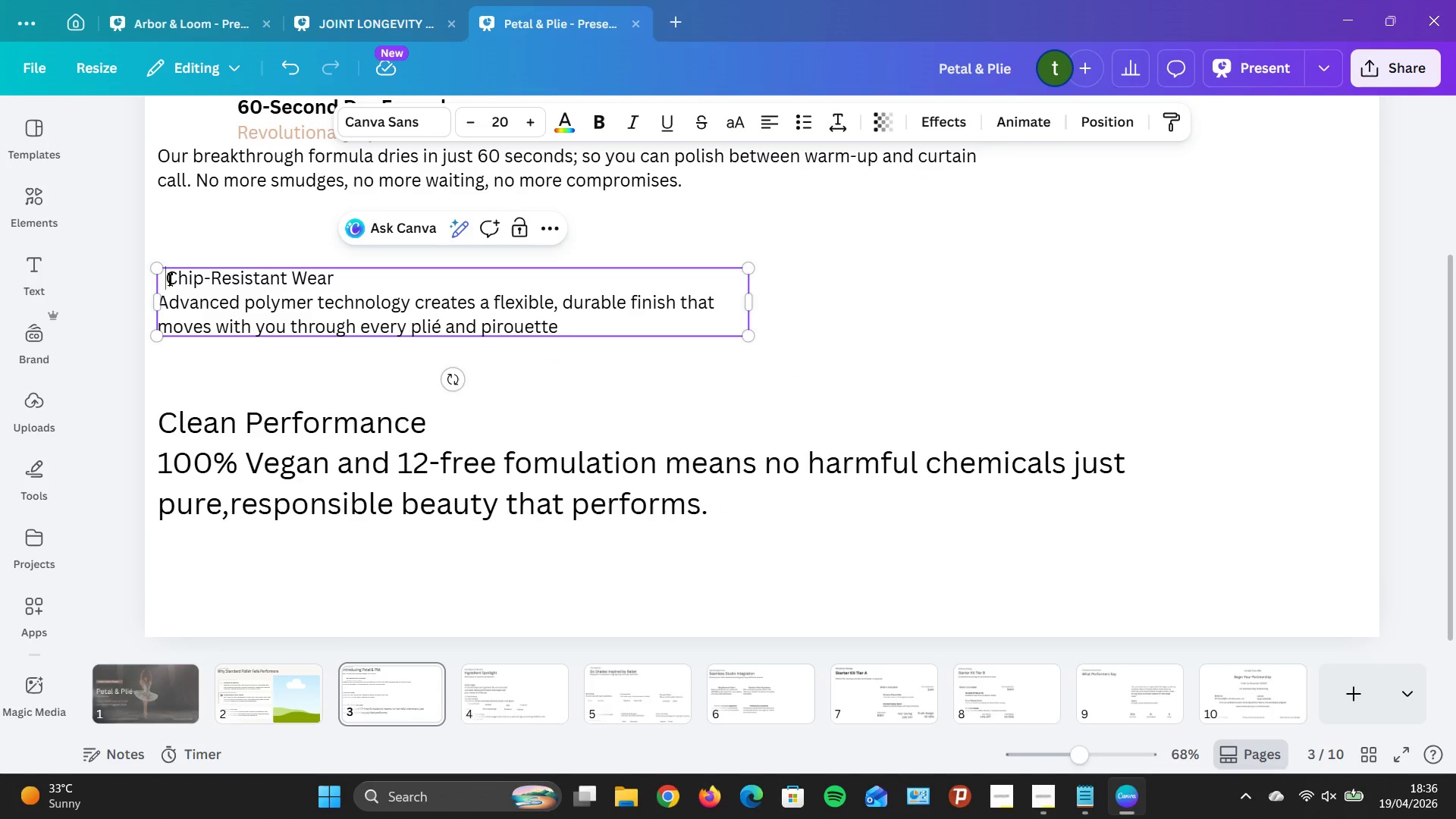 
key(Space)
 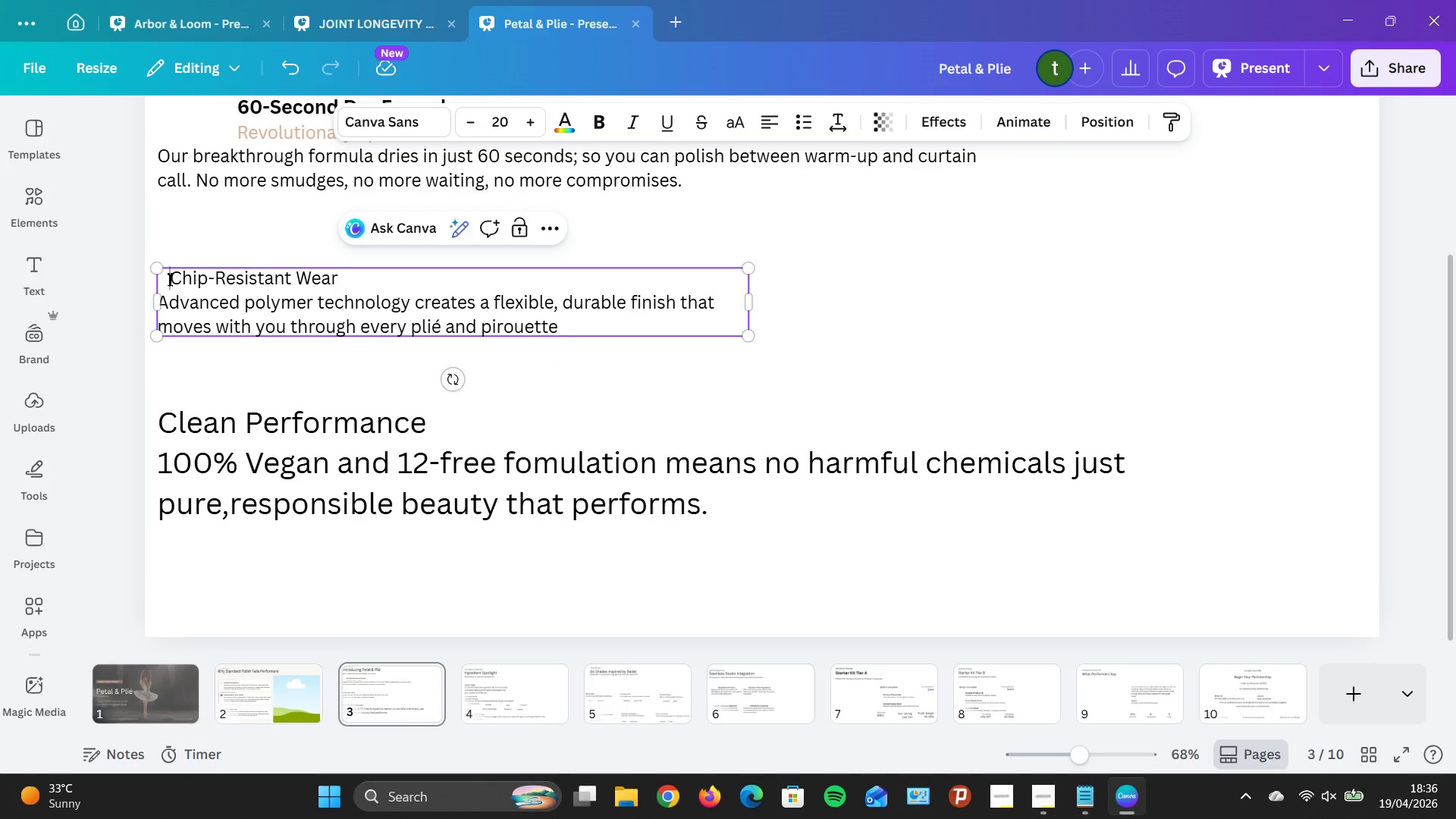 
key(Space)
 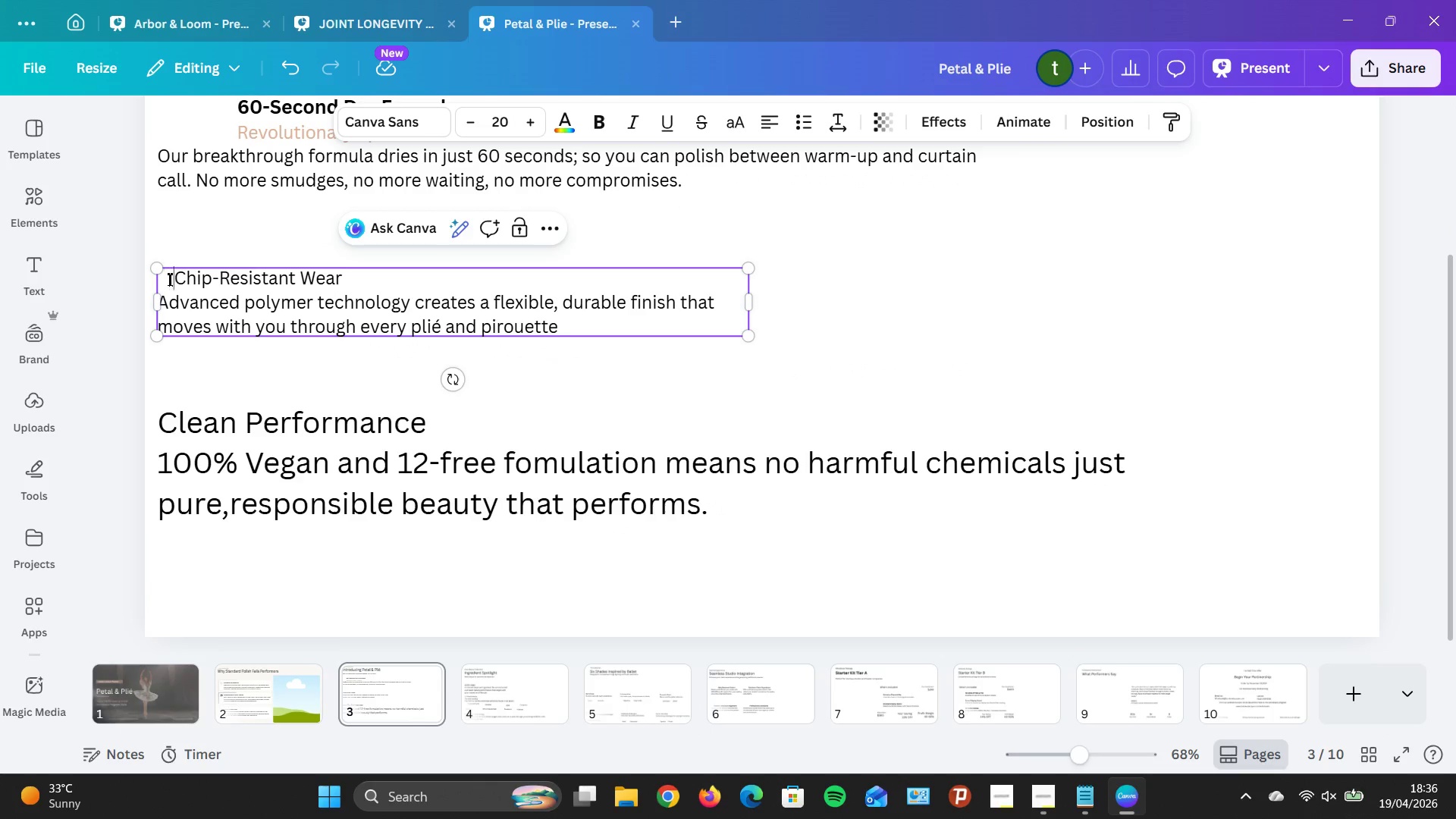 
key(Space)
 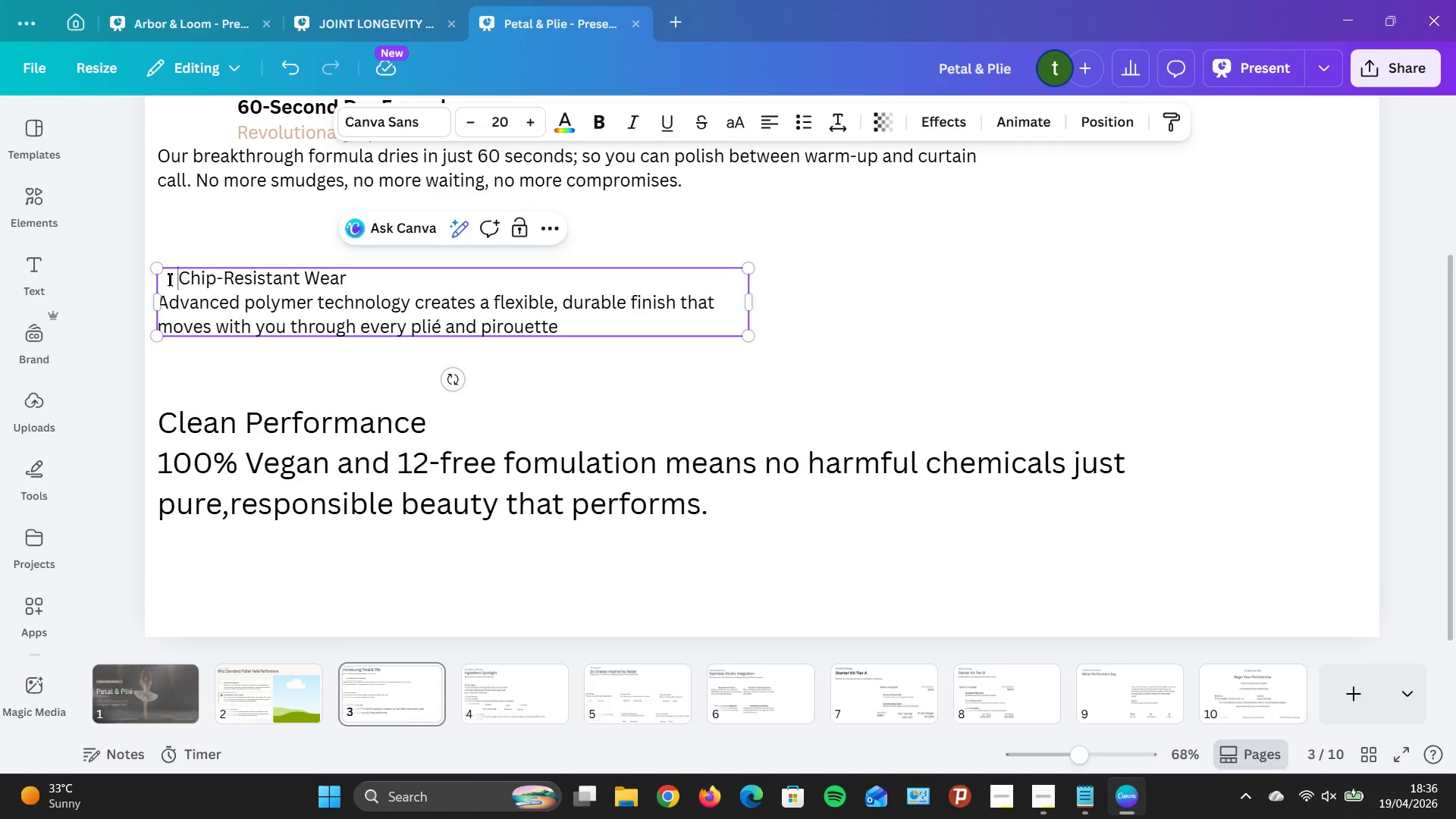 
key(Space)
 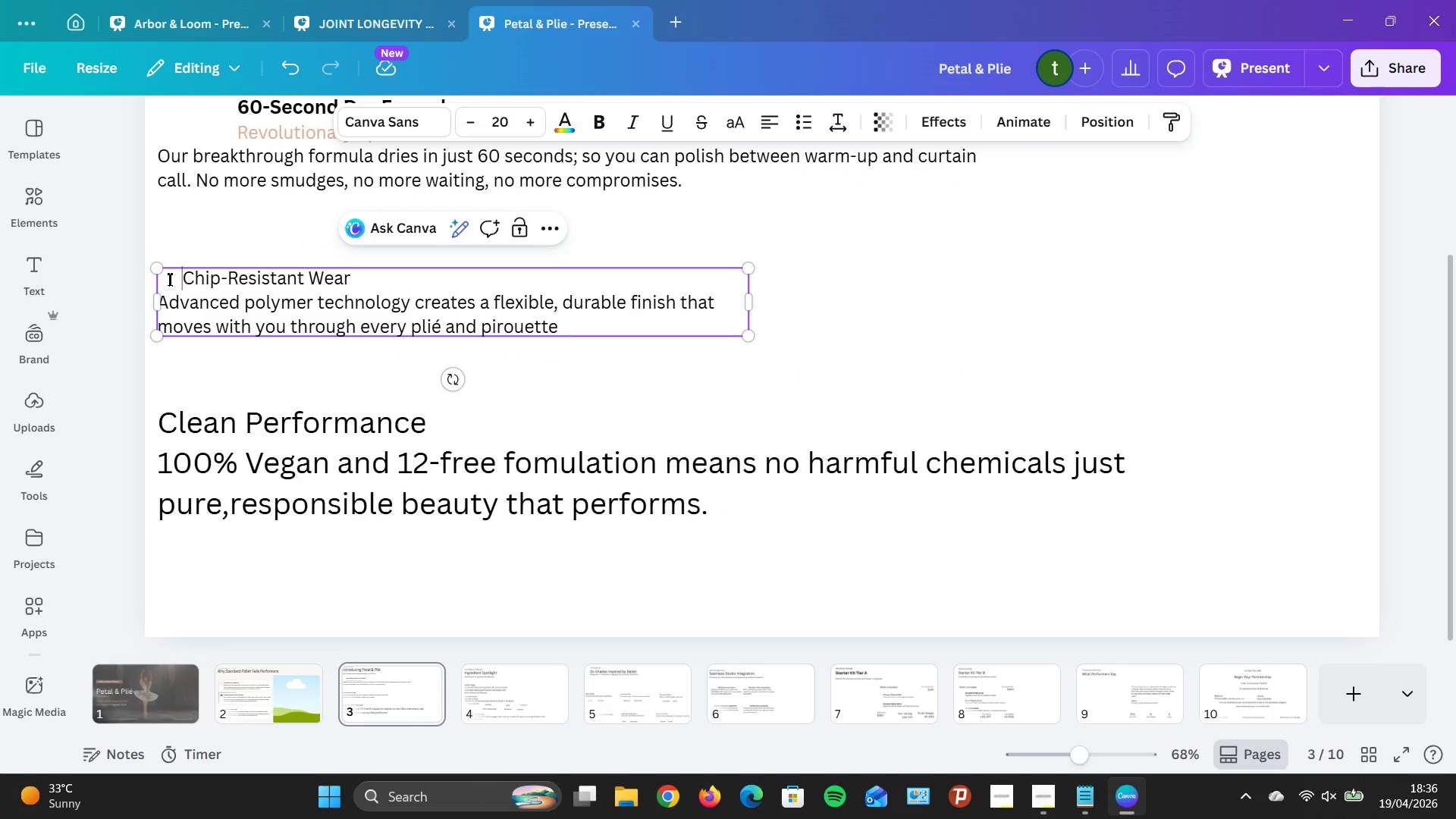 
key(Space)
 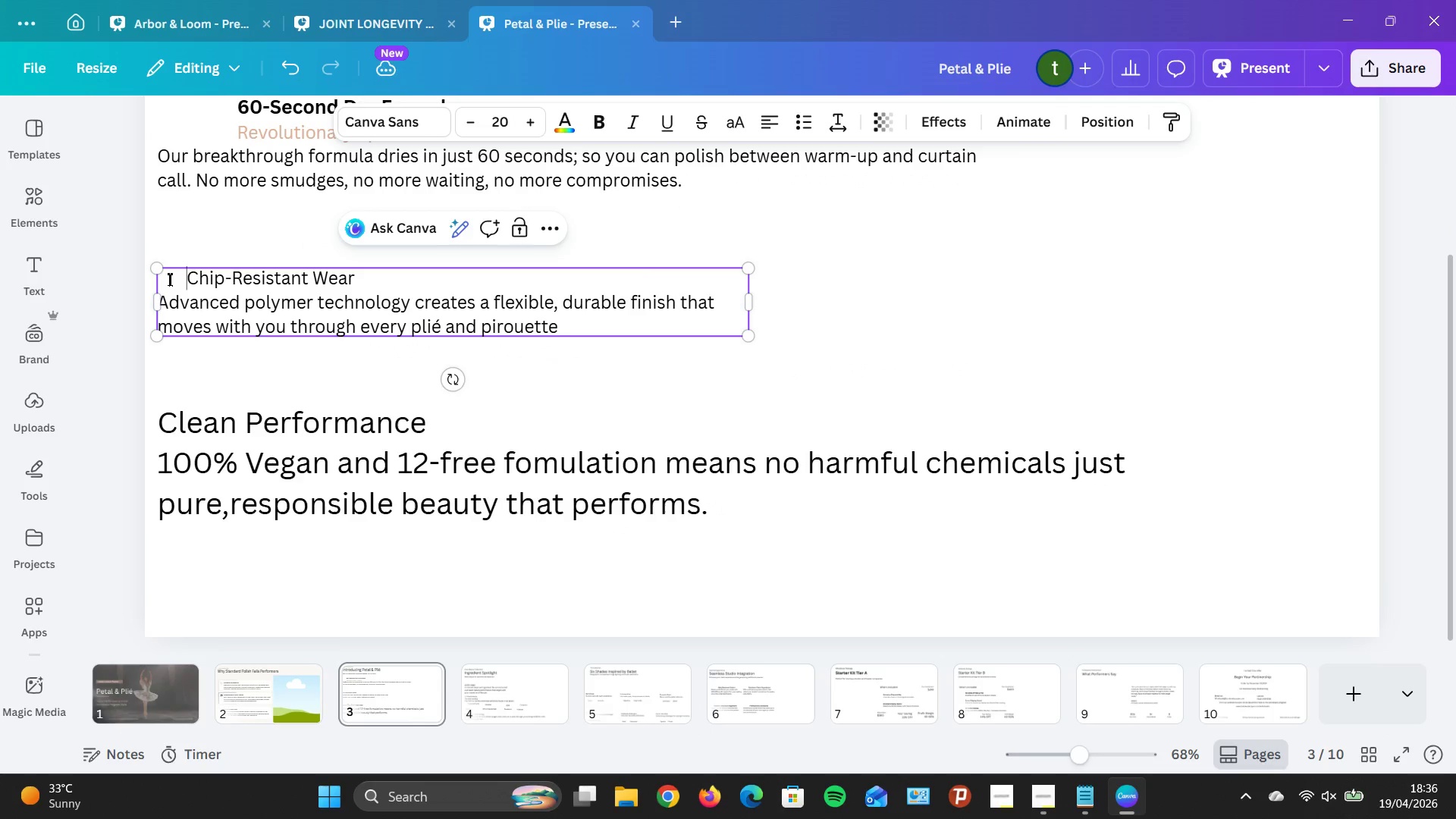 
key(Space)
 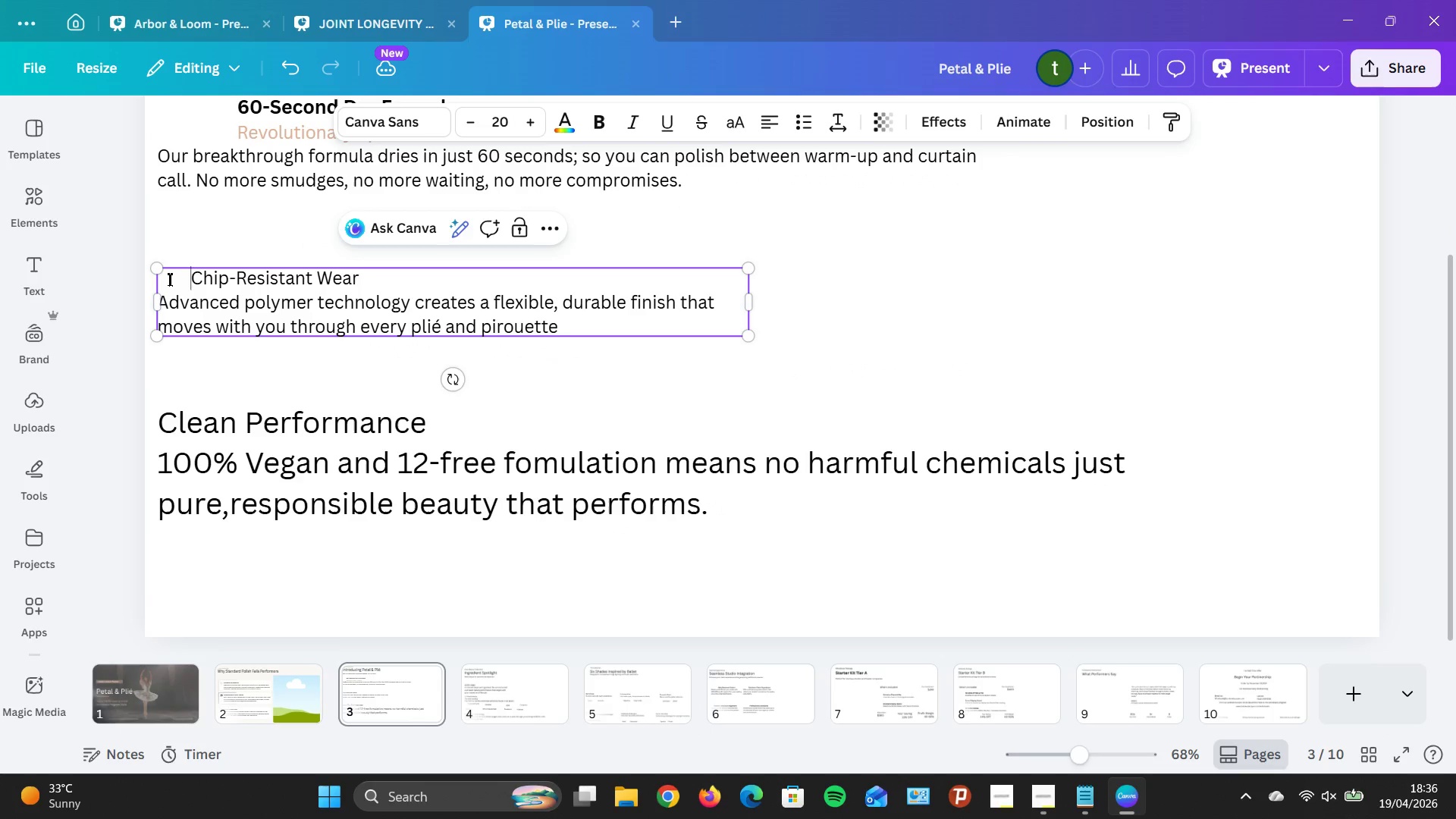 
key(Space)
 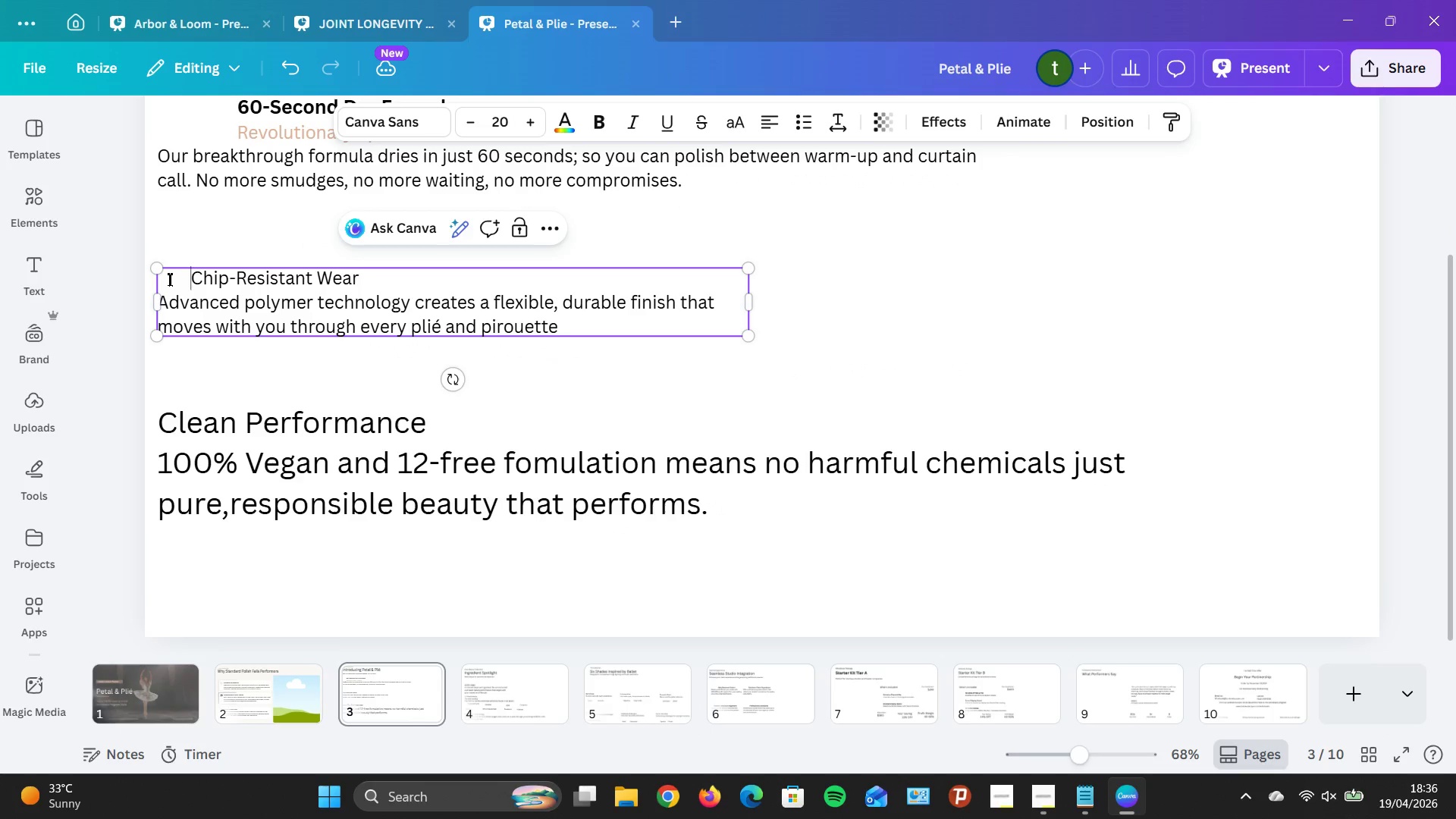 
key(Space)
 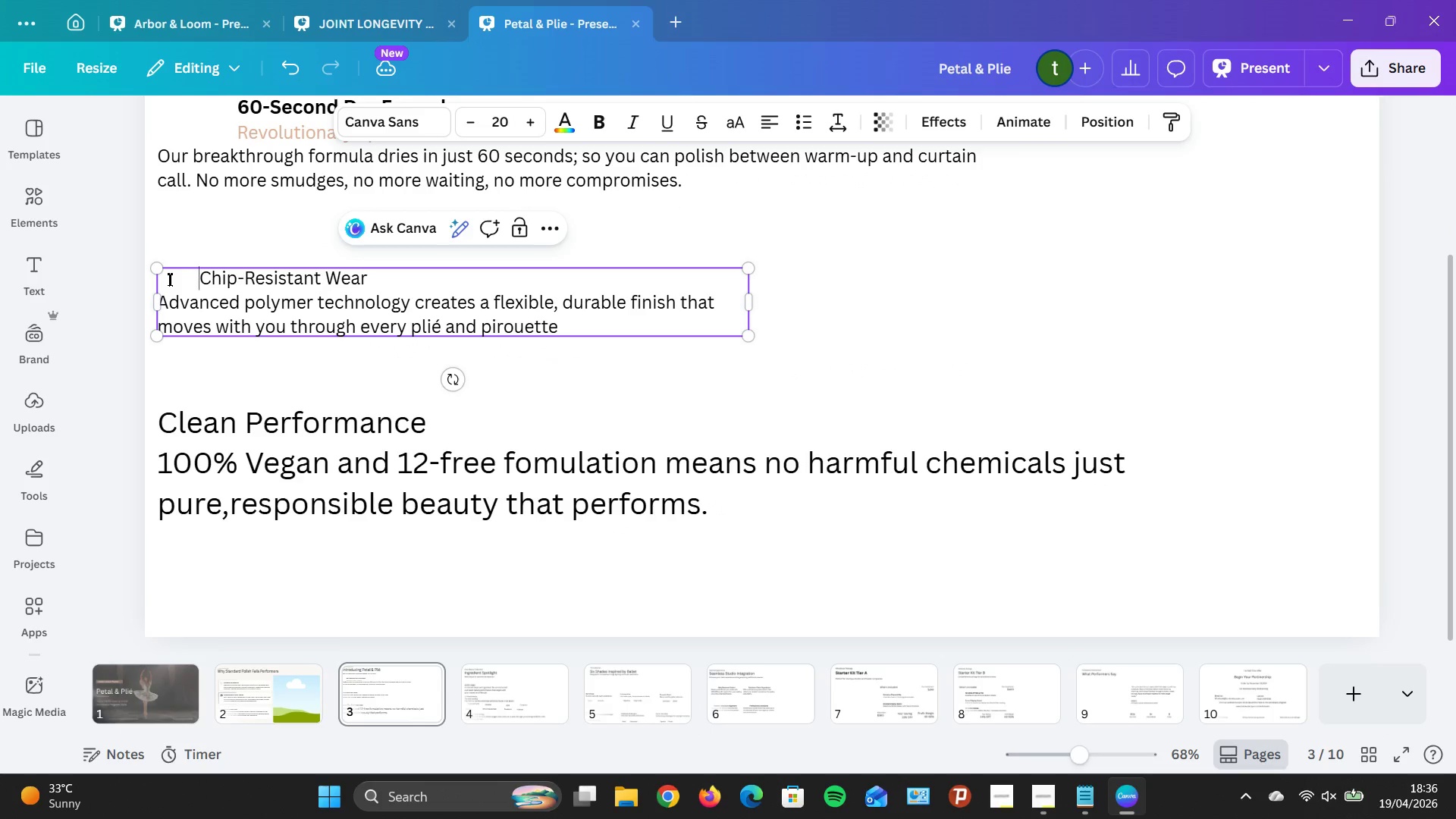 
key(Space)
 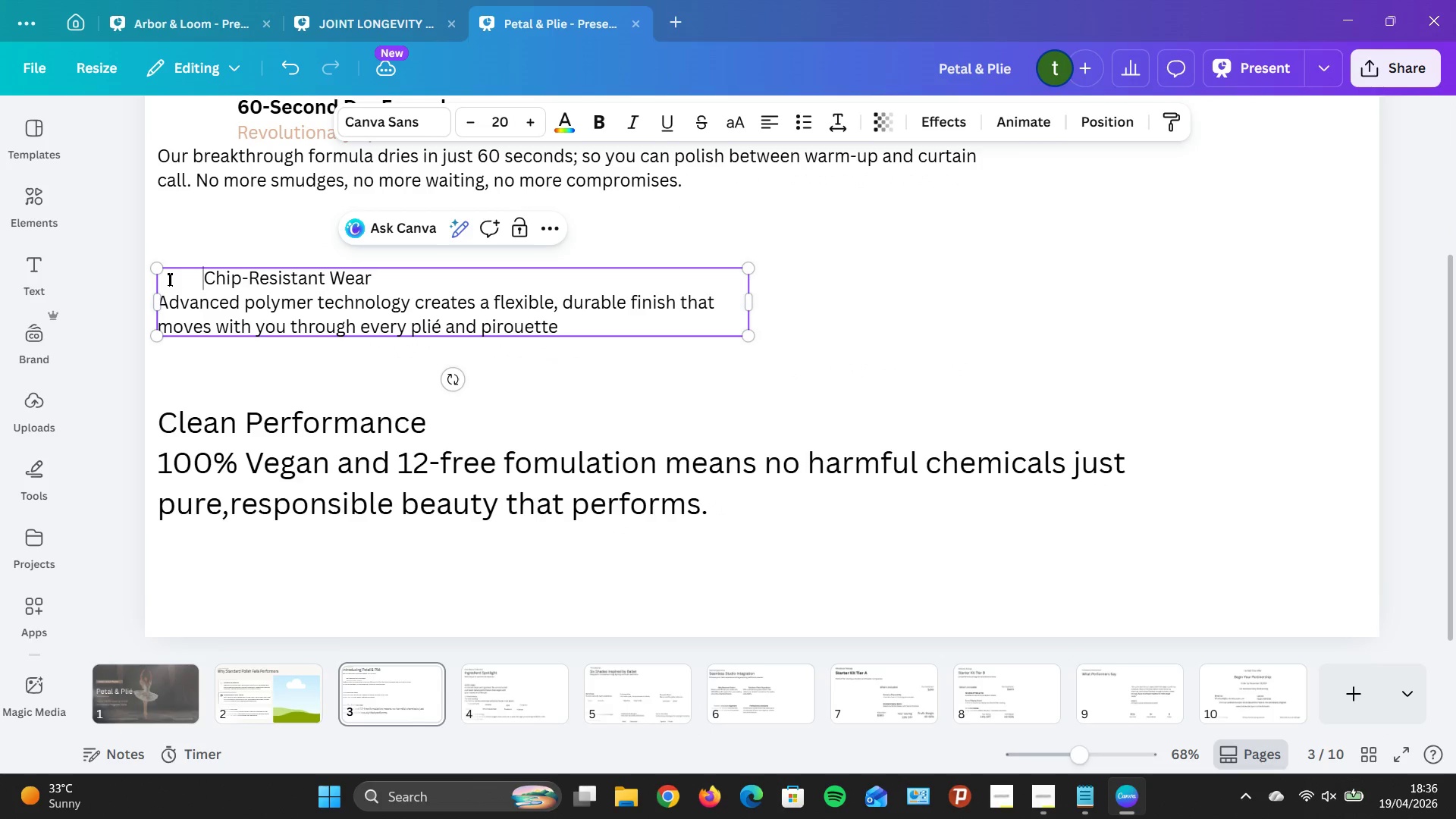 
key(Space)
 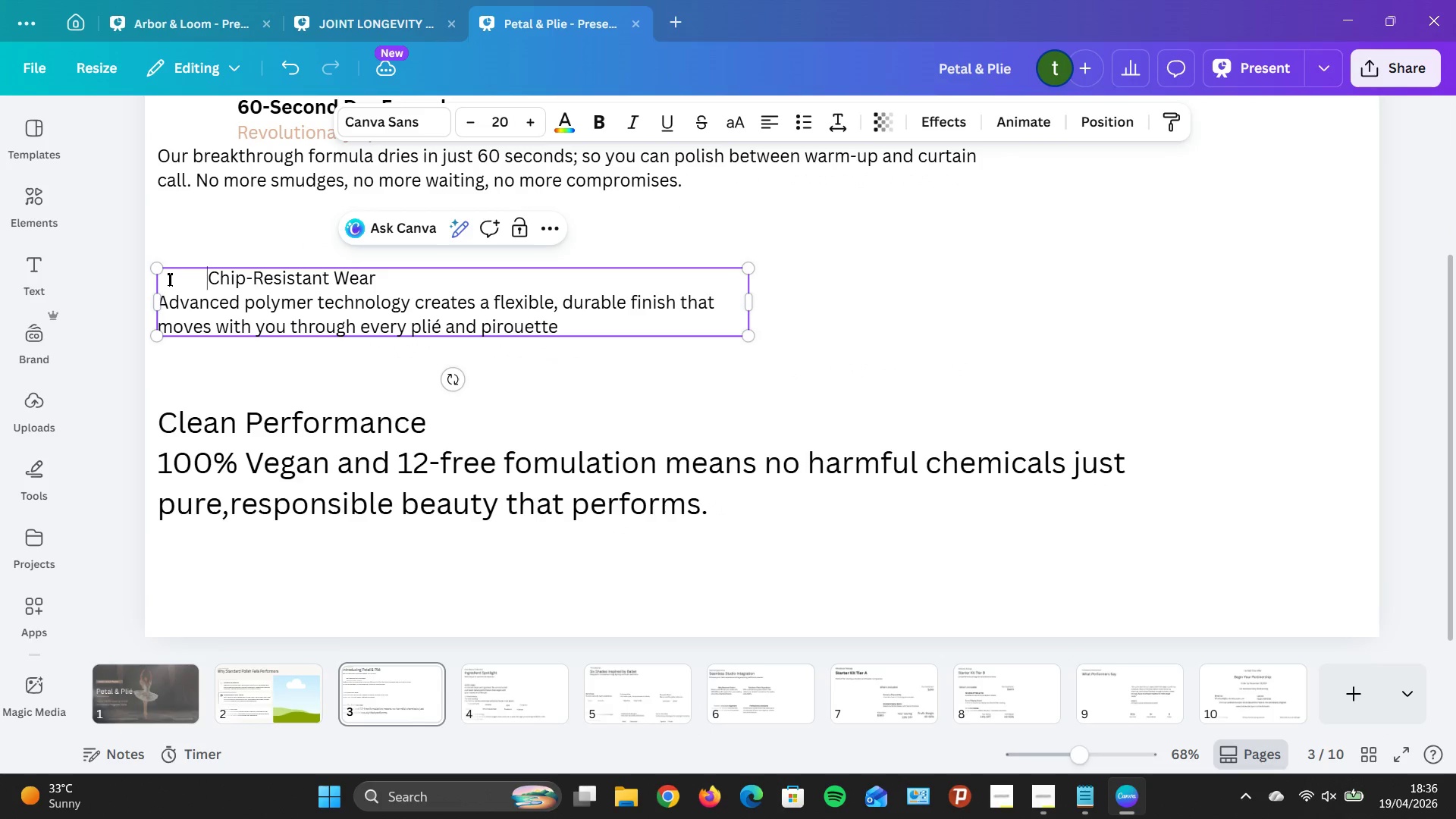 
hold_key(key=Space, duration=0.81)
 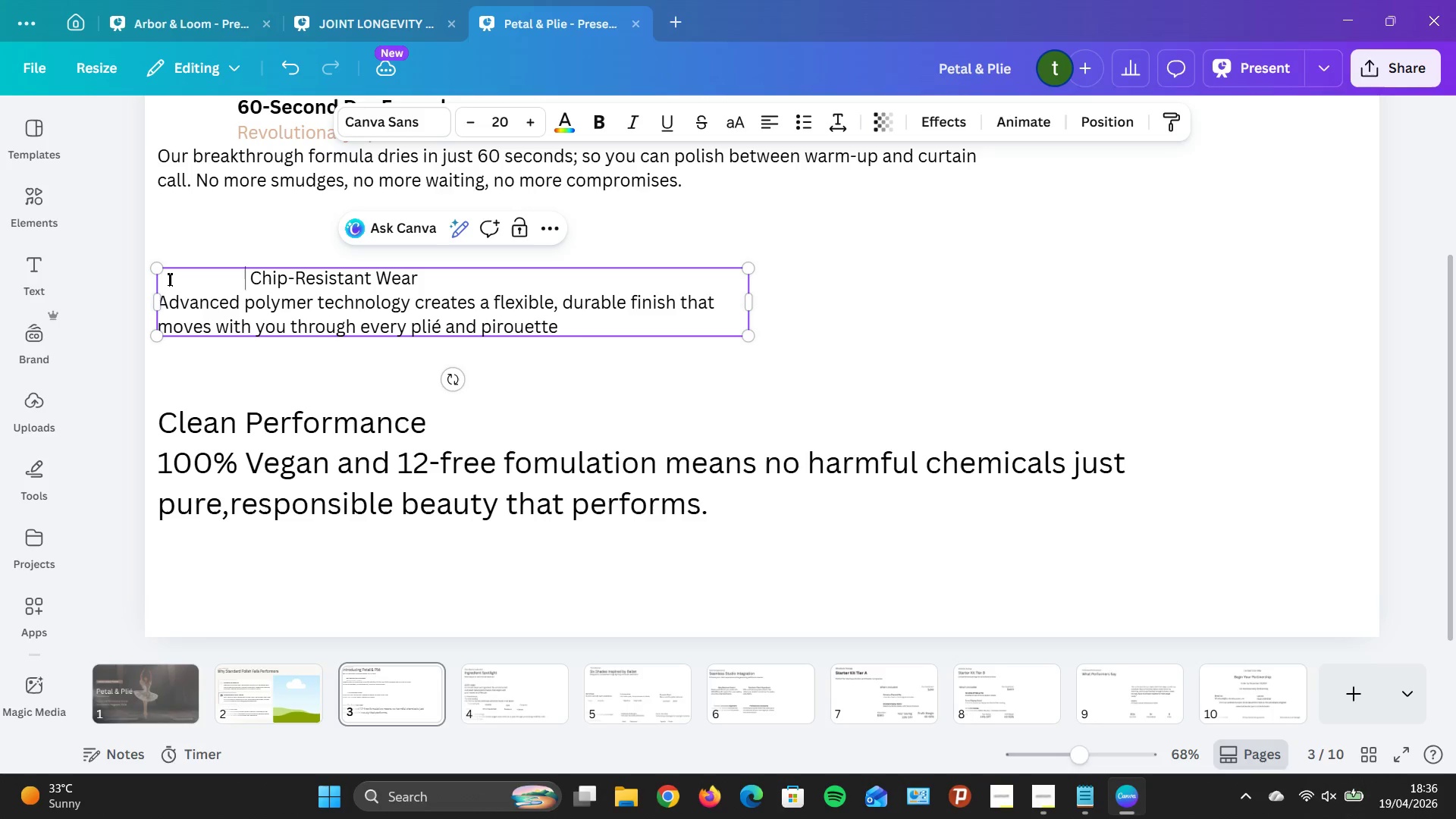 
key(ArrowLeft)
 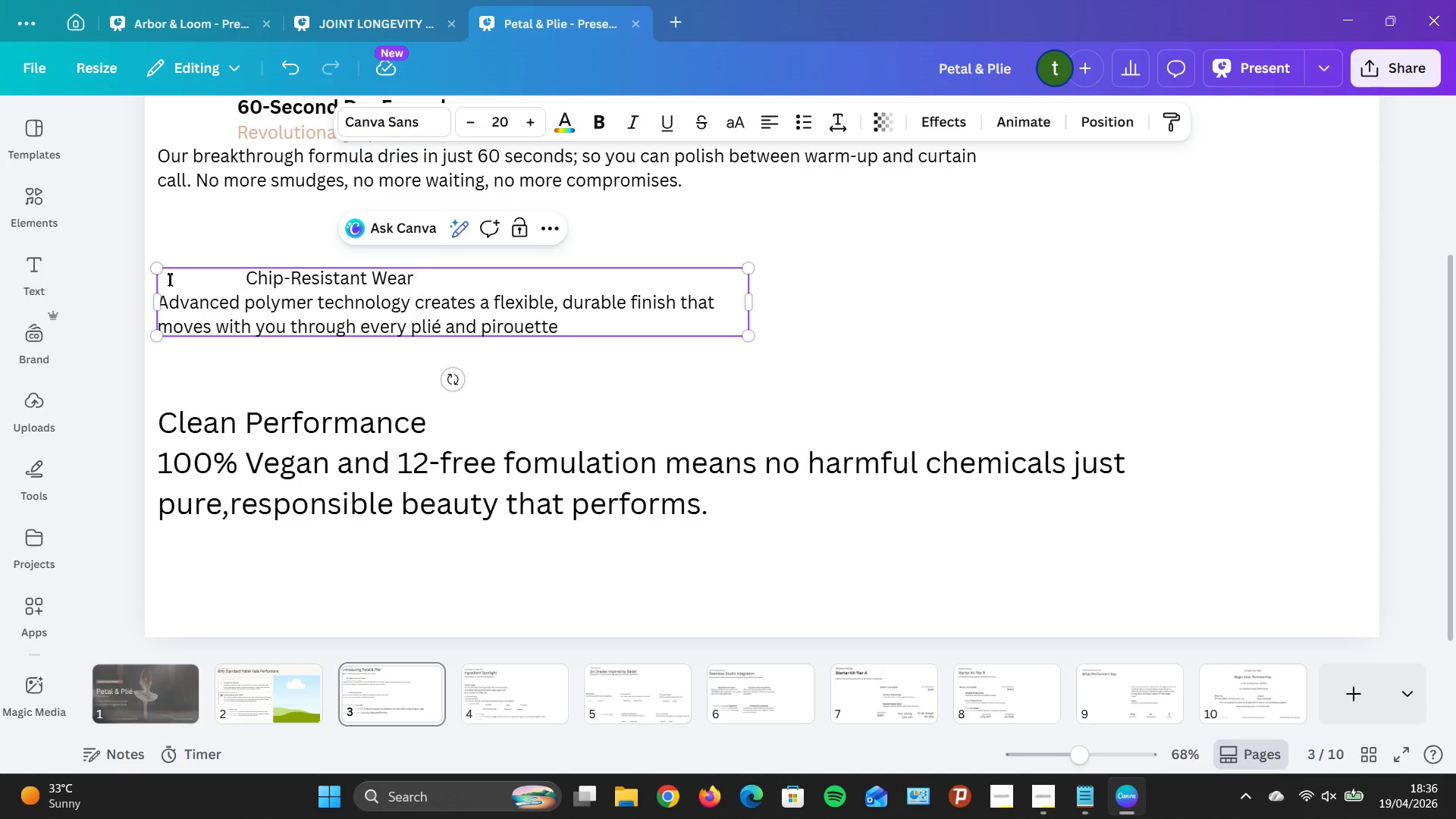 
key(Backspace)
 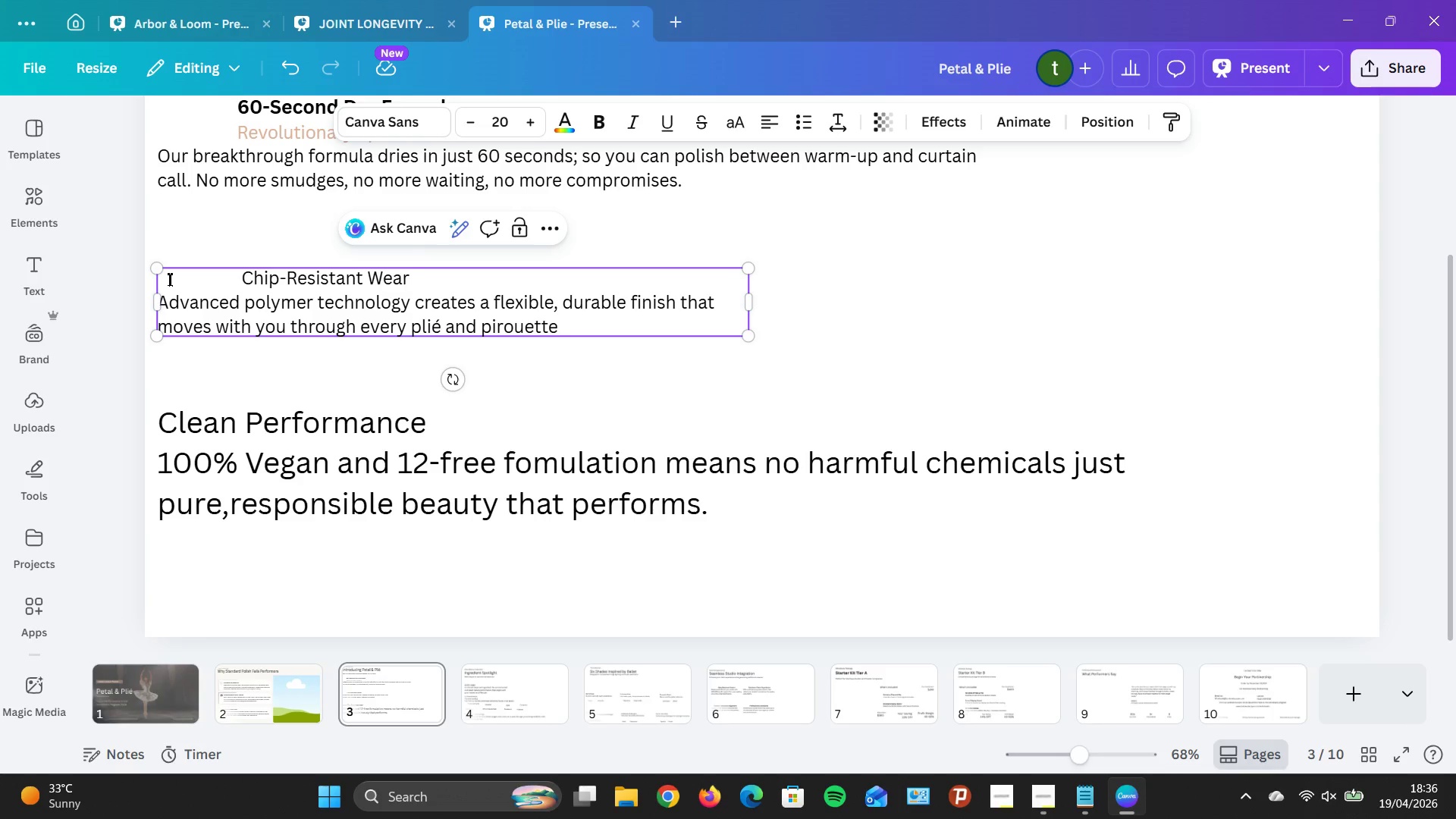 
key(Backspace)
 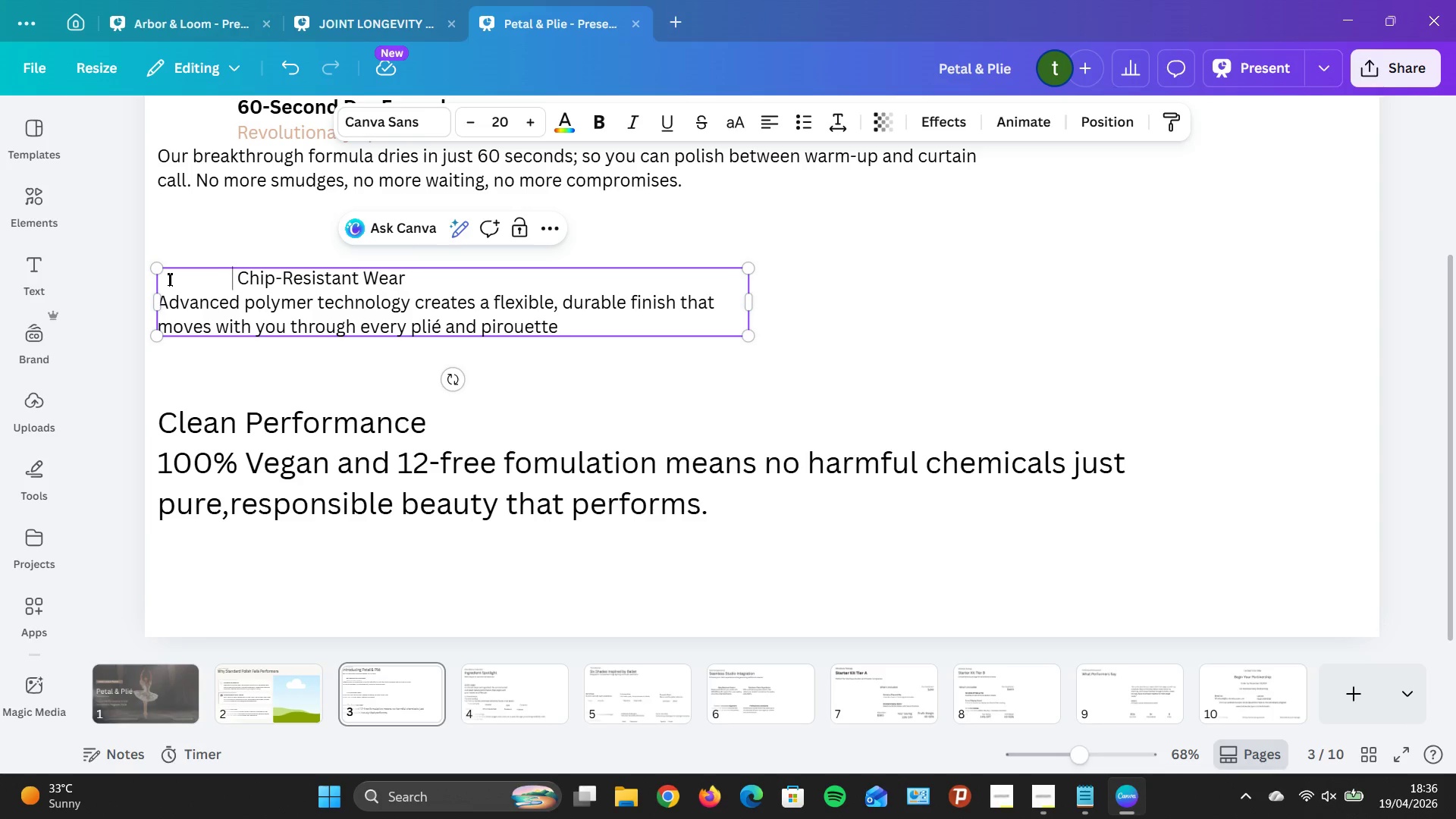 
key(Backspace)
 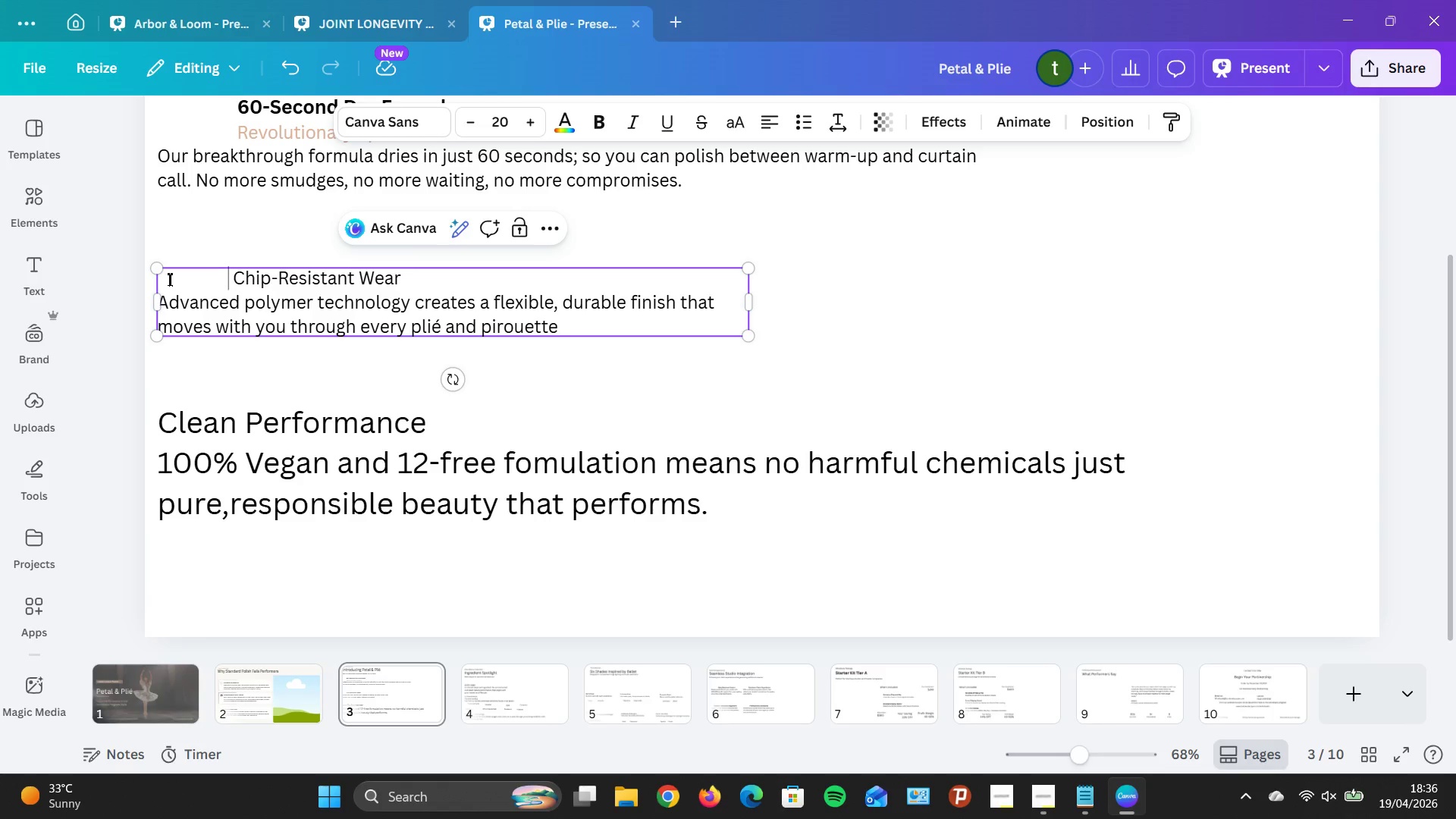 
key(Backspace)
 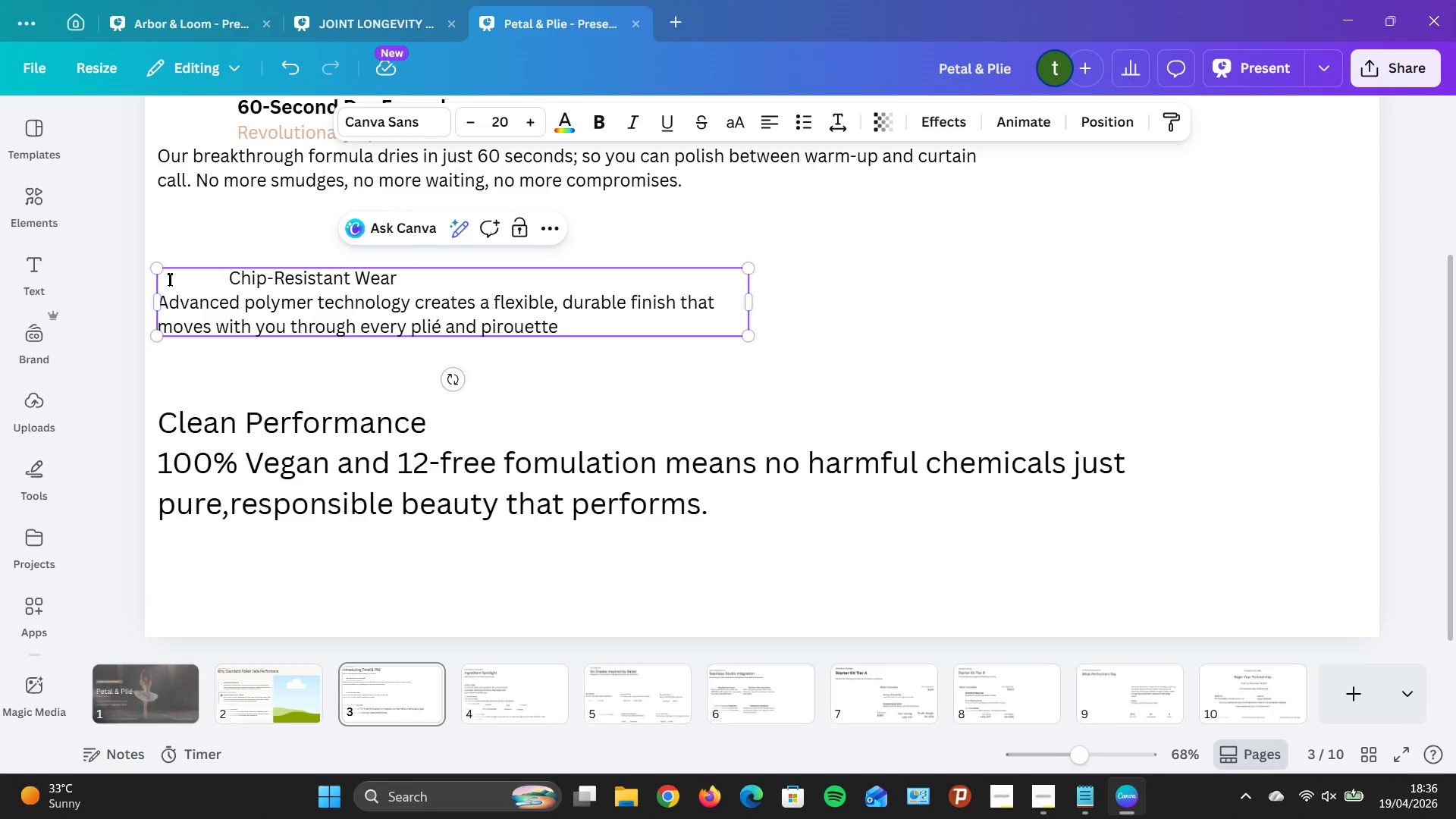 
hold_key(key=Backspace, duration=3.06)
 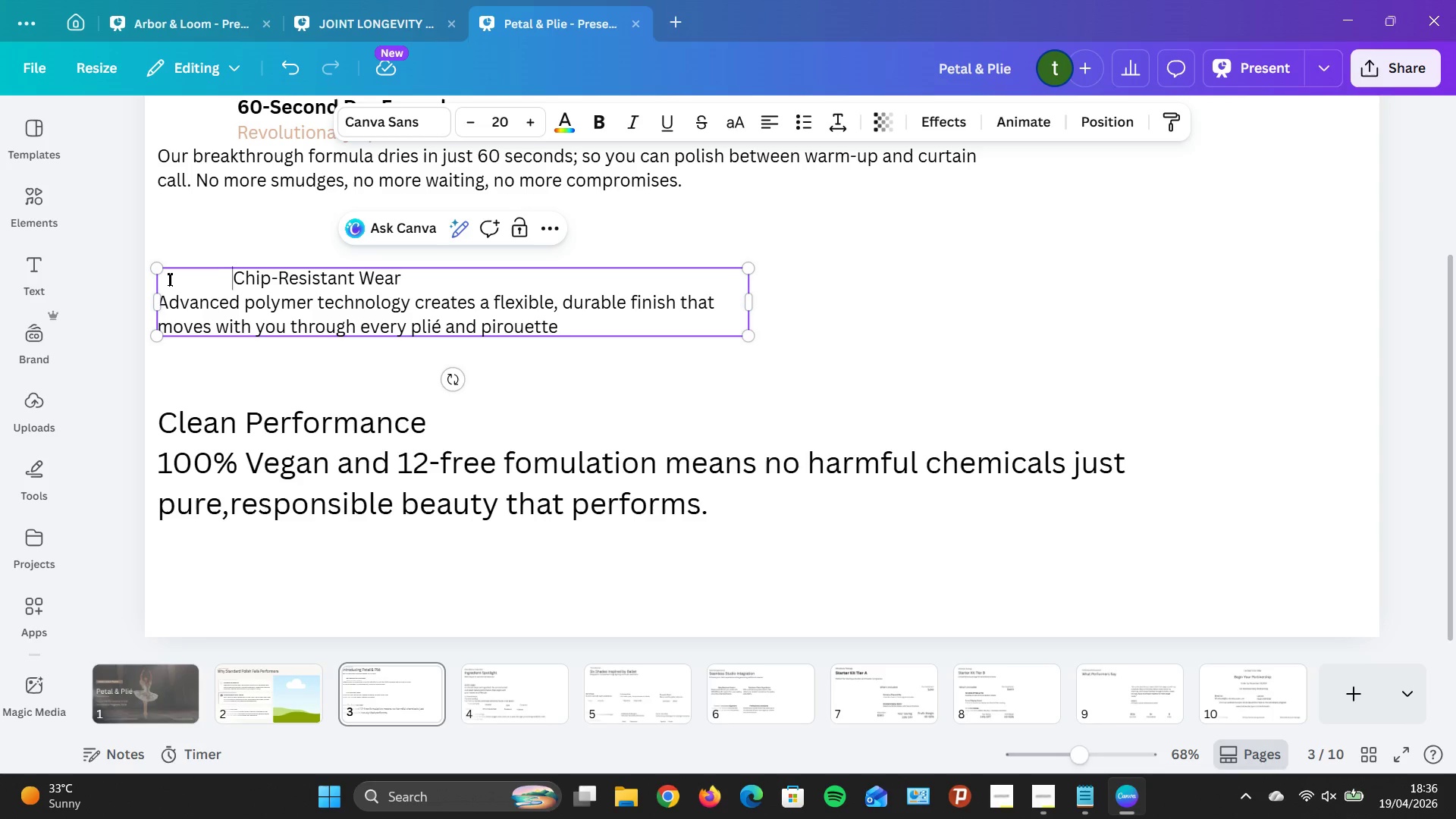 
key(Space)
 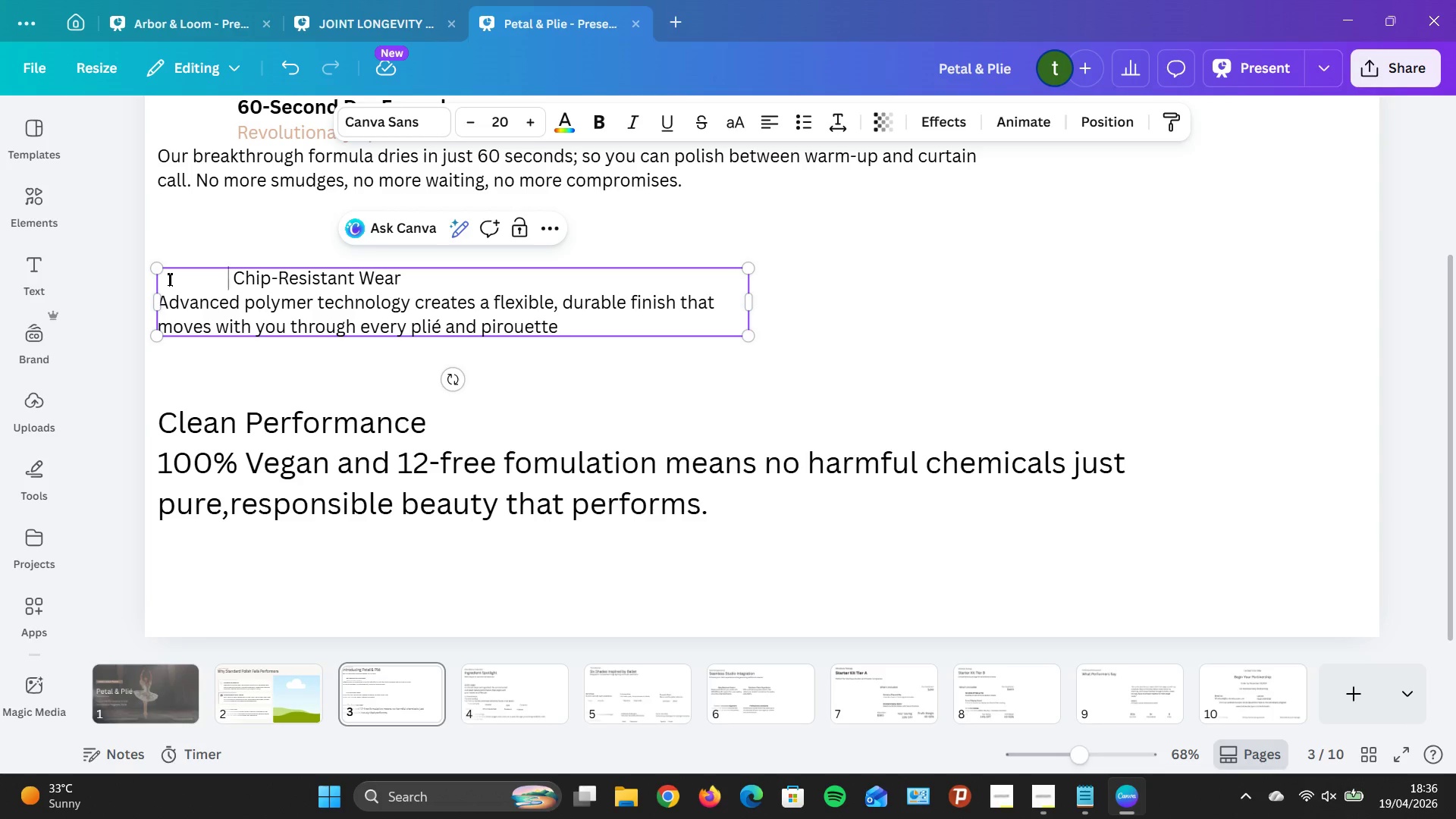 
key(ArrowRight)
 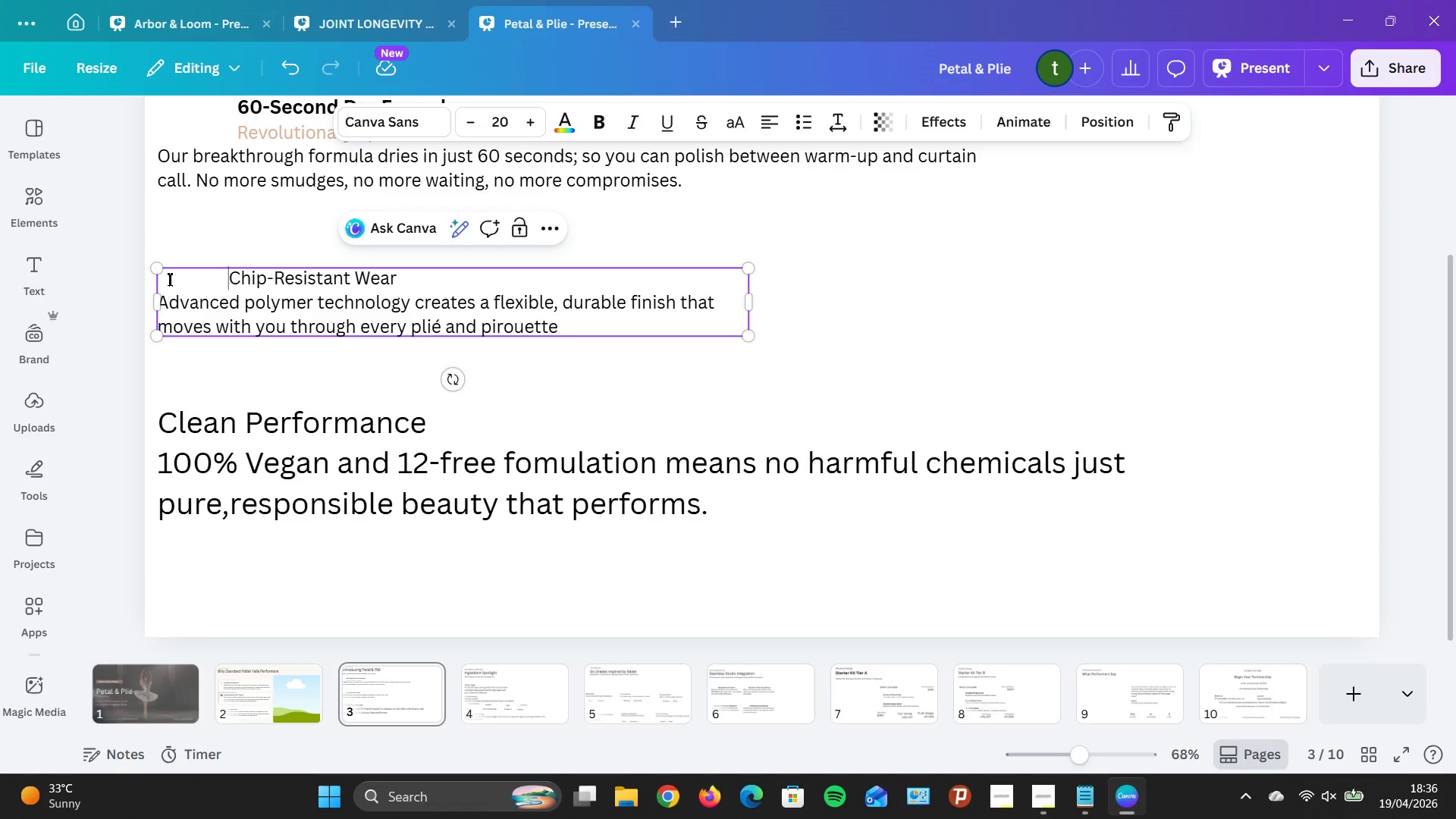 
key(Space)
 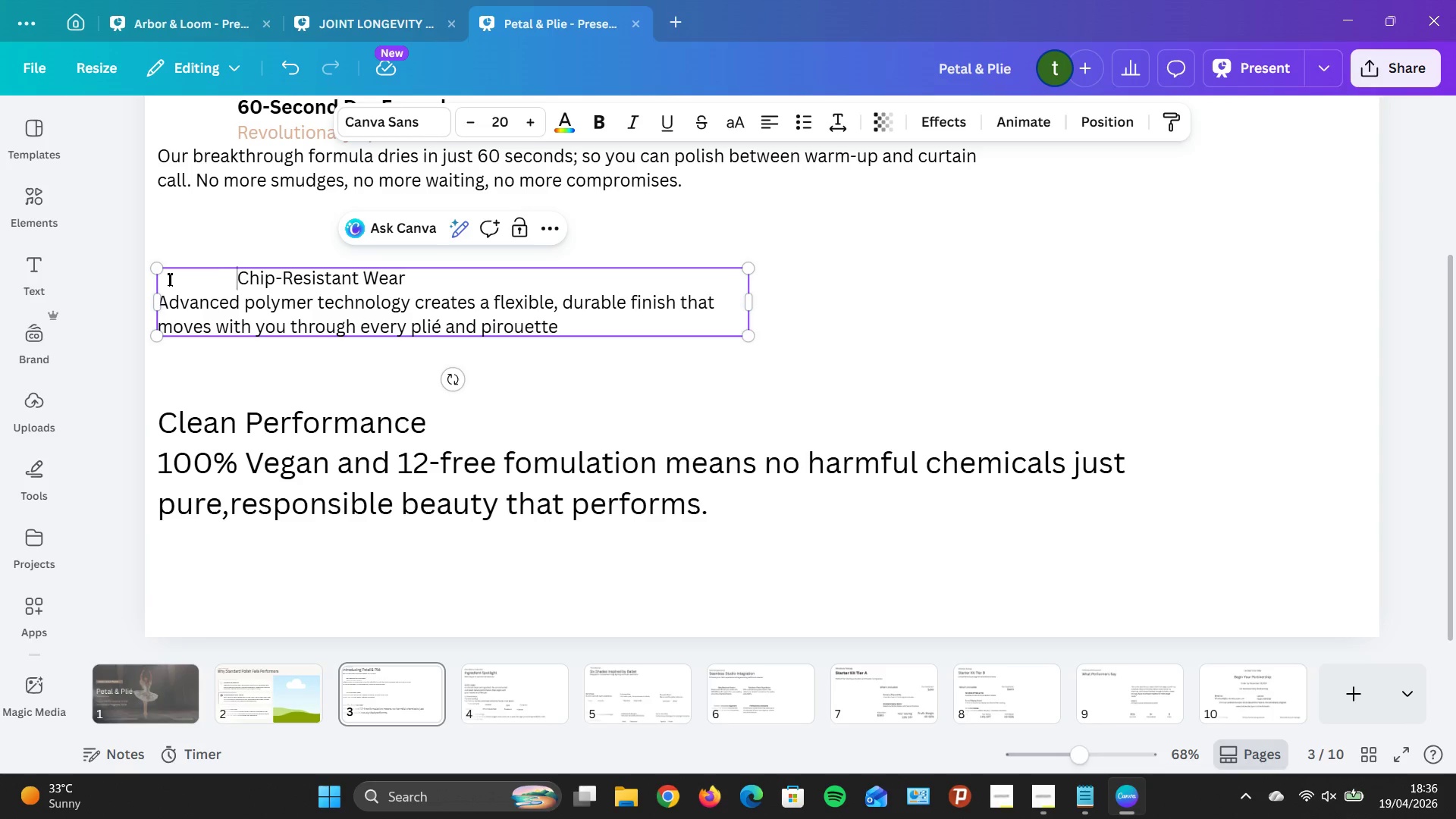 
key(Space)
 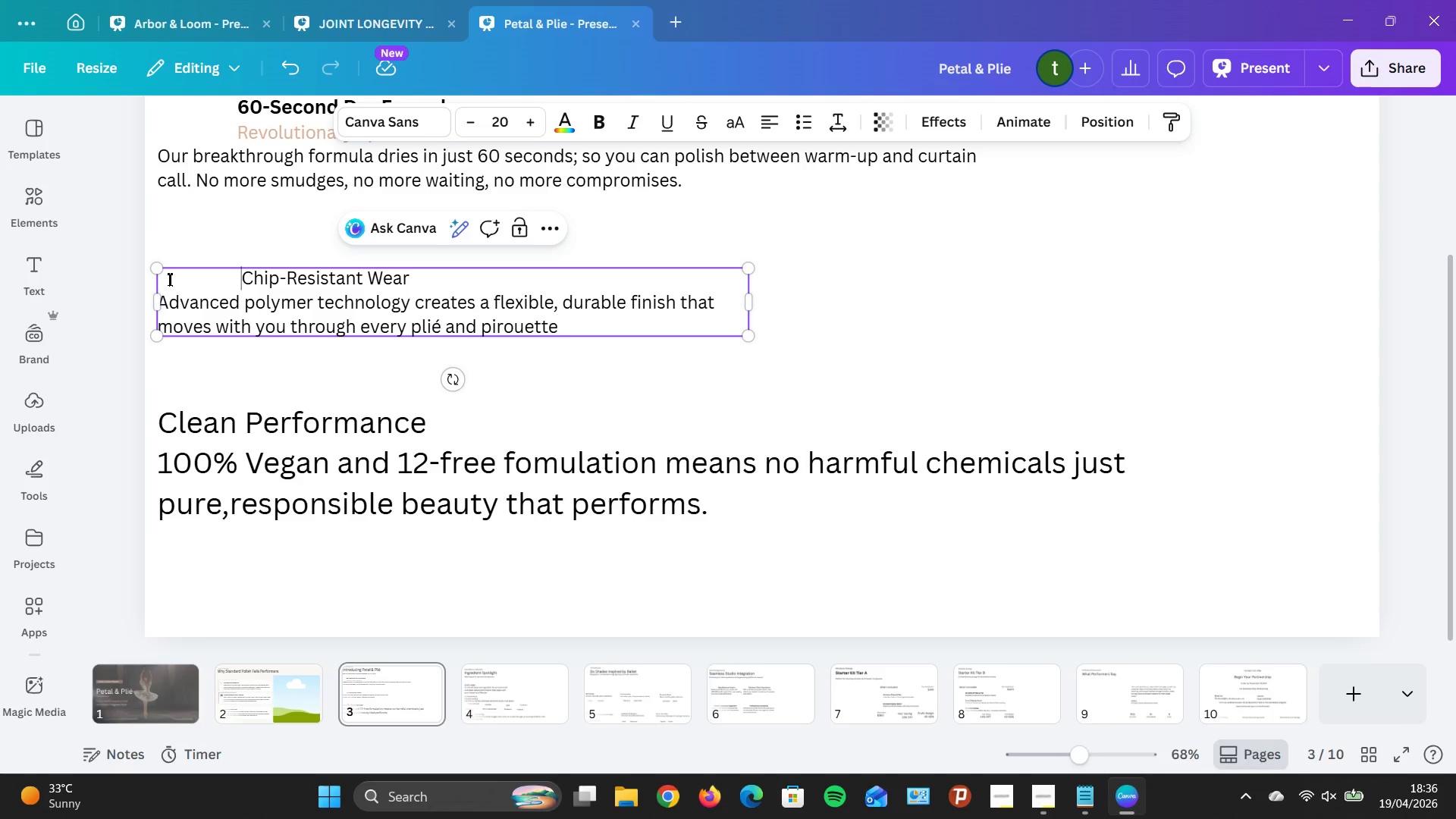 
key(Space)
 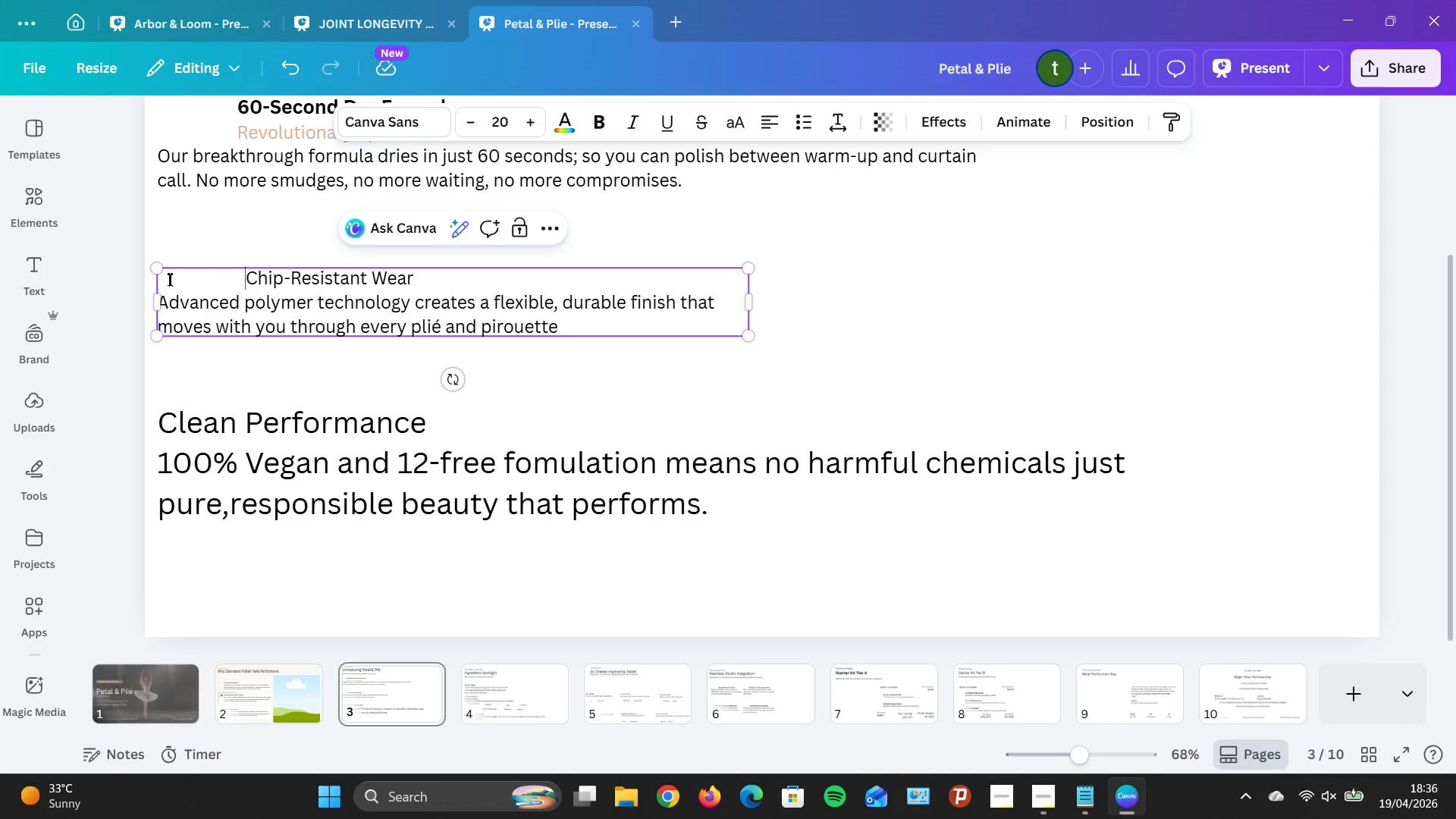 
key(Space)
 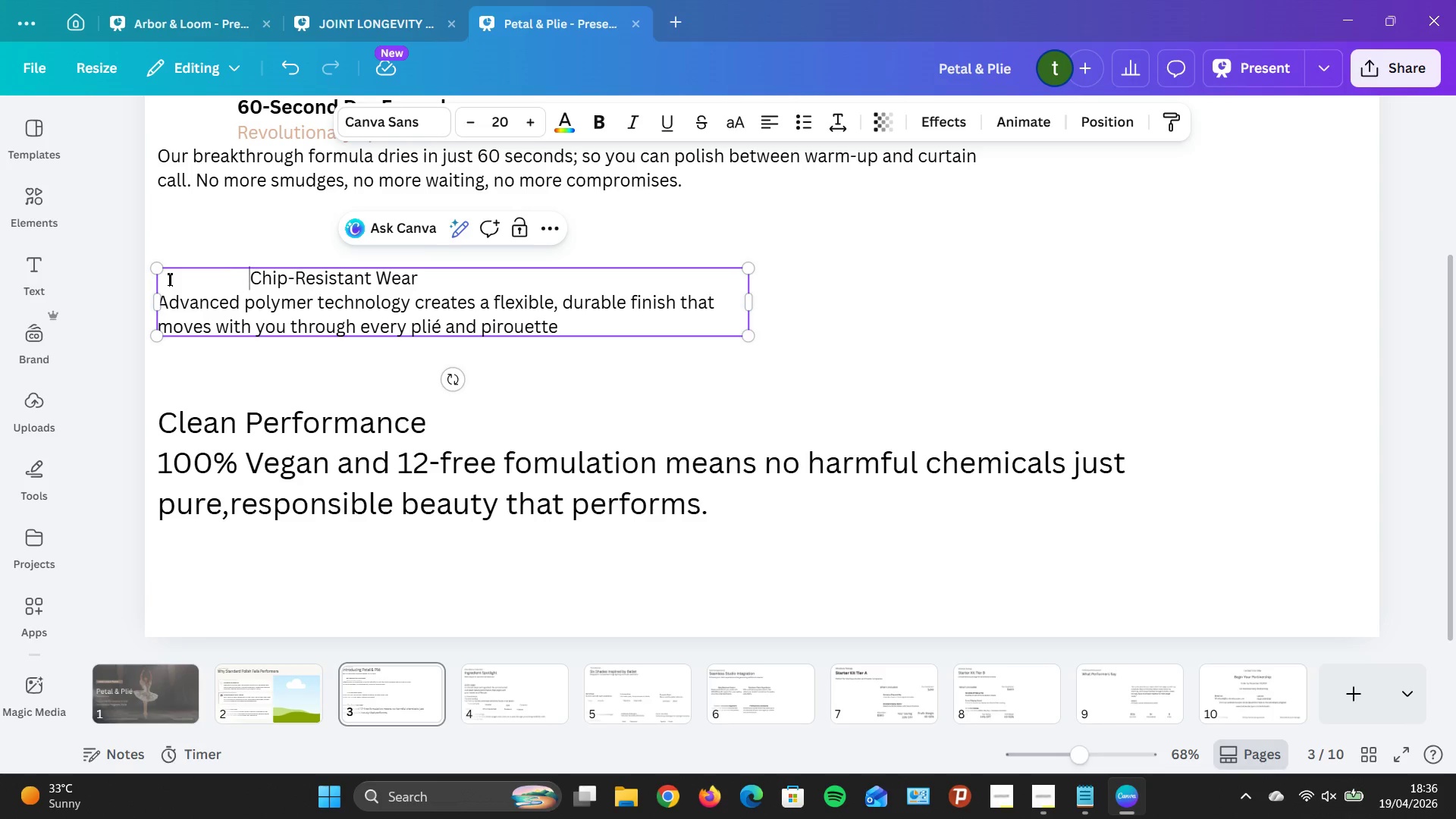 
key(Space)
 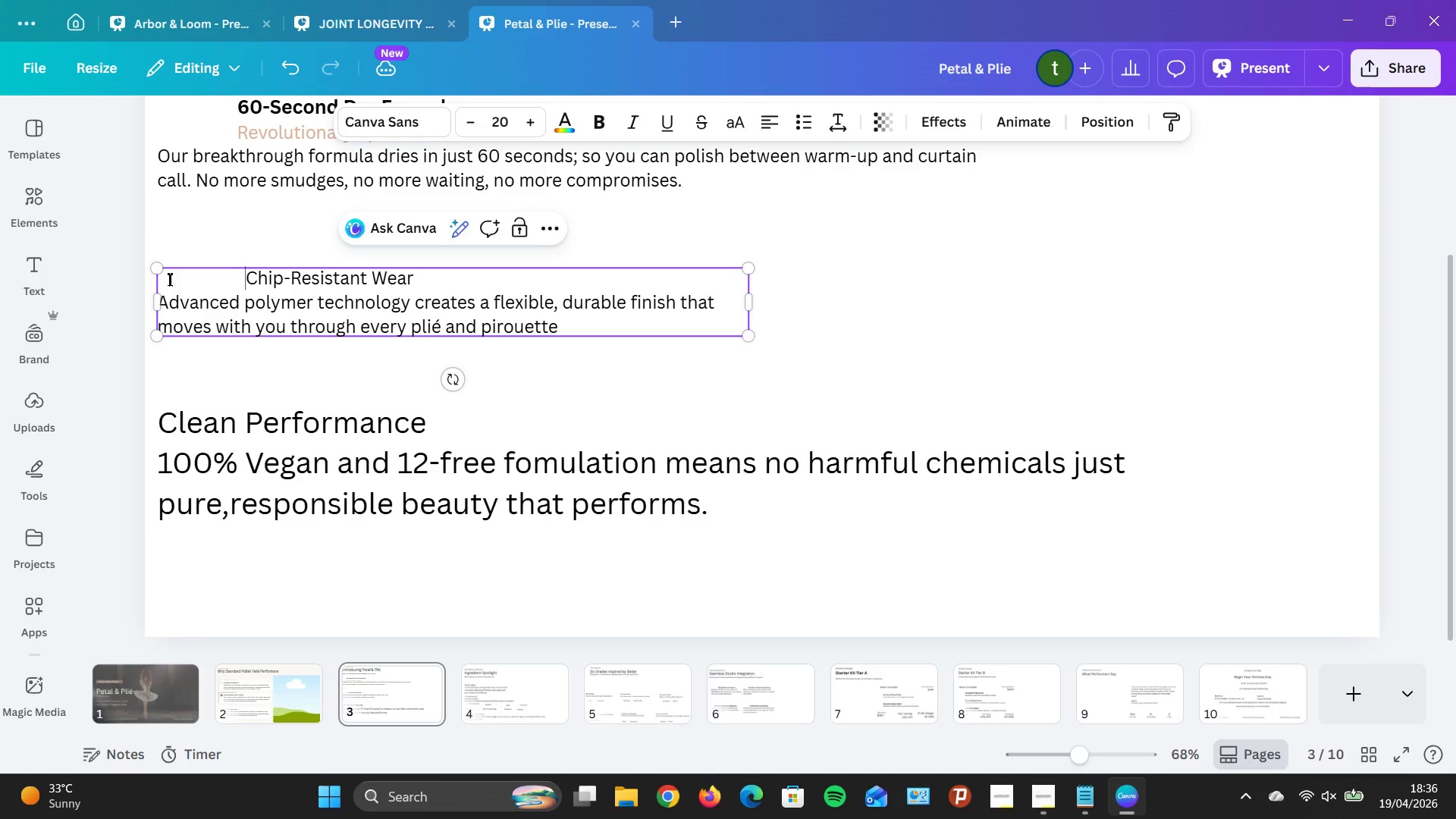 
key(Backspace)
 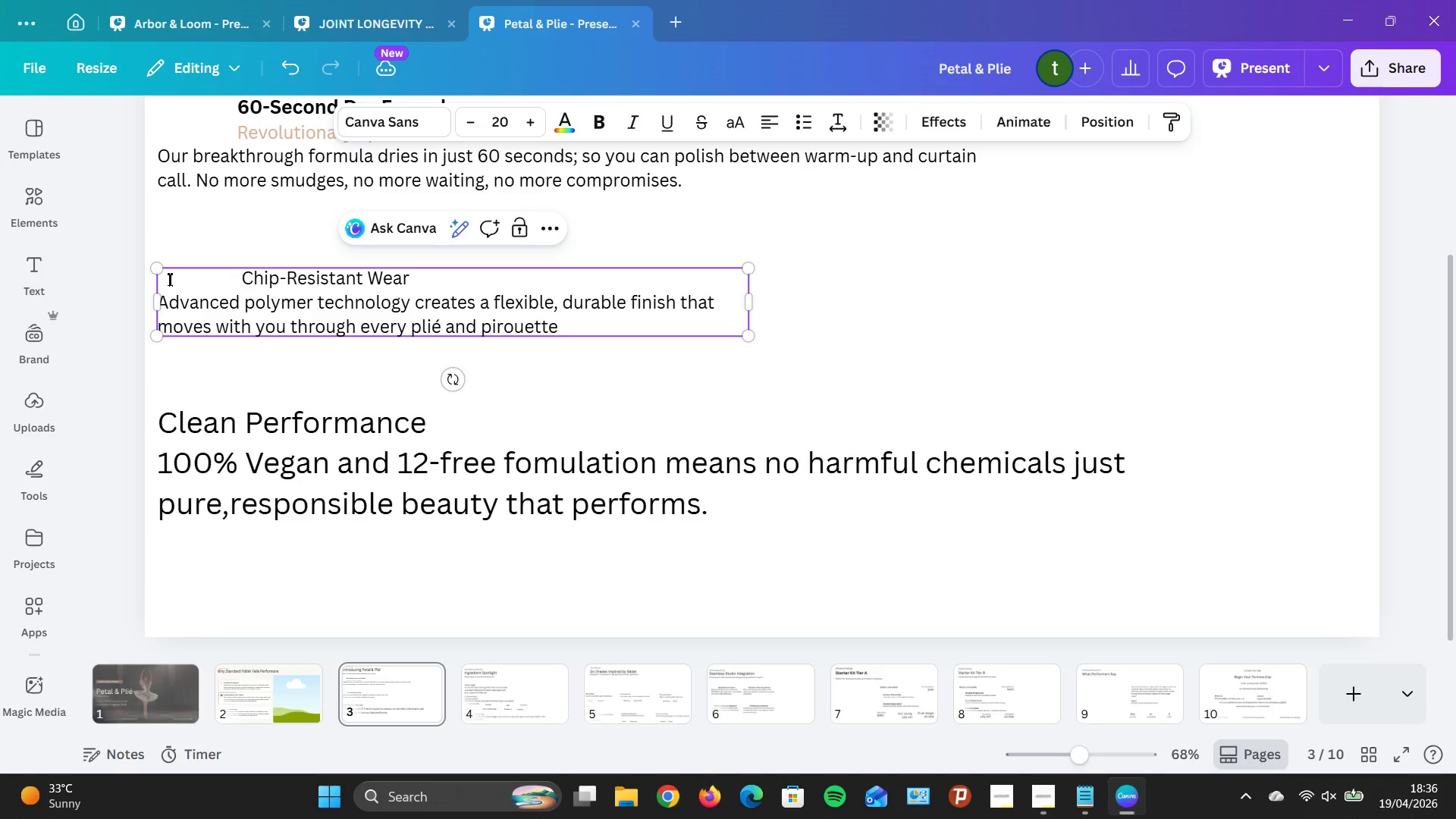 
key(Backspace)
 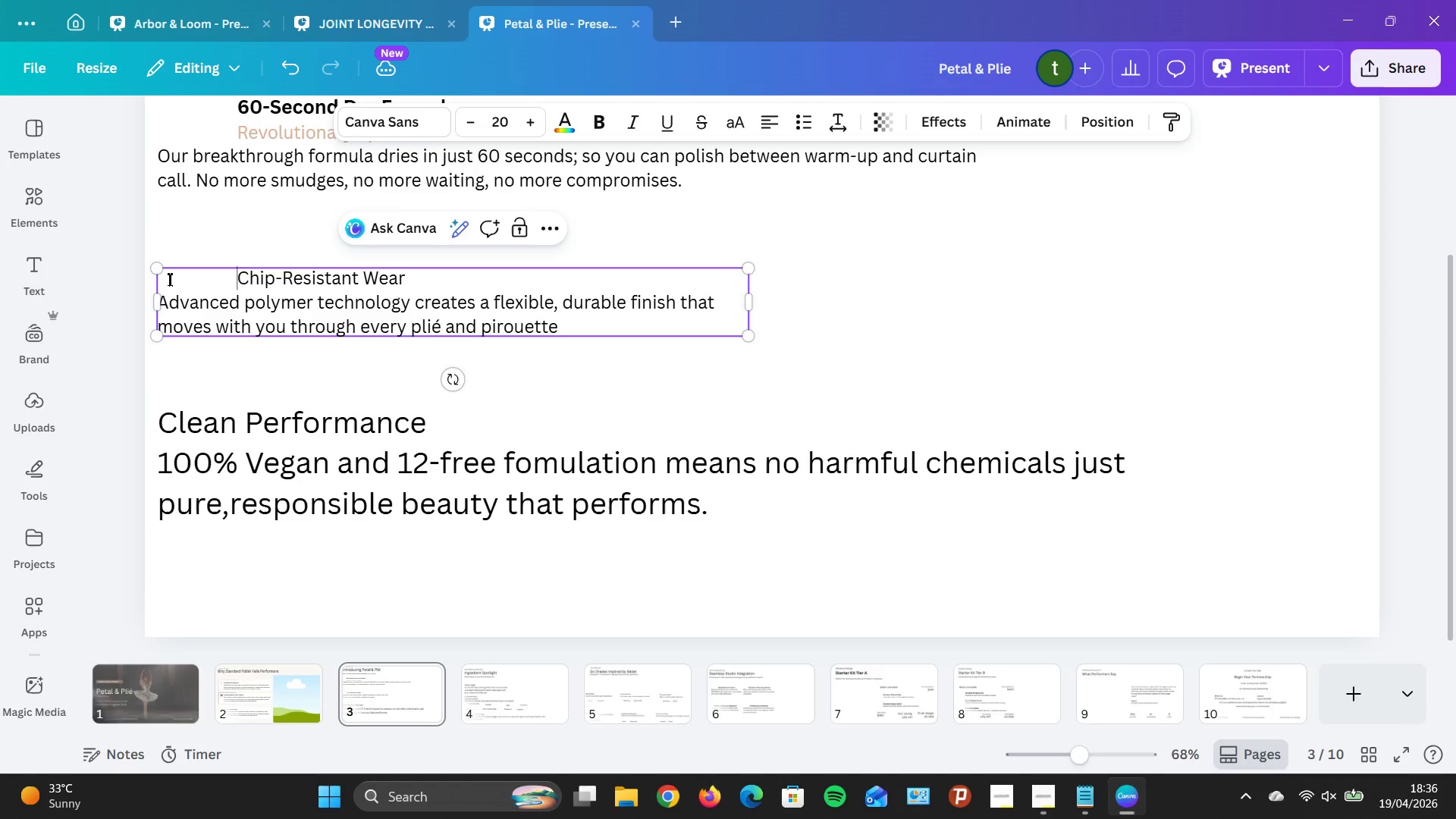 
key(Backspace)
 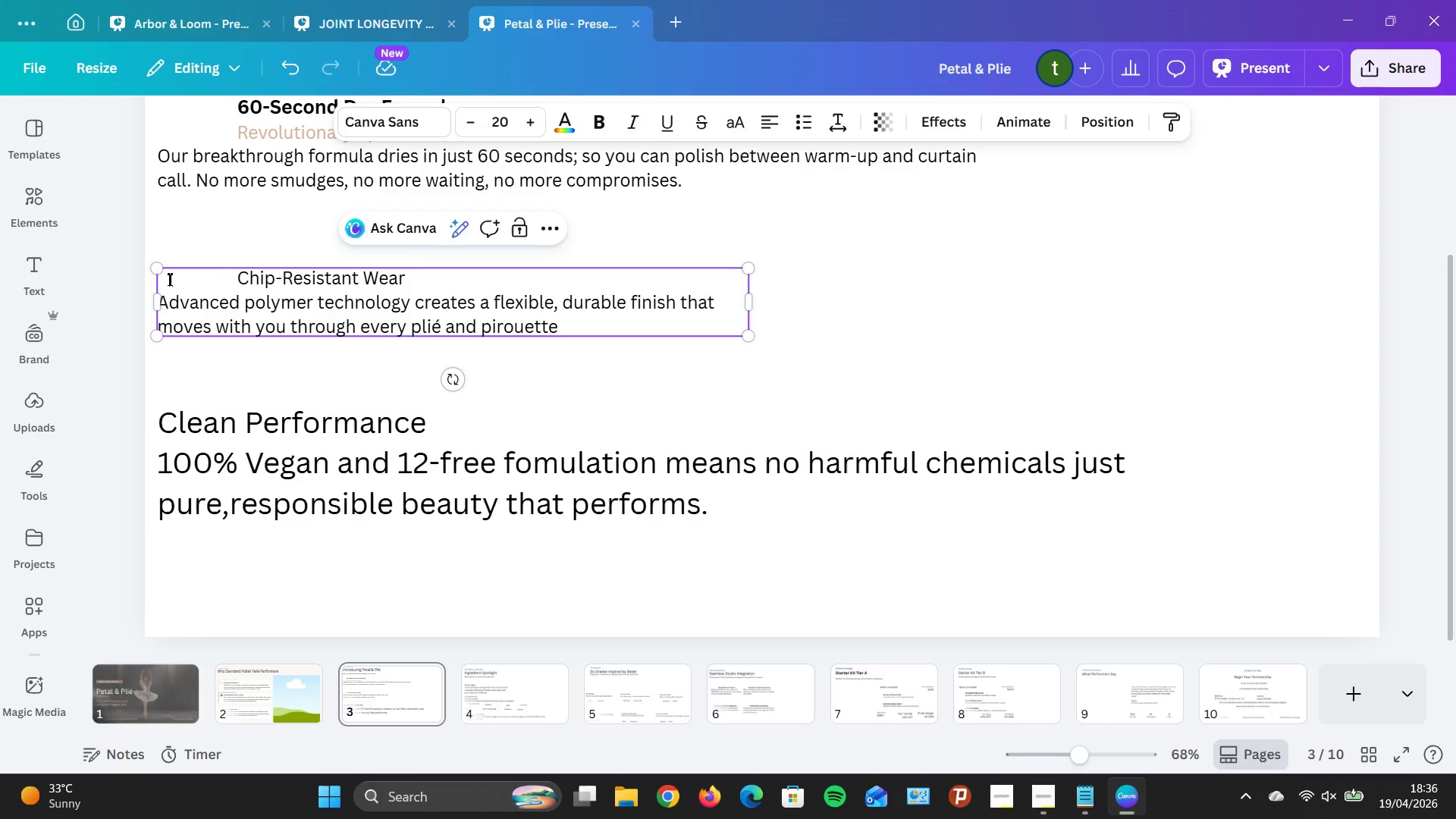 
key(Space)
 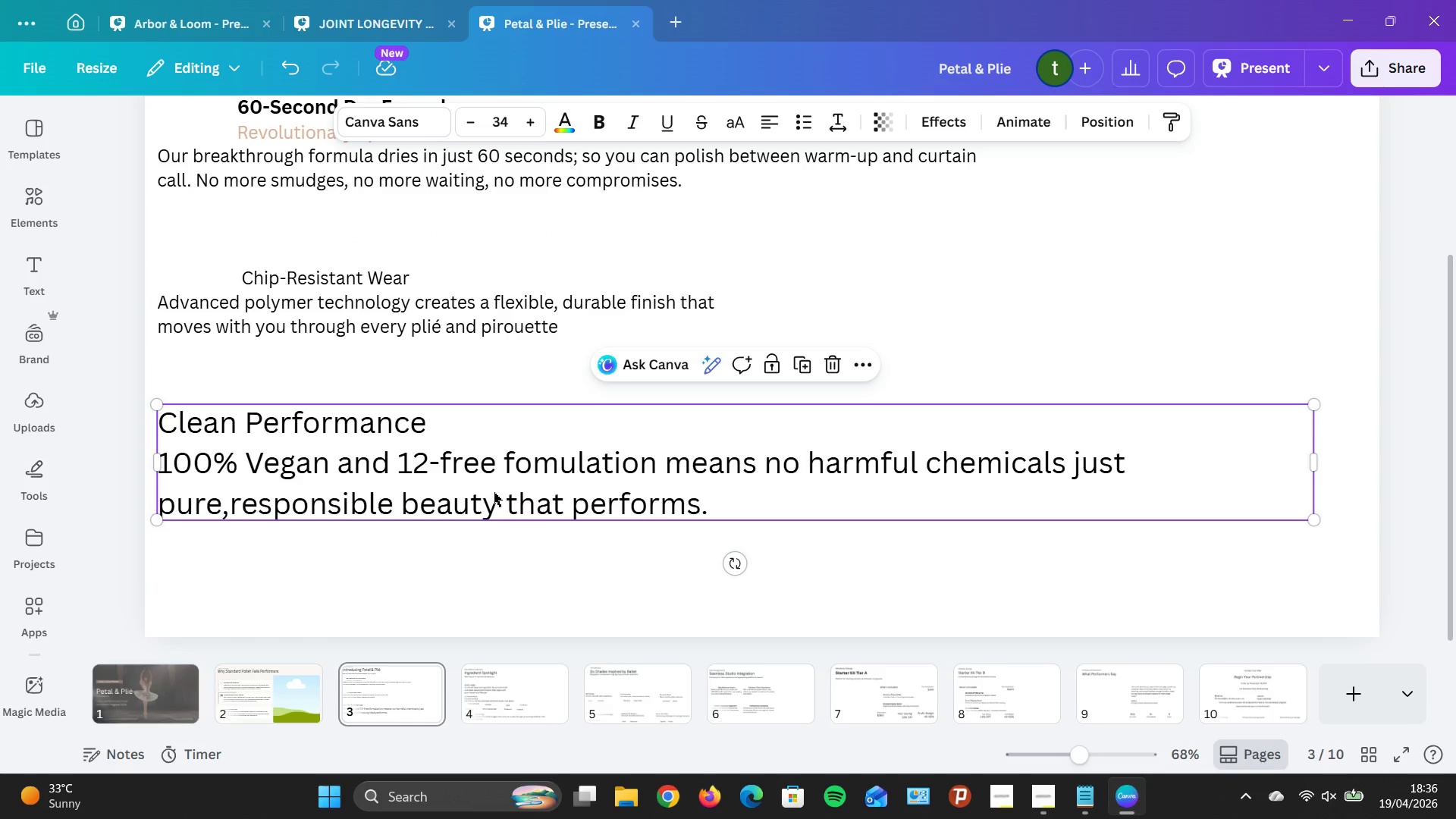 
key(Control+A)
 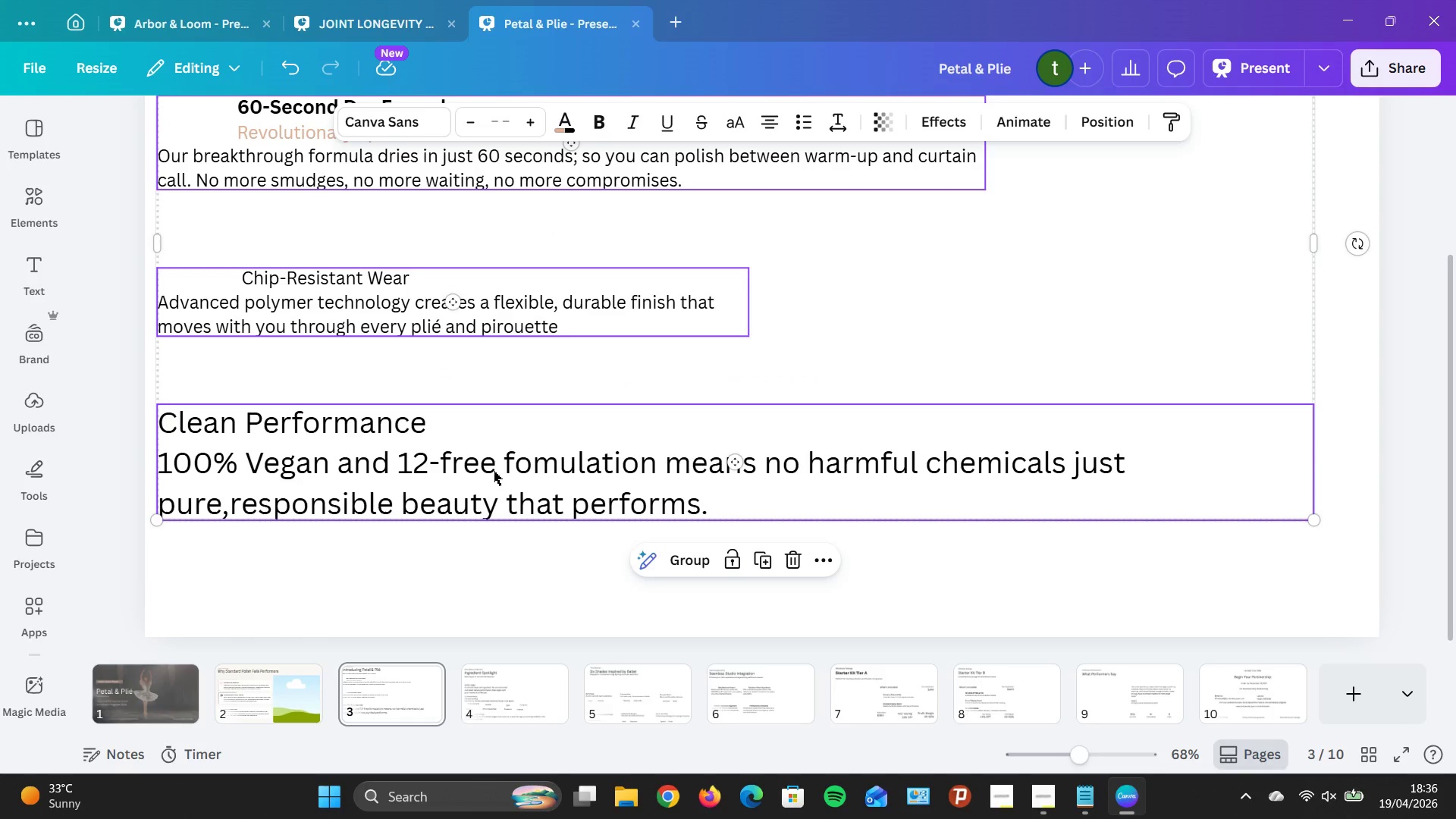 
left_click([494, 471])
 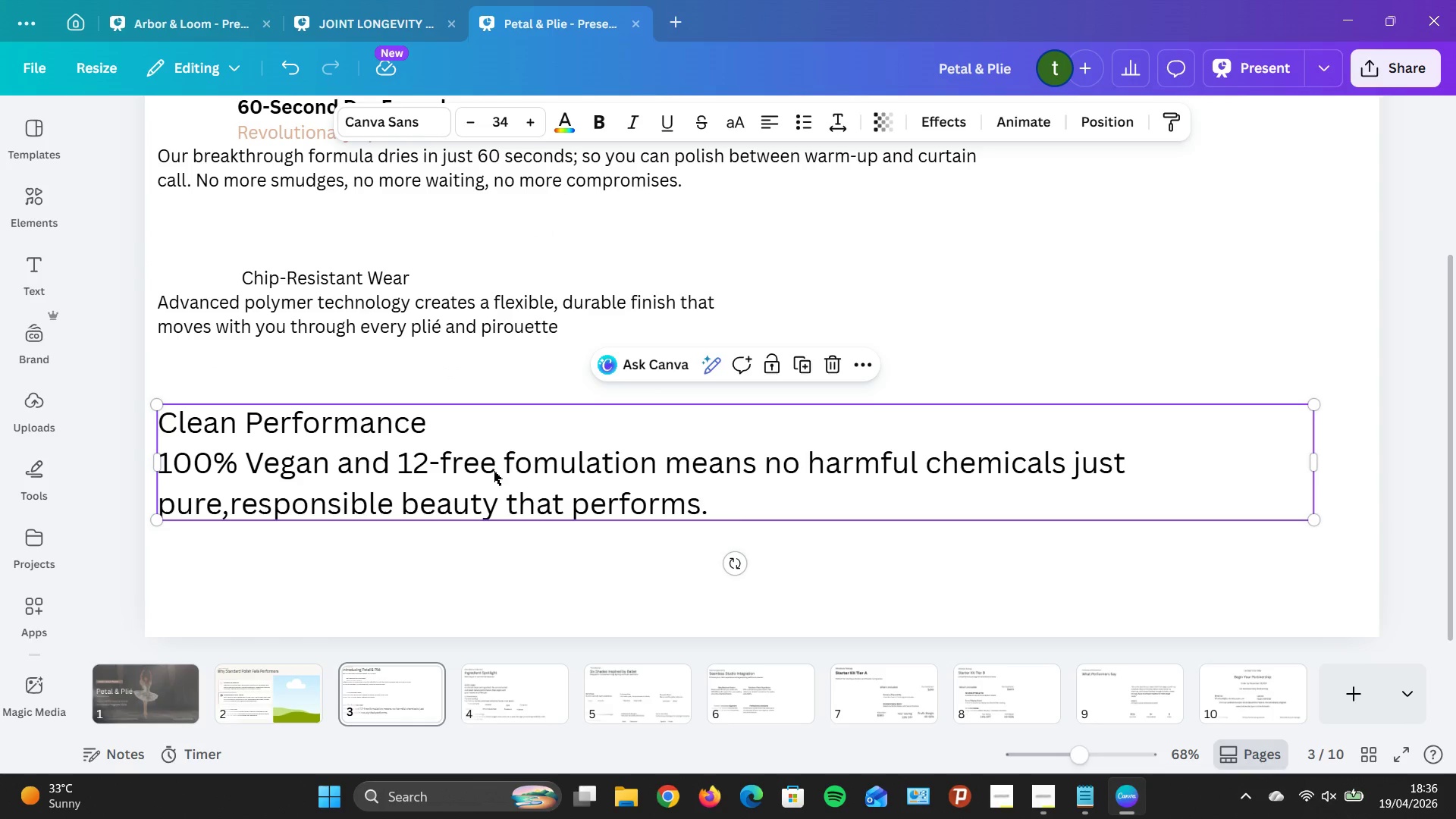 
left_click([494, 471])
 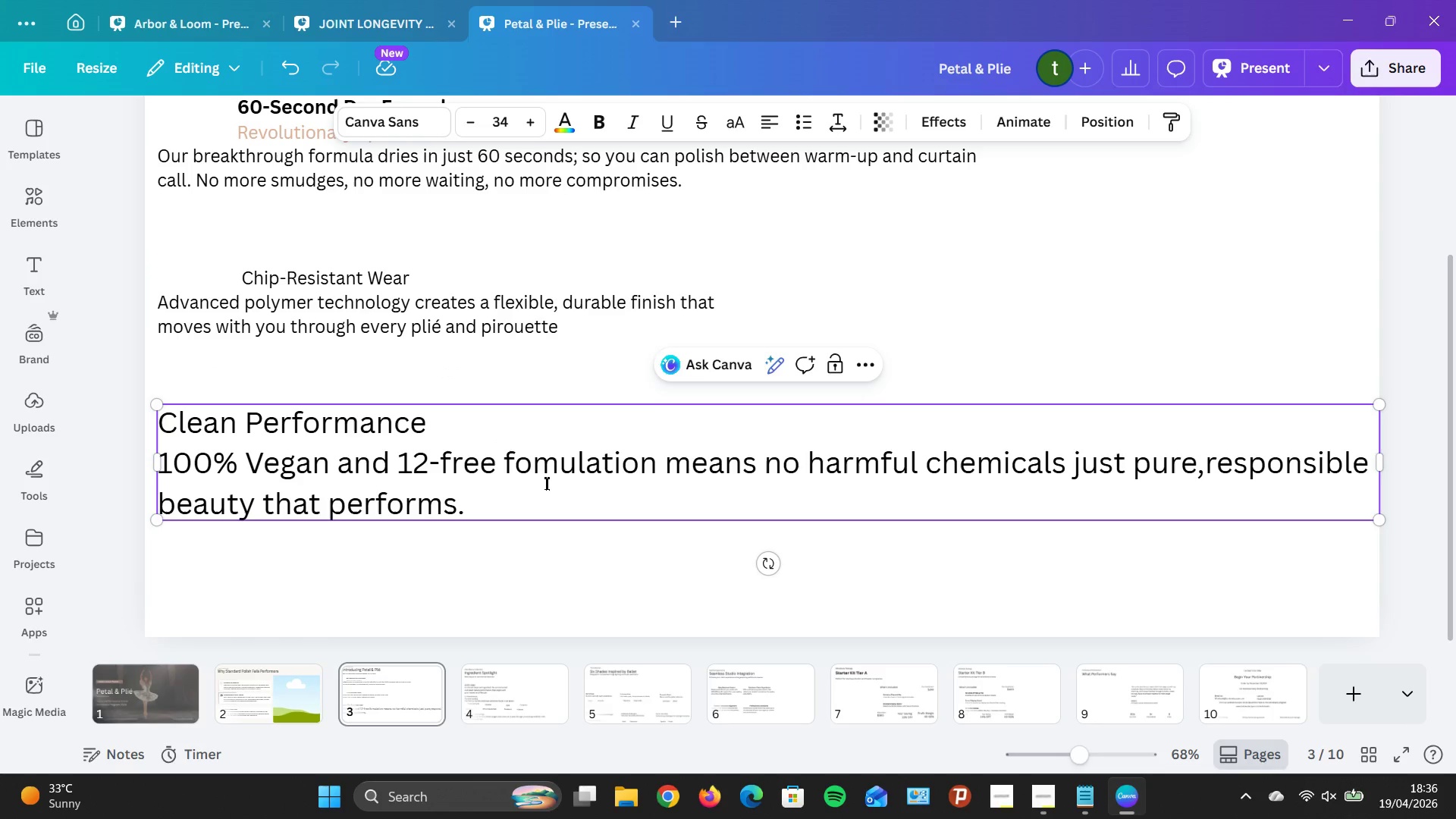 
key(Control+Z)
 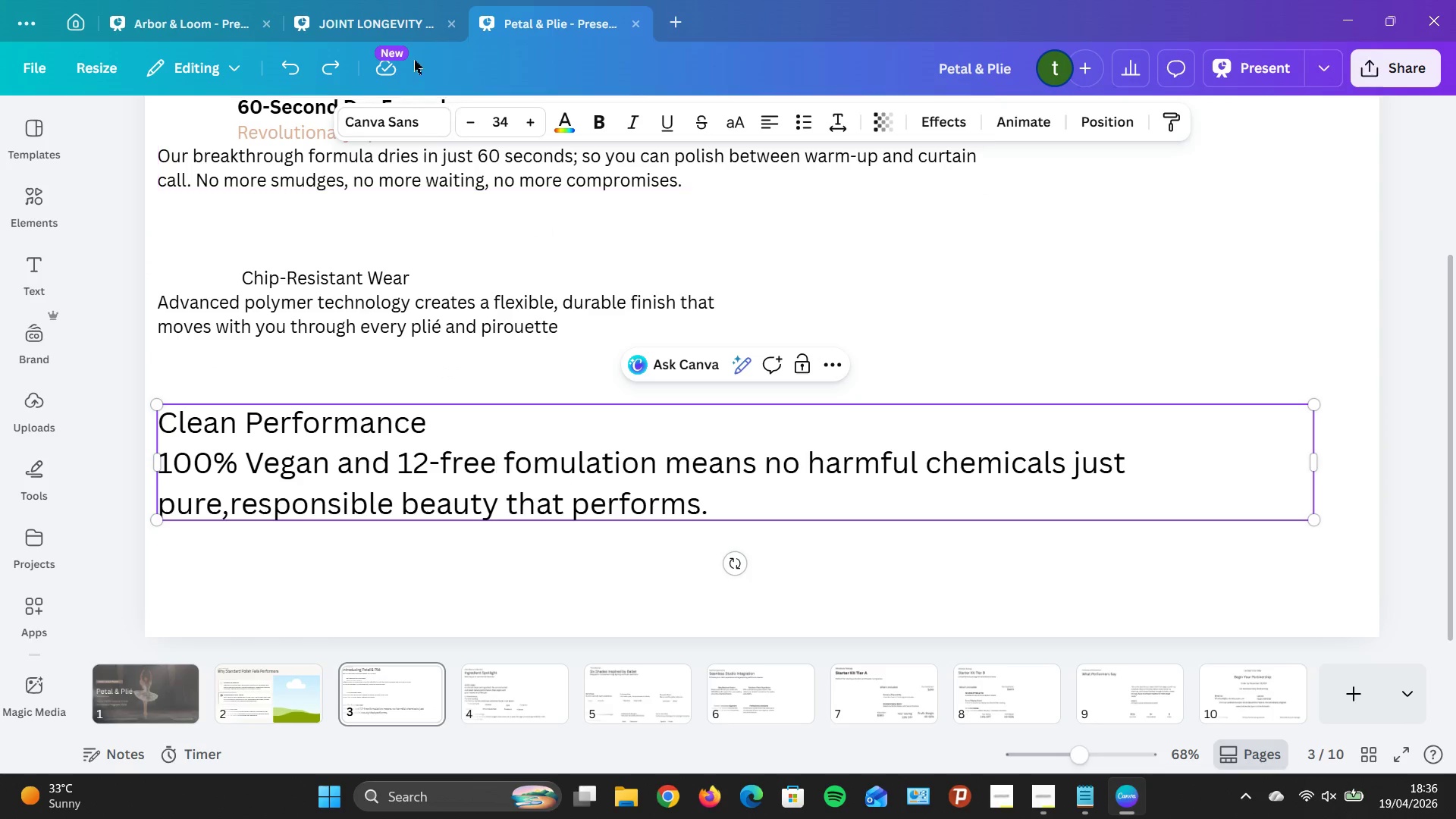 
left_click([340, 62])
 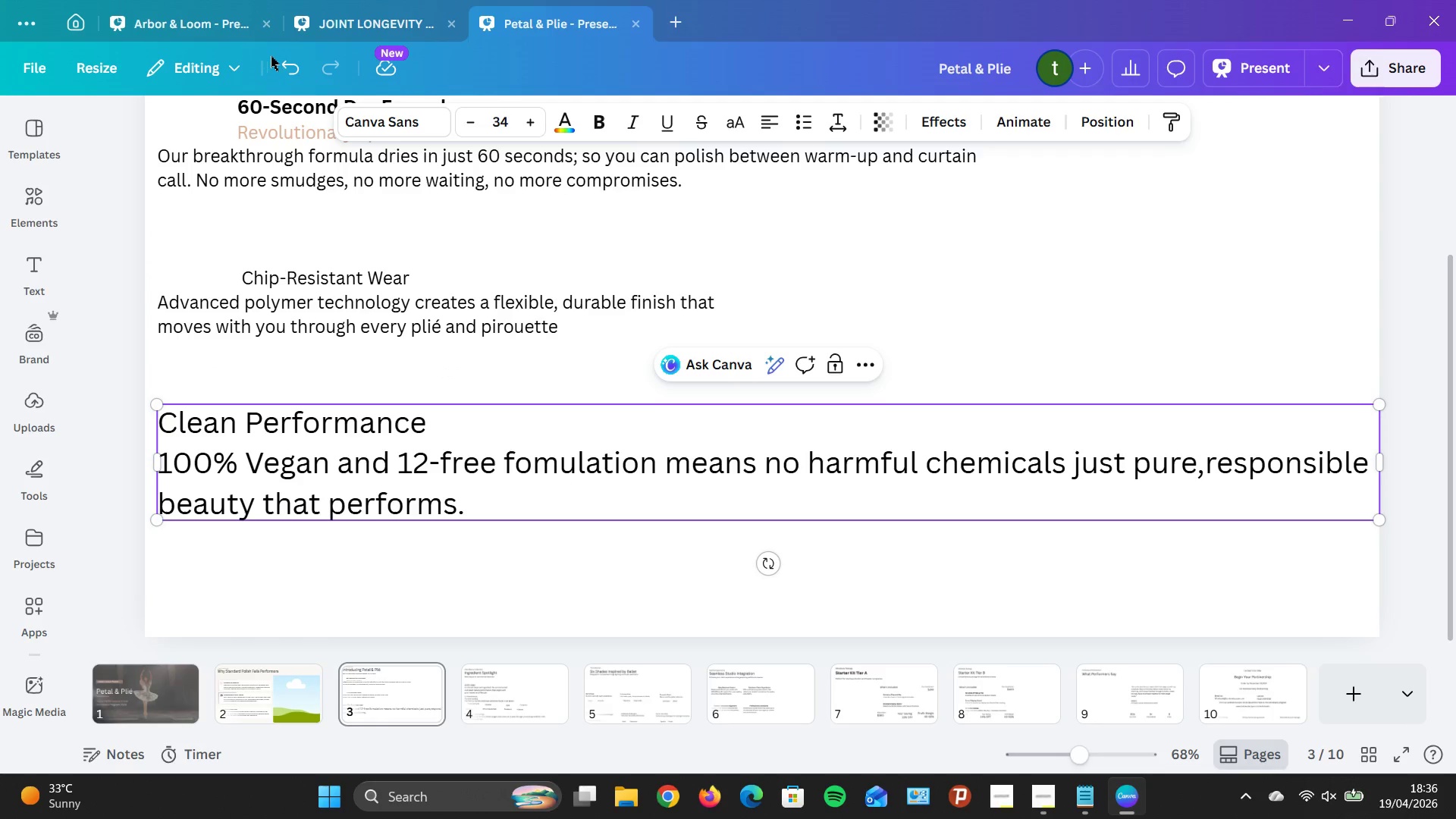 
left_click([284, 60])
 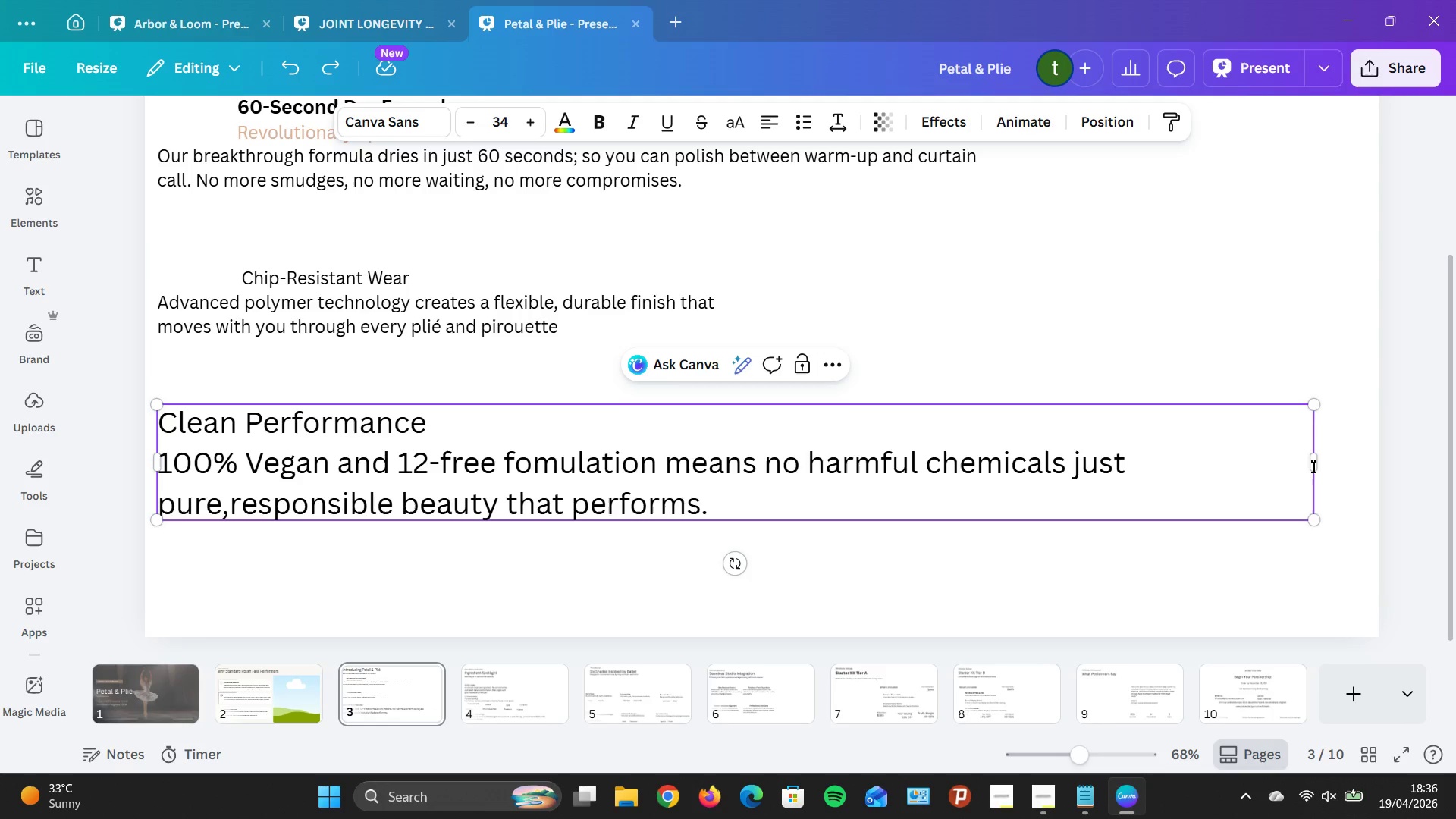 
left_click_drag(start_coordinate=[1313, 466], to_coordinate=[1111, 464])
 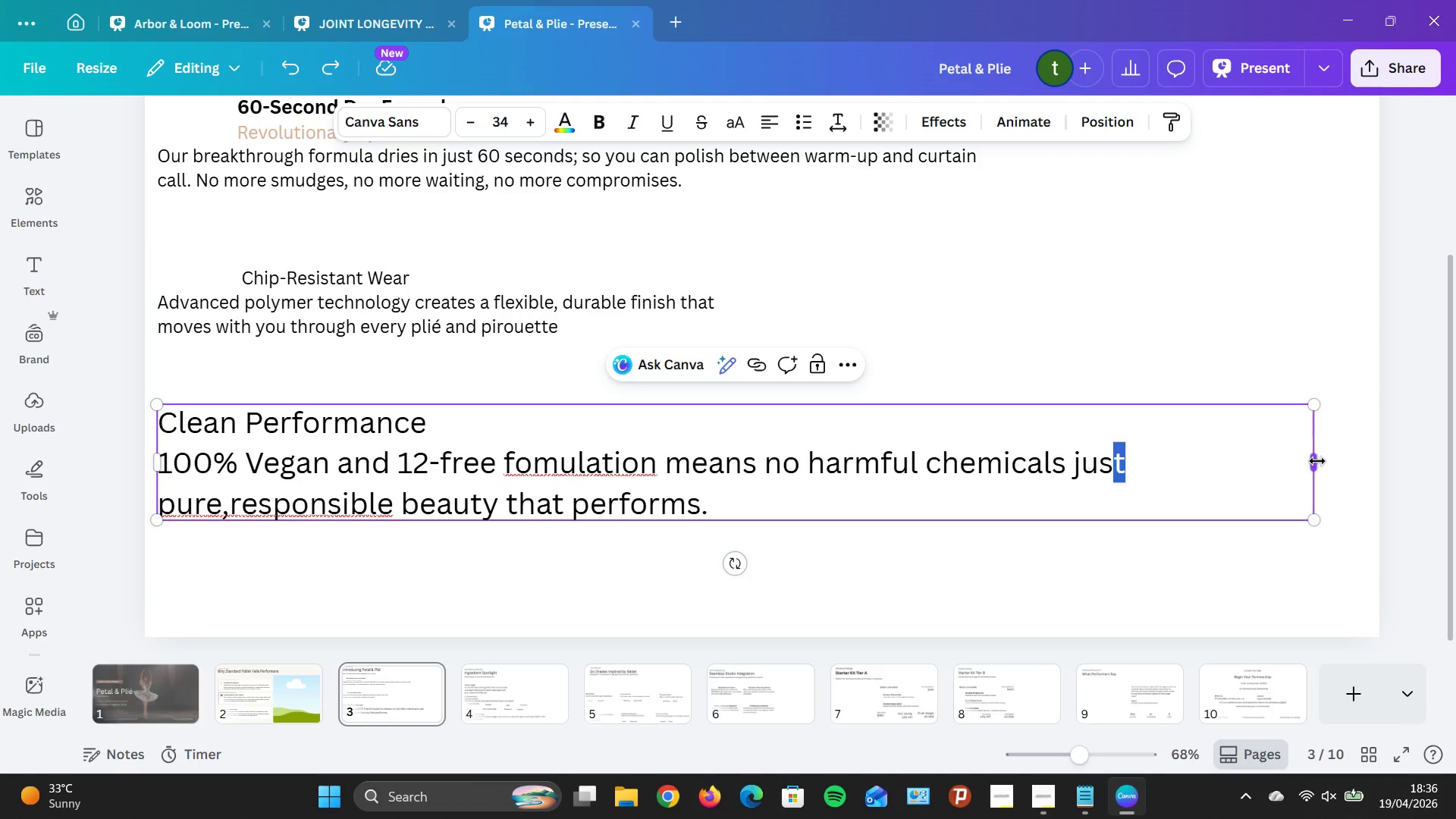 
left_click([1317, 461])
 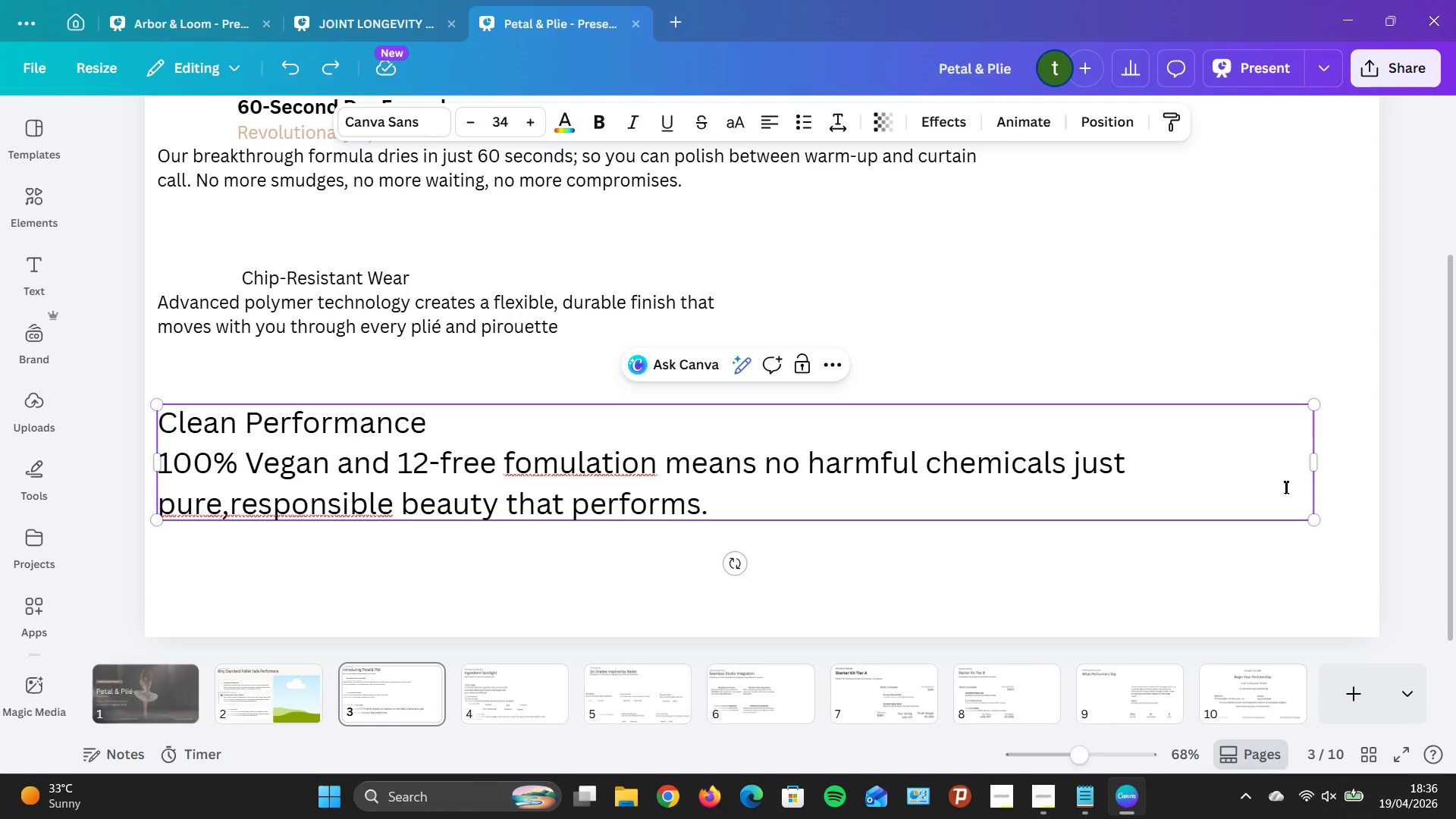 
key(Control+Z)
 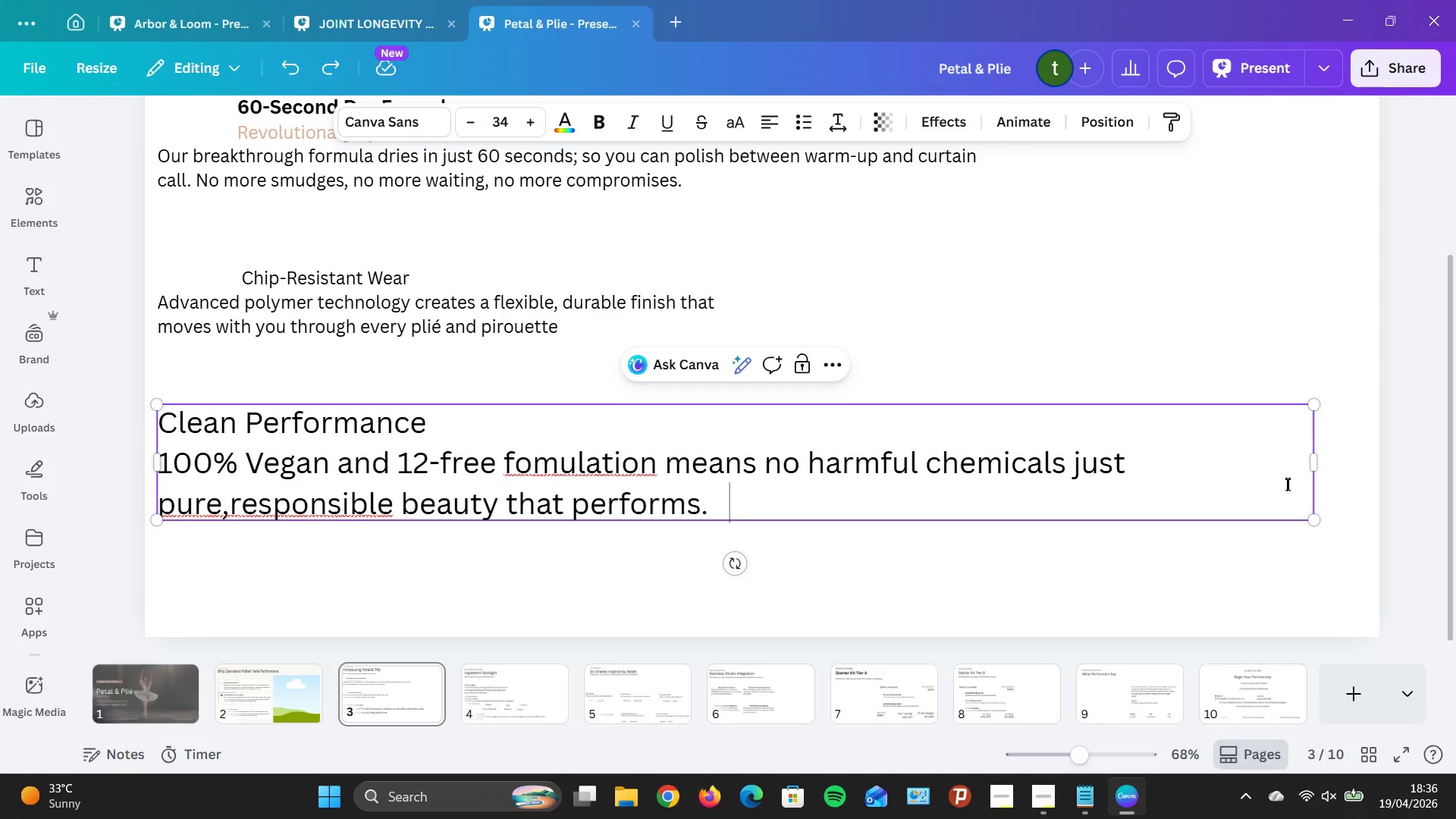 
key(Control+Z)
 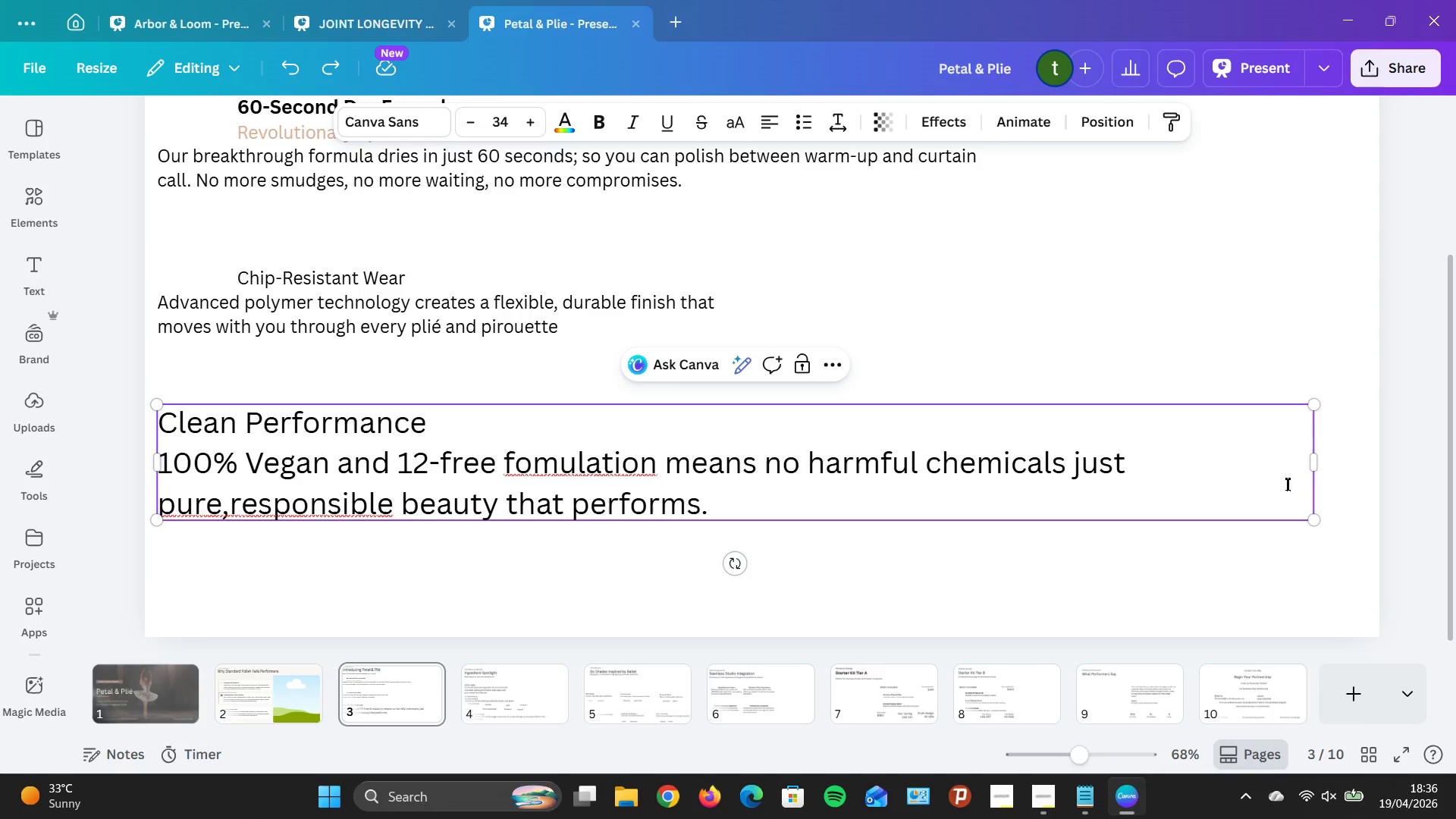 
key(Control+Z)
 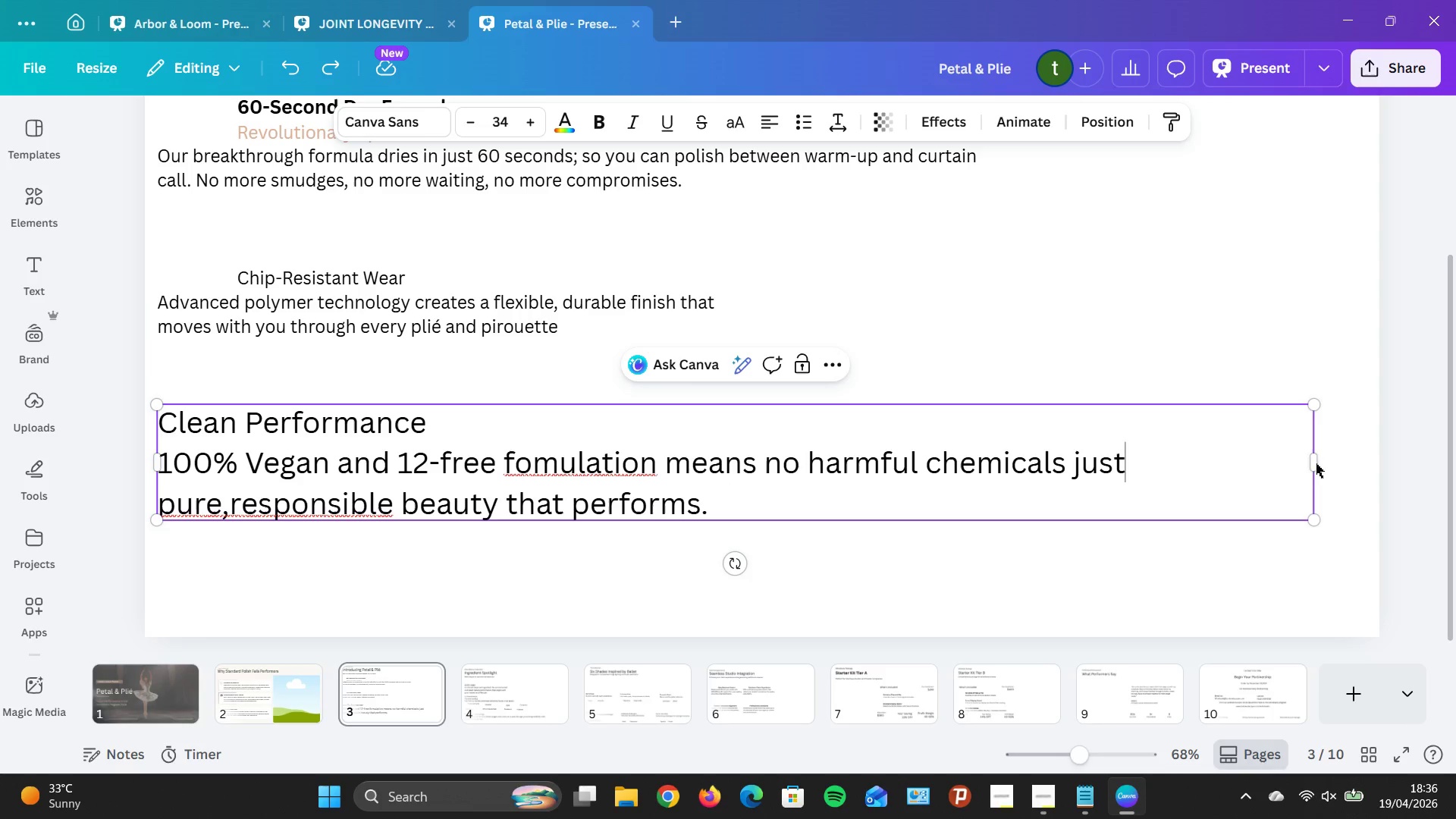 
left_click_drag(start_coordinate=[1320, 459], to_coordinate=[940, 458])
 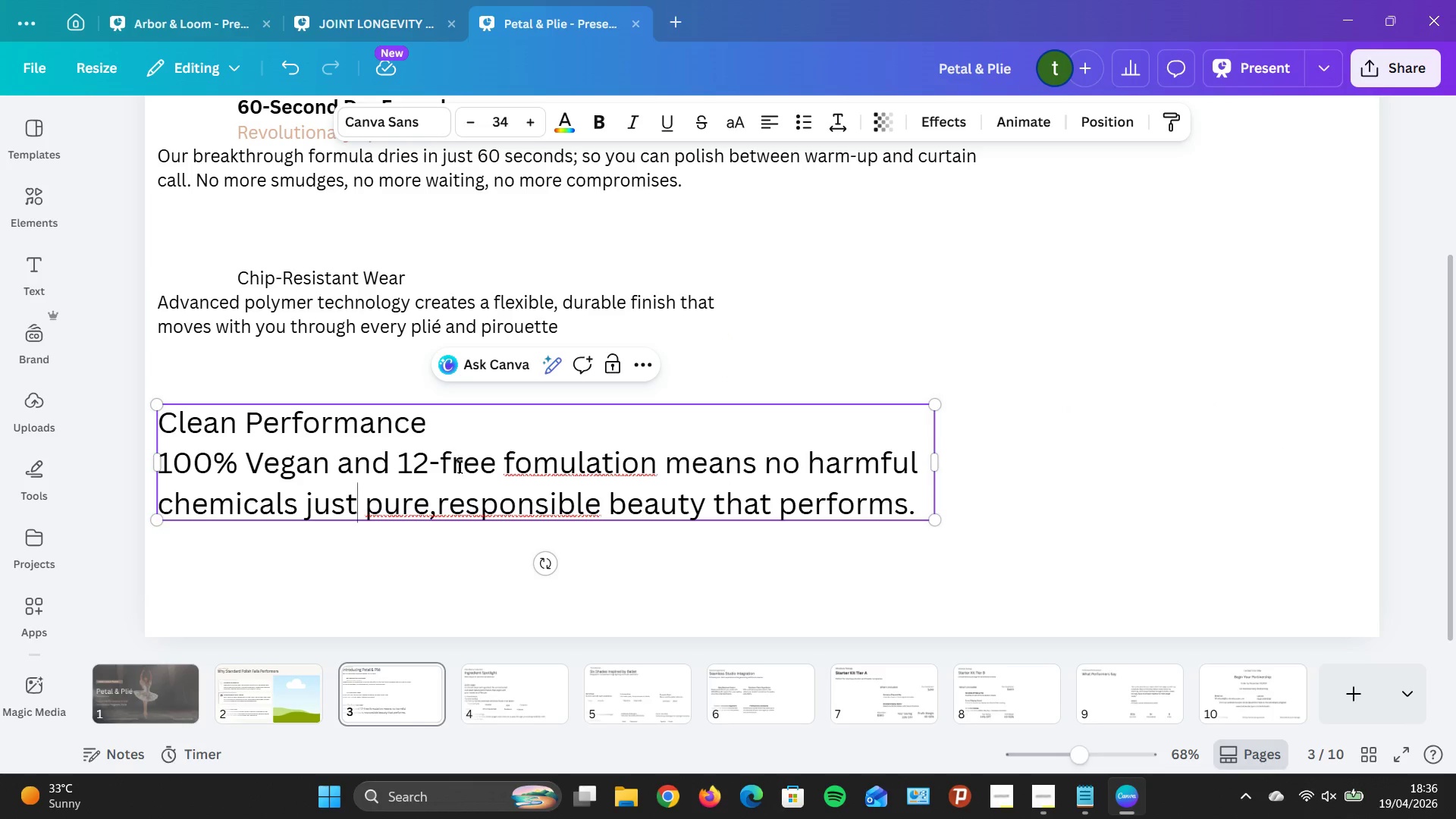 
left_click([418, 322])
 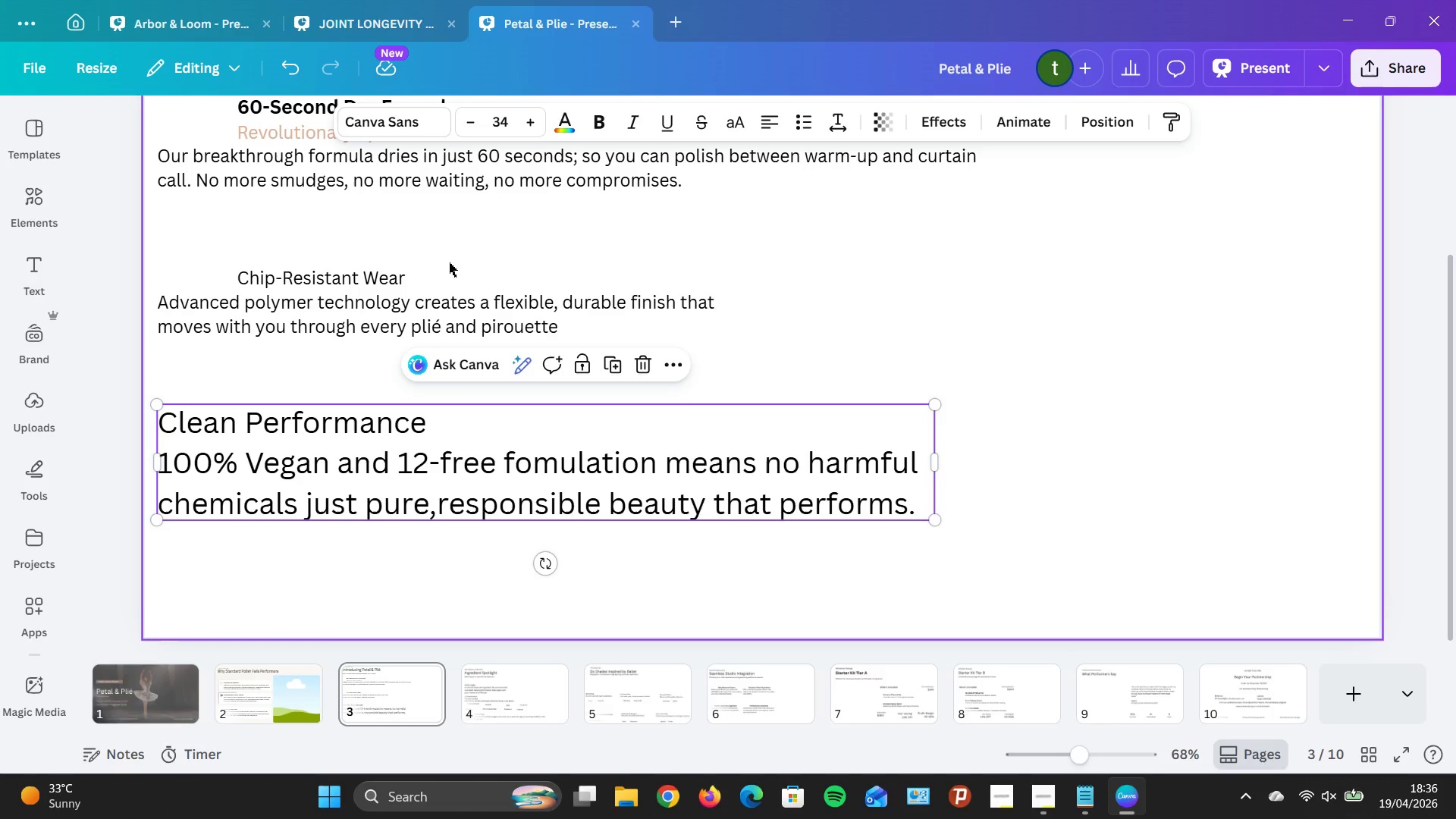 
double_click([423, 287])
 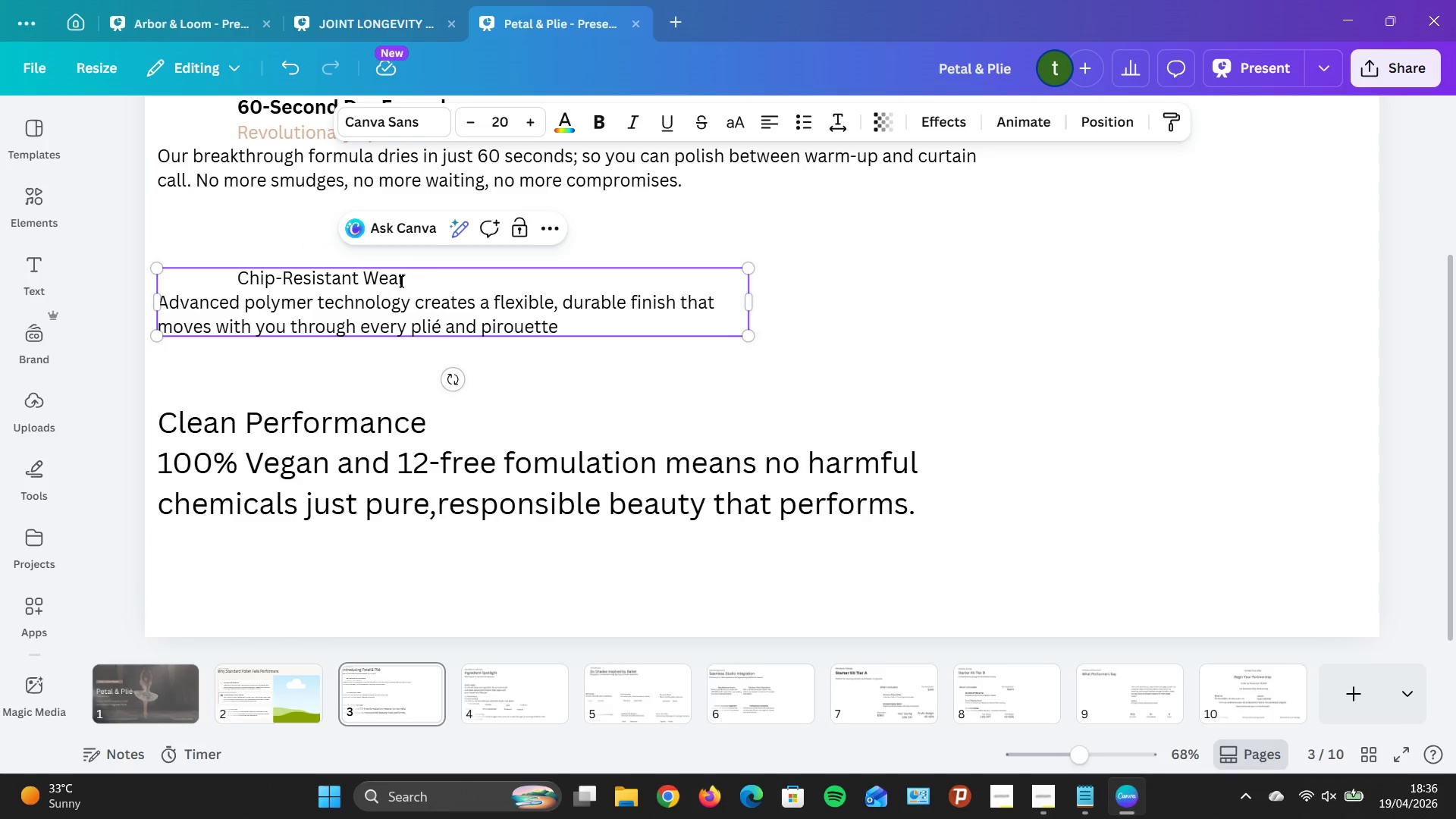 
left_click_drag(start_coordinate=[415, 281], to_coordinate=[239, 280])
 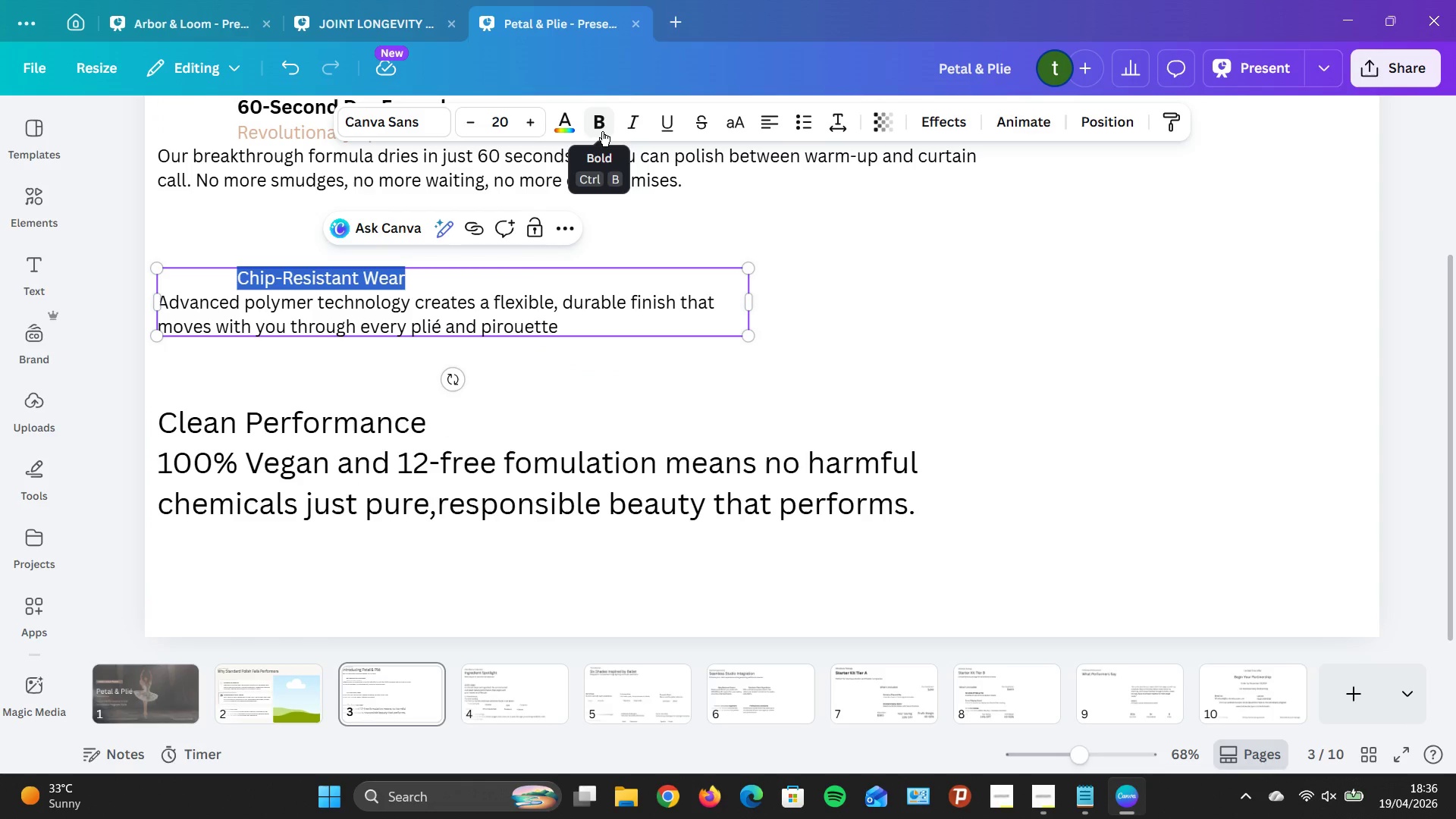 
left_click([602, 131])
 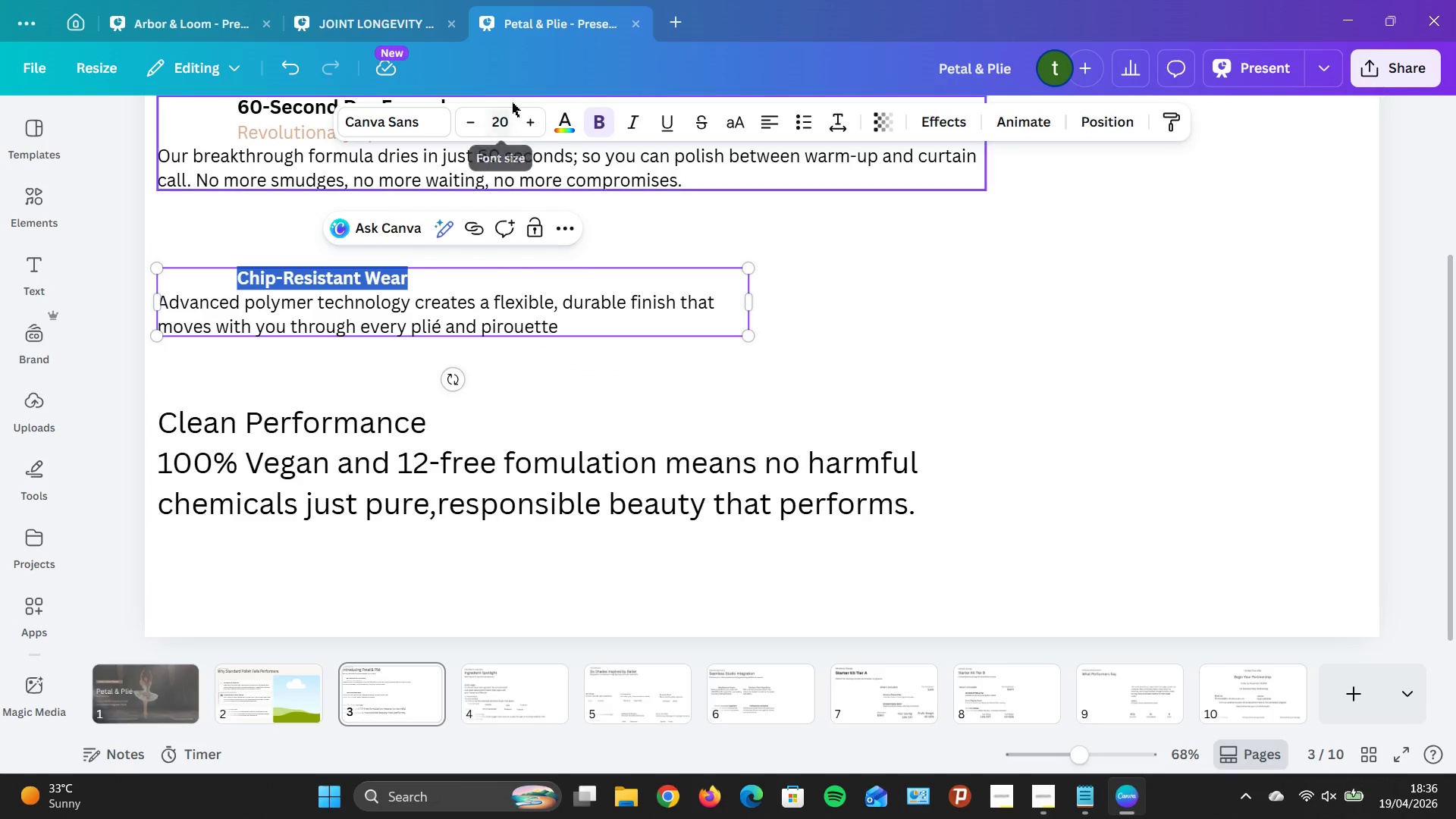 
double_click([528, 118])
 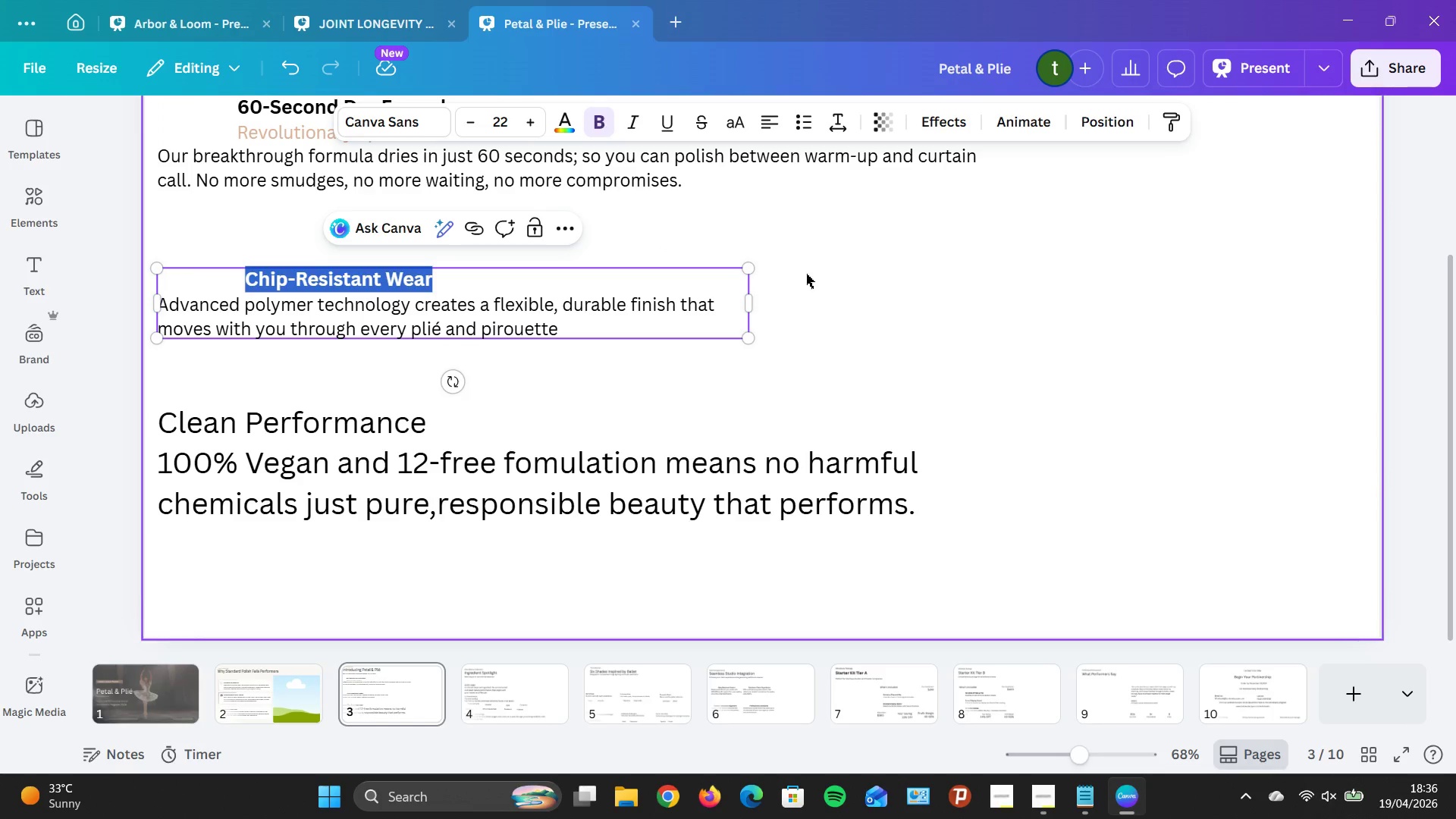 
left_click([810, 275])
 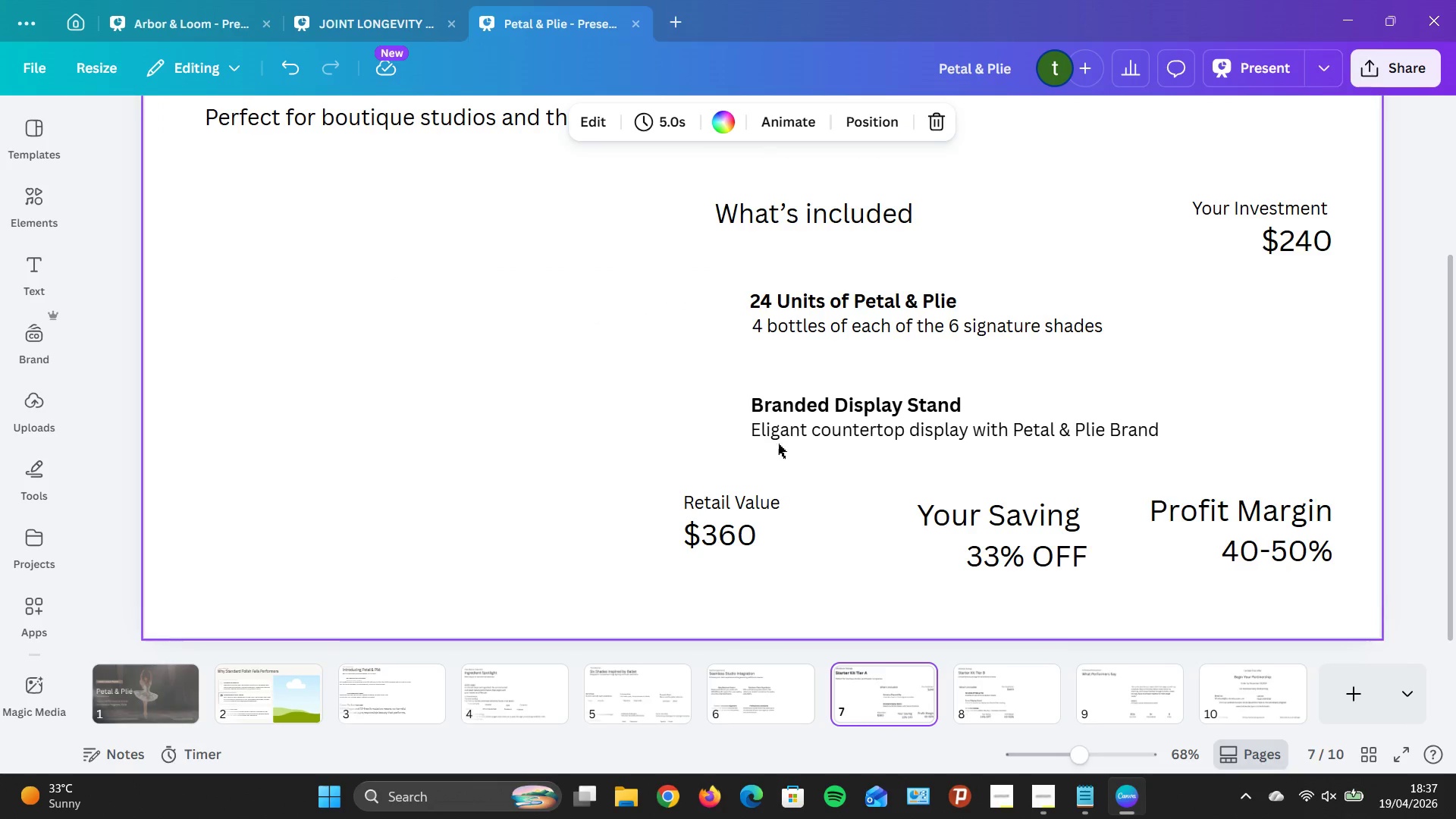 
double_click([794, 406])
 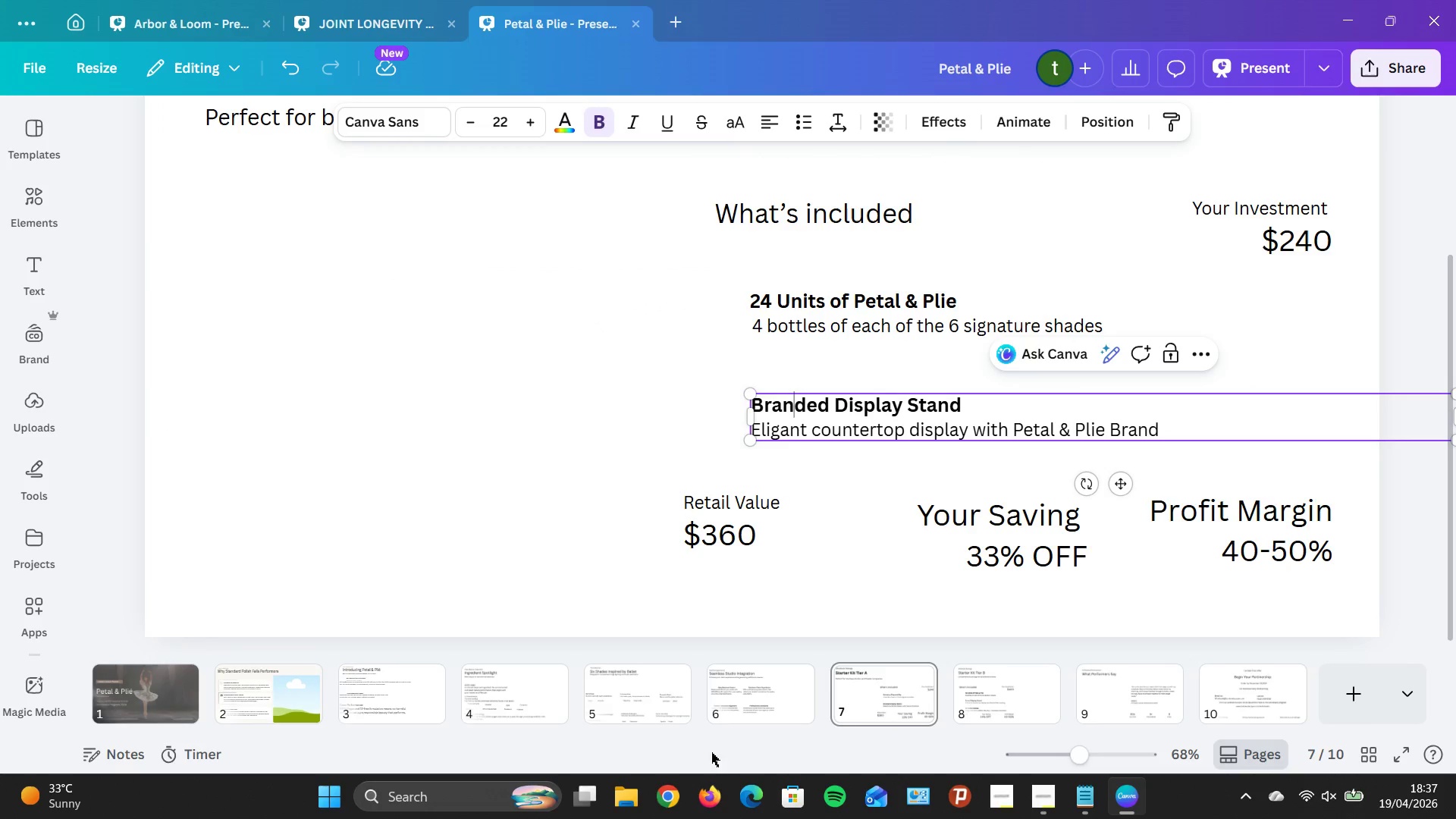 
left_click([730, 701])
 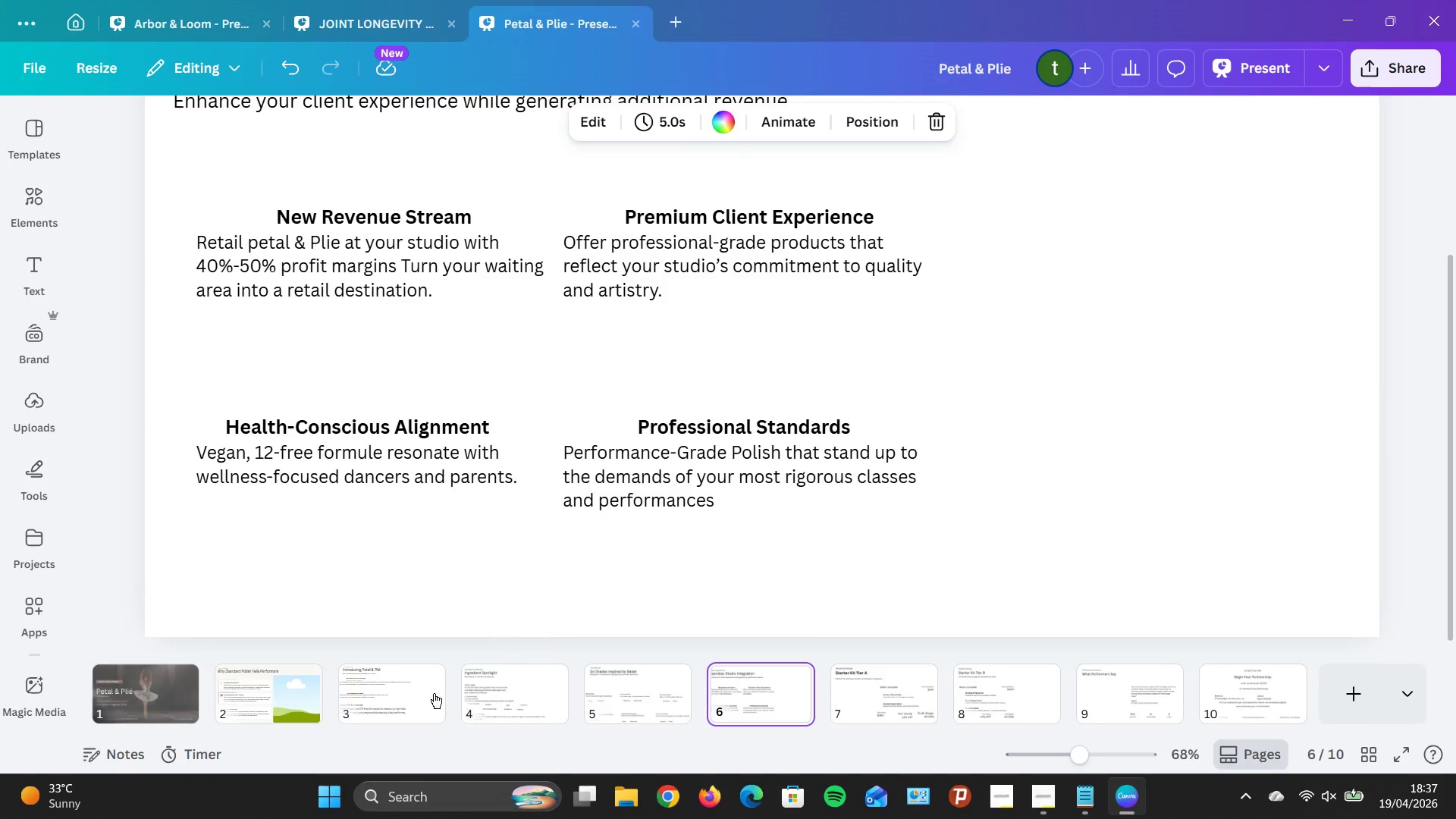 
mouse_move([419, 678])
 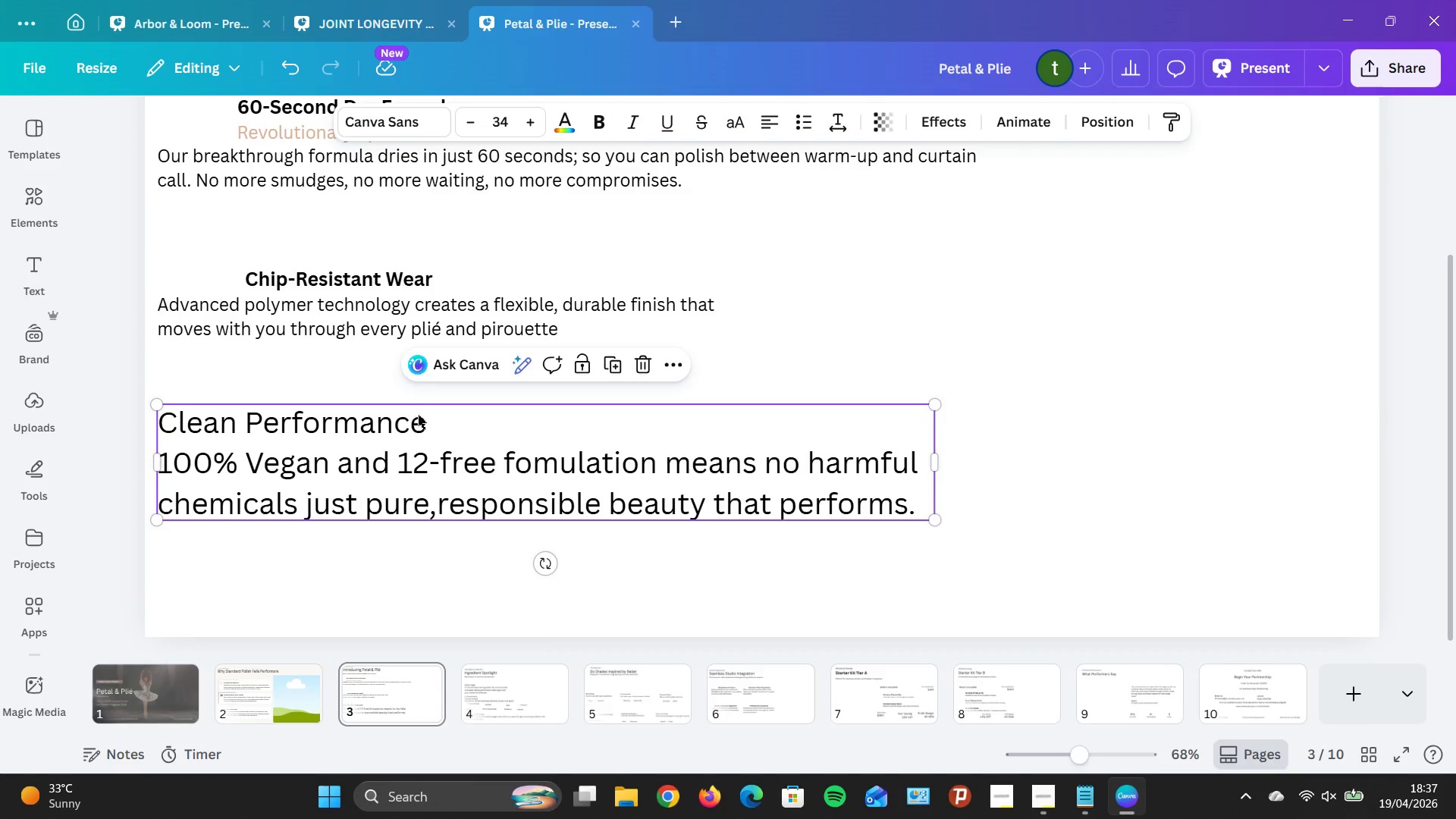 
double_click([428, 421])
 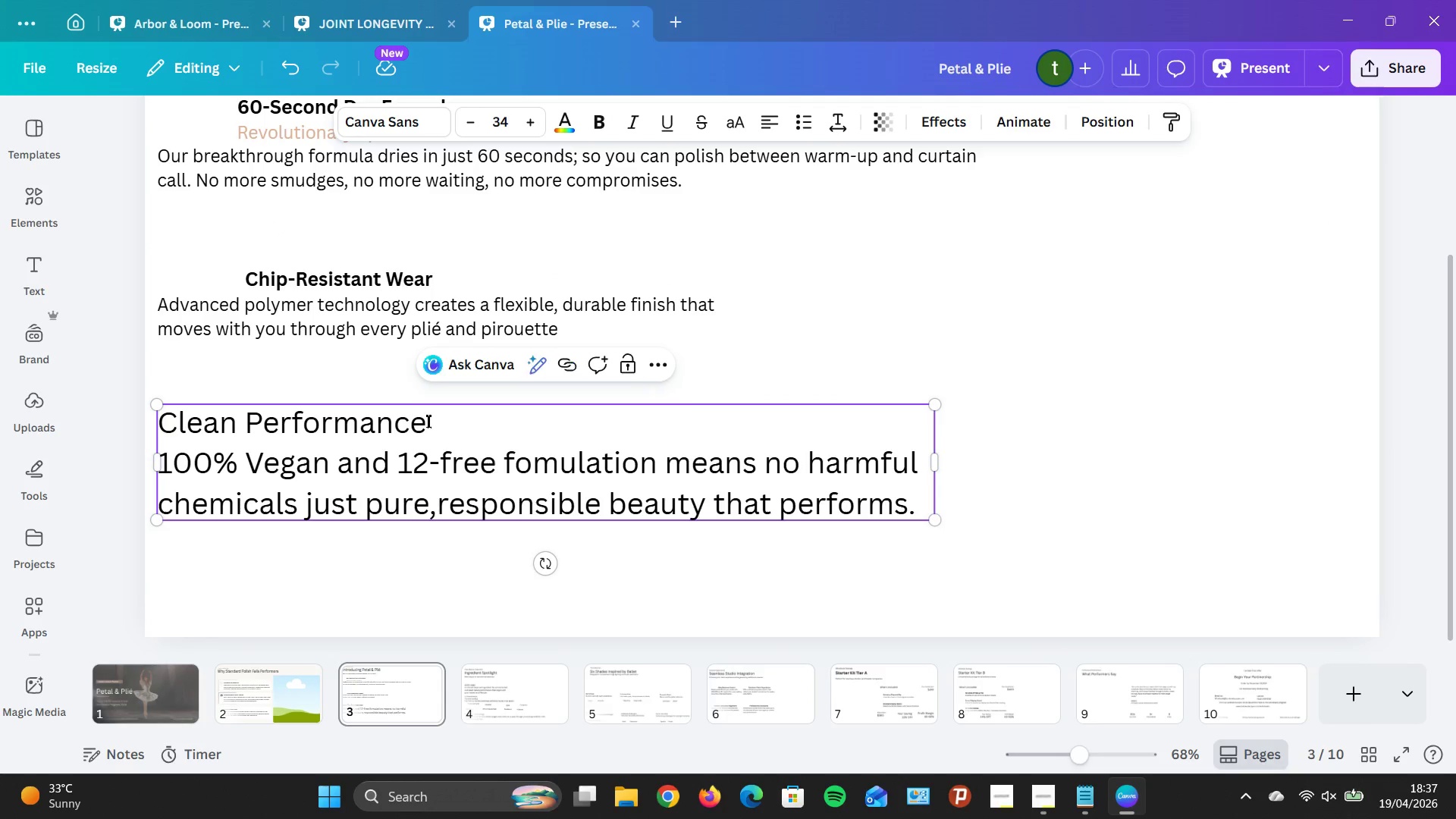 
triple_click([428, 421])
 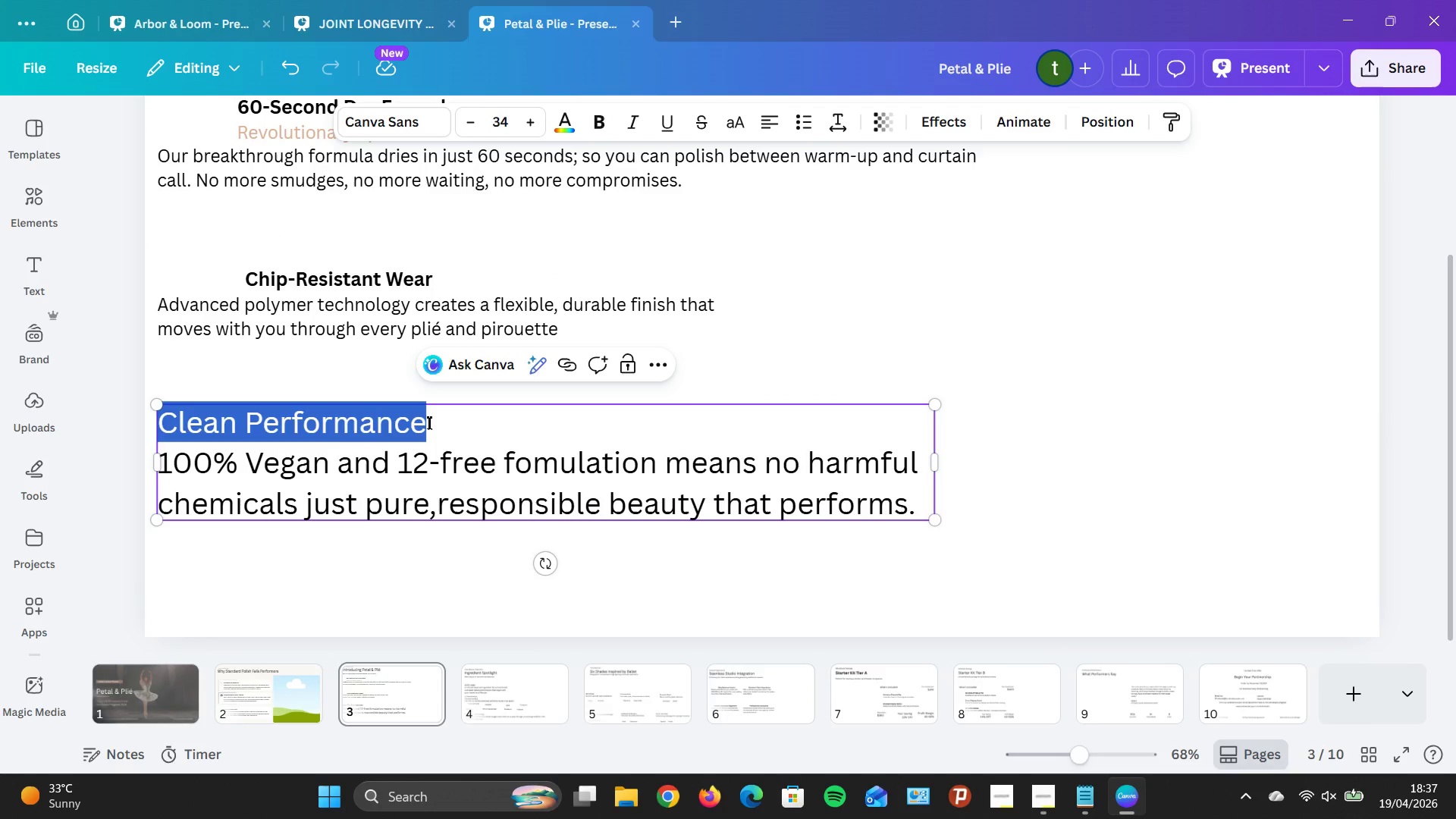 
left_click_drag(start_coordinate=[428, 421], to_coordinate=[340, 432])
 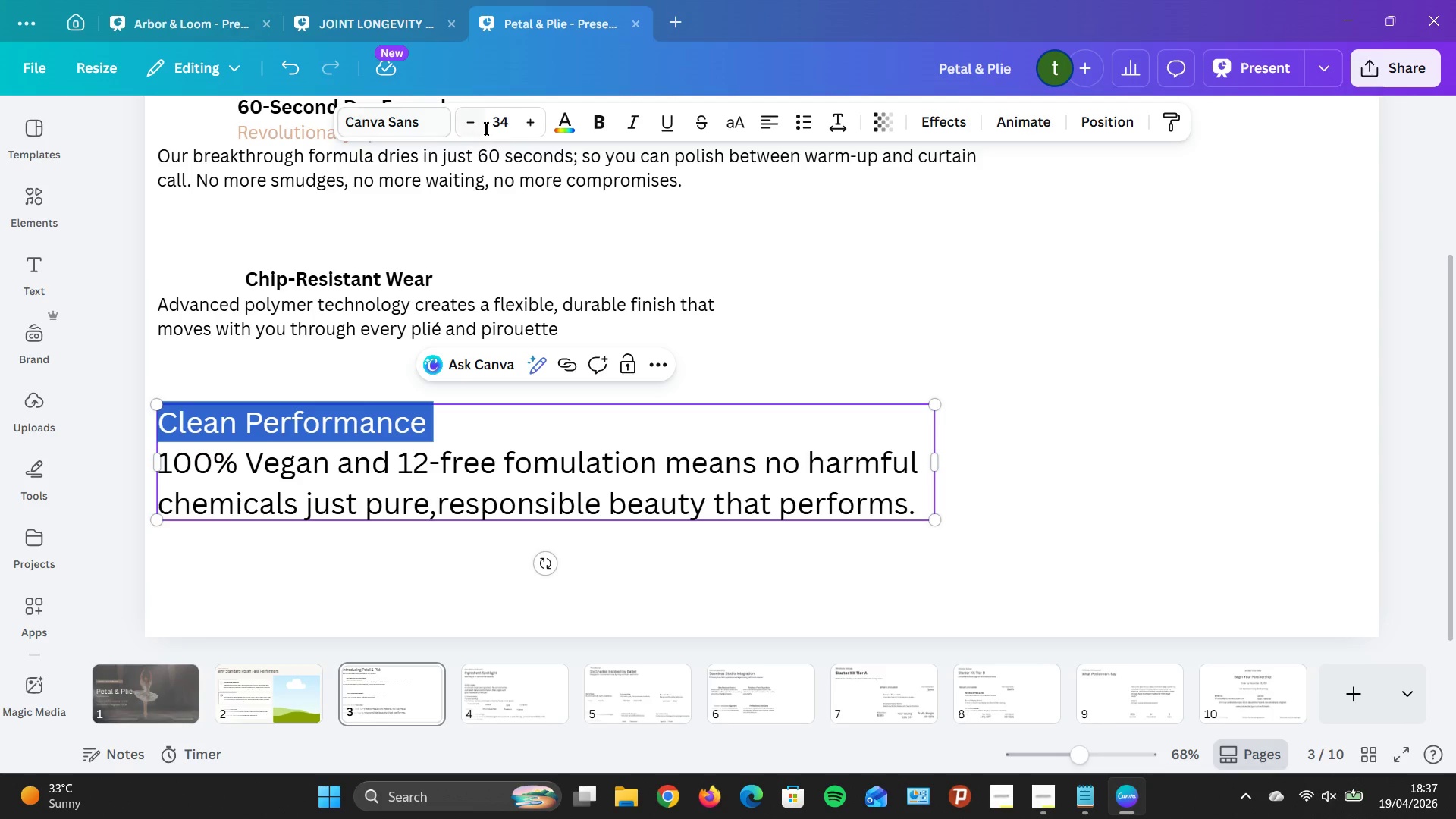 
left_click([490, 125])
 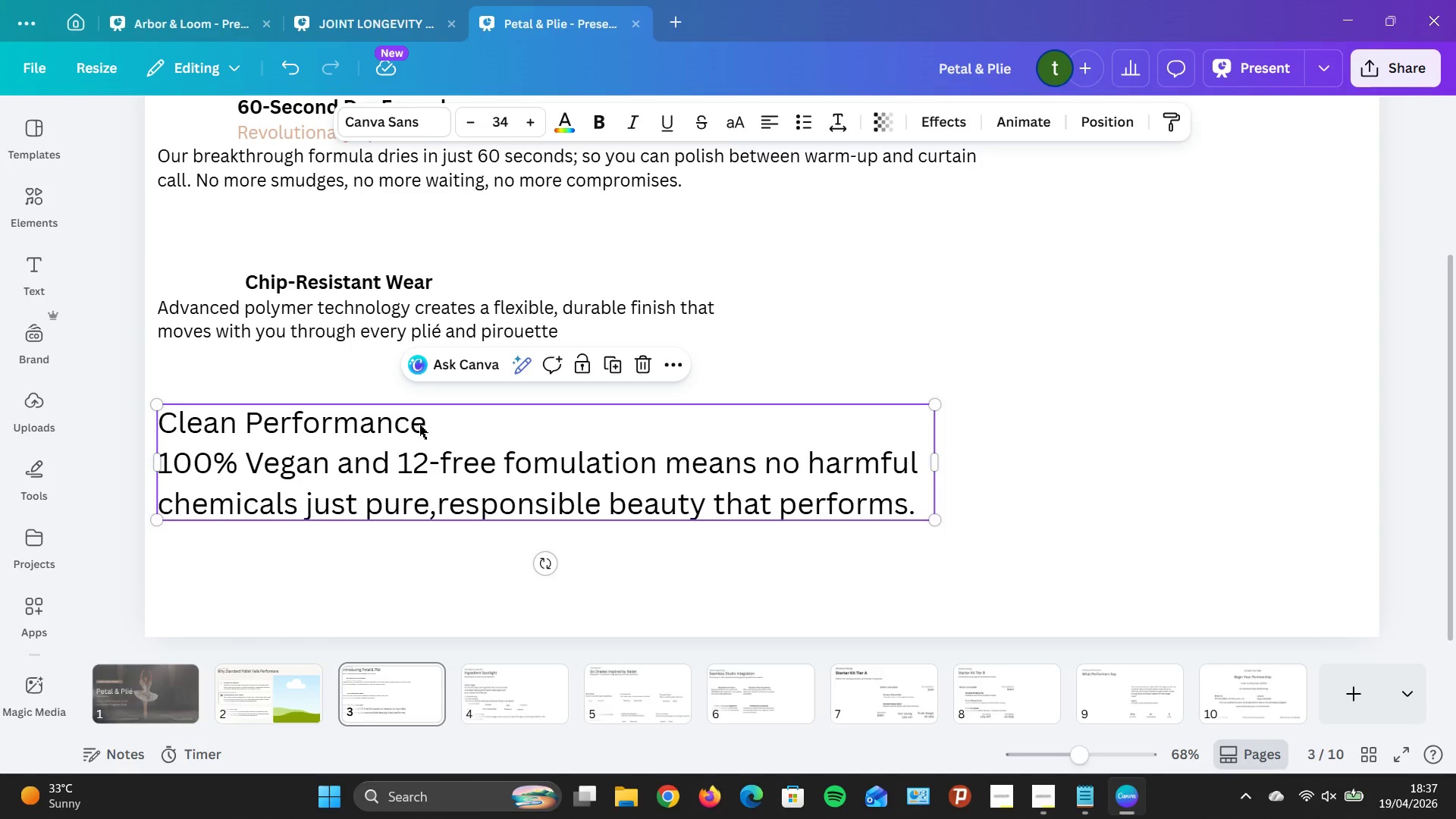 
double_click([425, 419])
 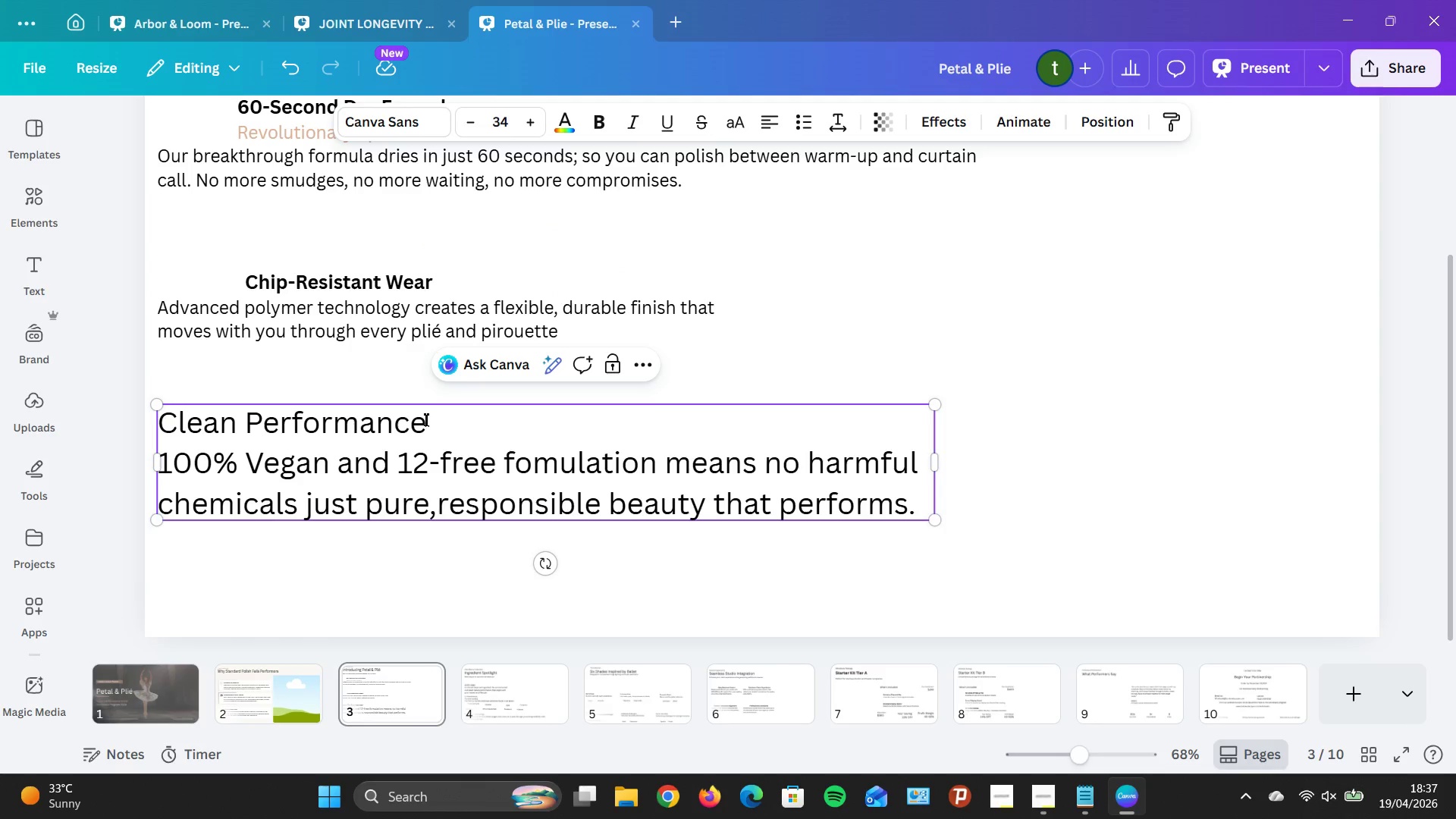 
left_click_drag(start_coordinate=[425, 419], to_coordinate=[201, 422])
 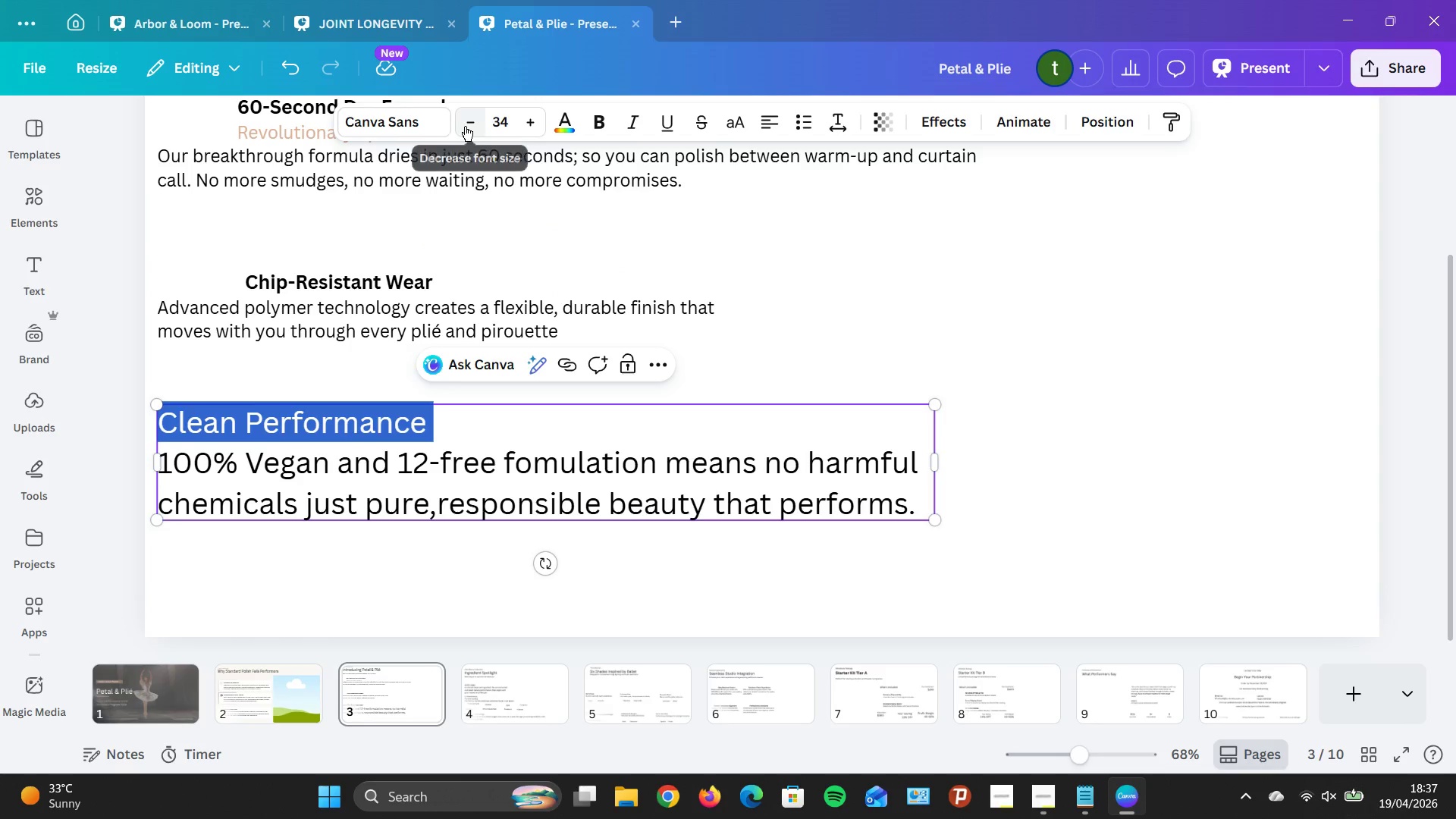 
double_click([465, 126])
 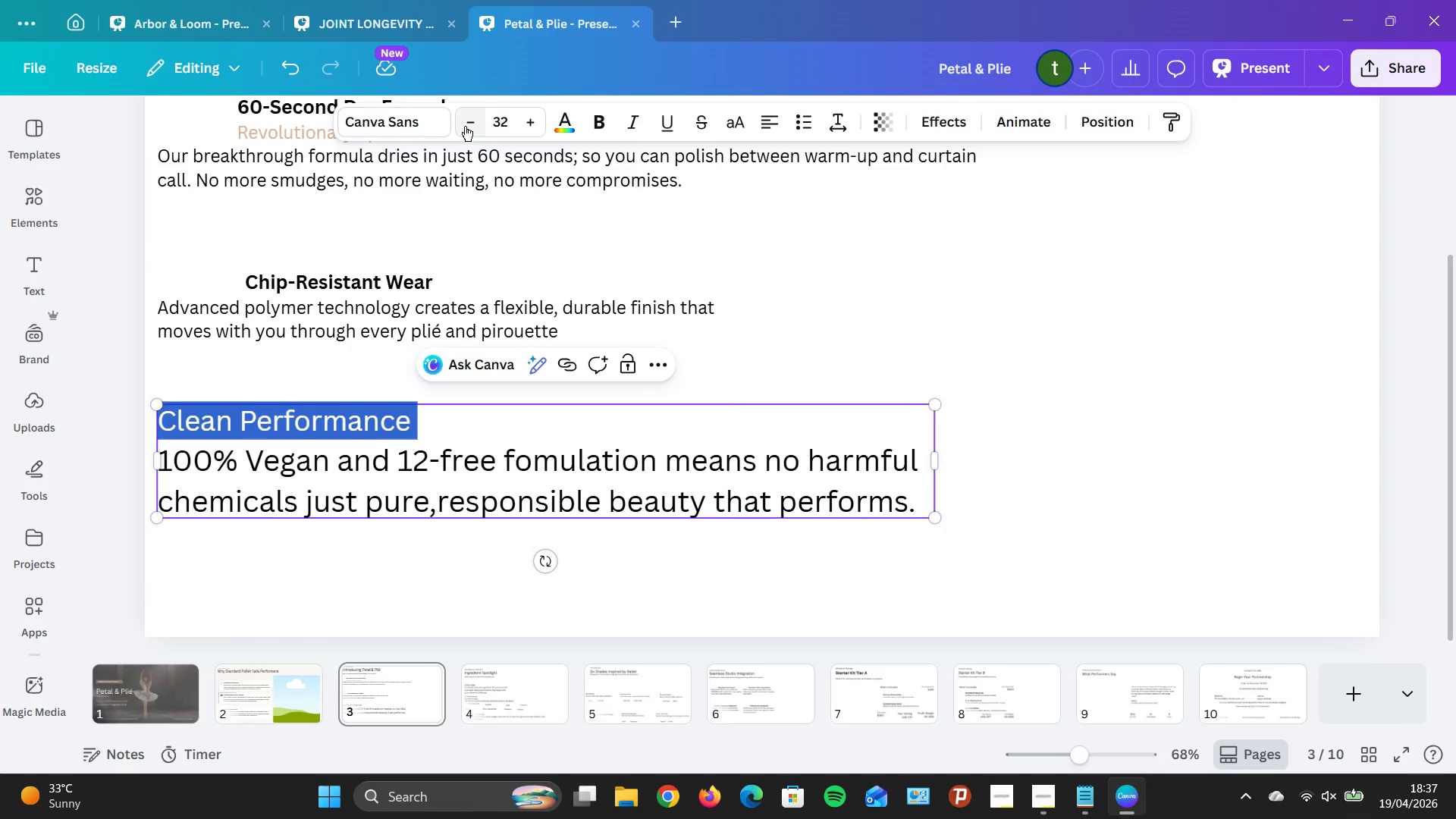 
triple_click([465, 126])
 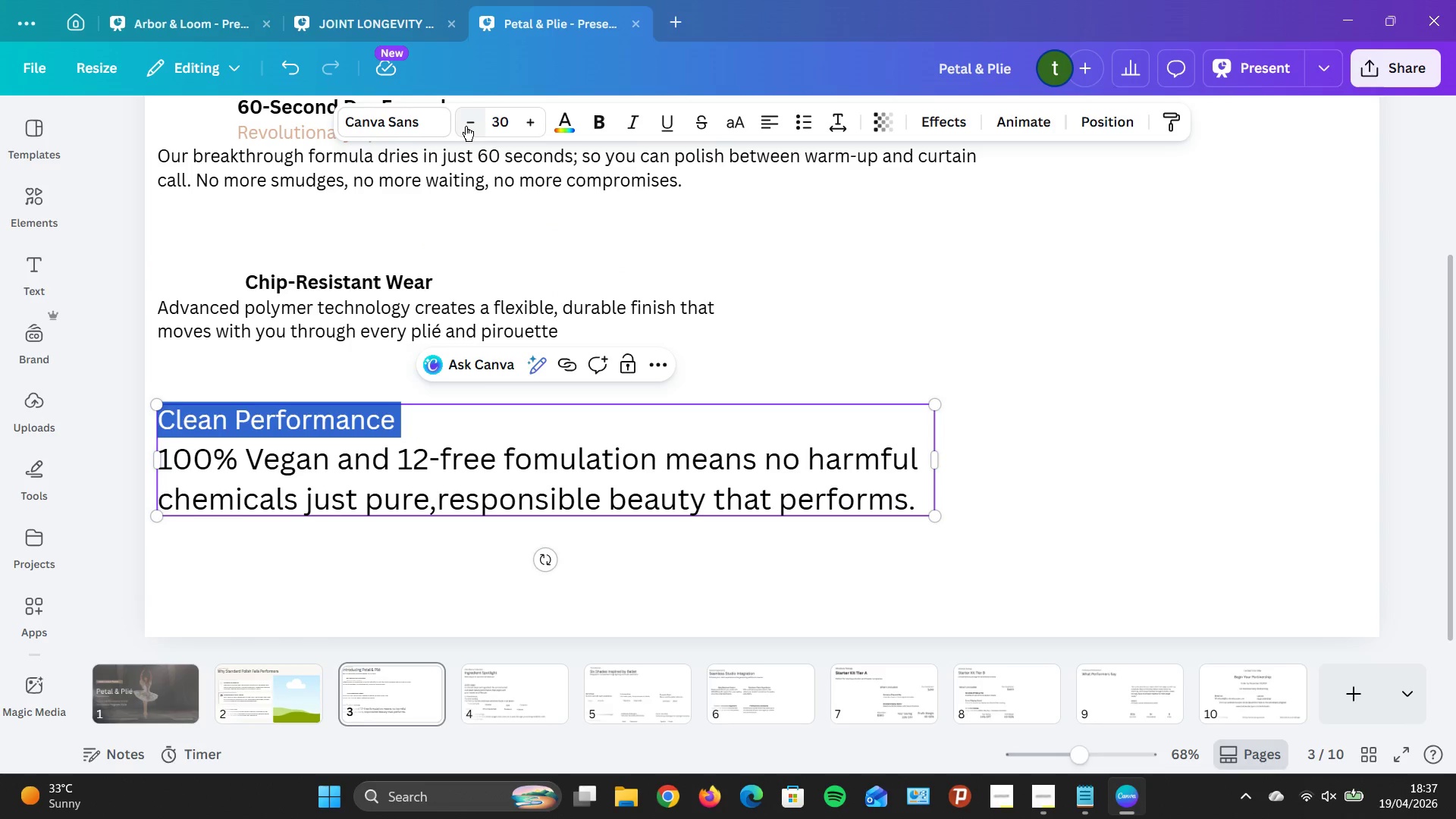 
triple_click([466, 126])
 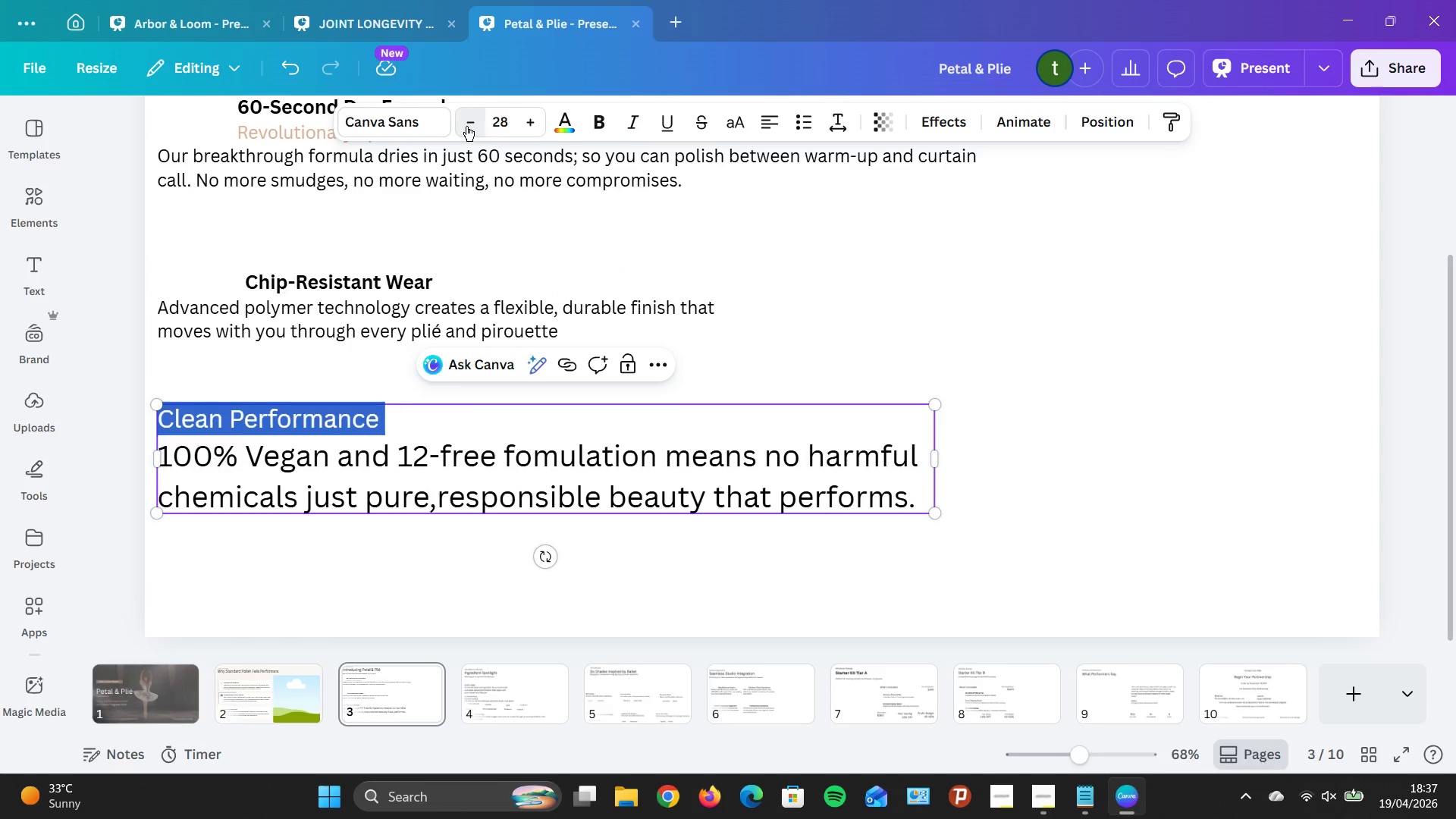 
triple_click([466, 126])
 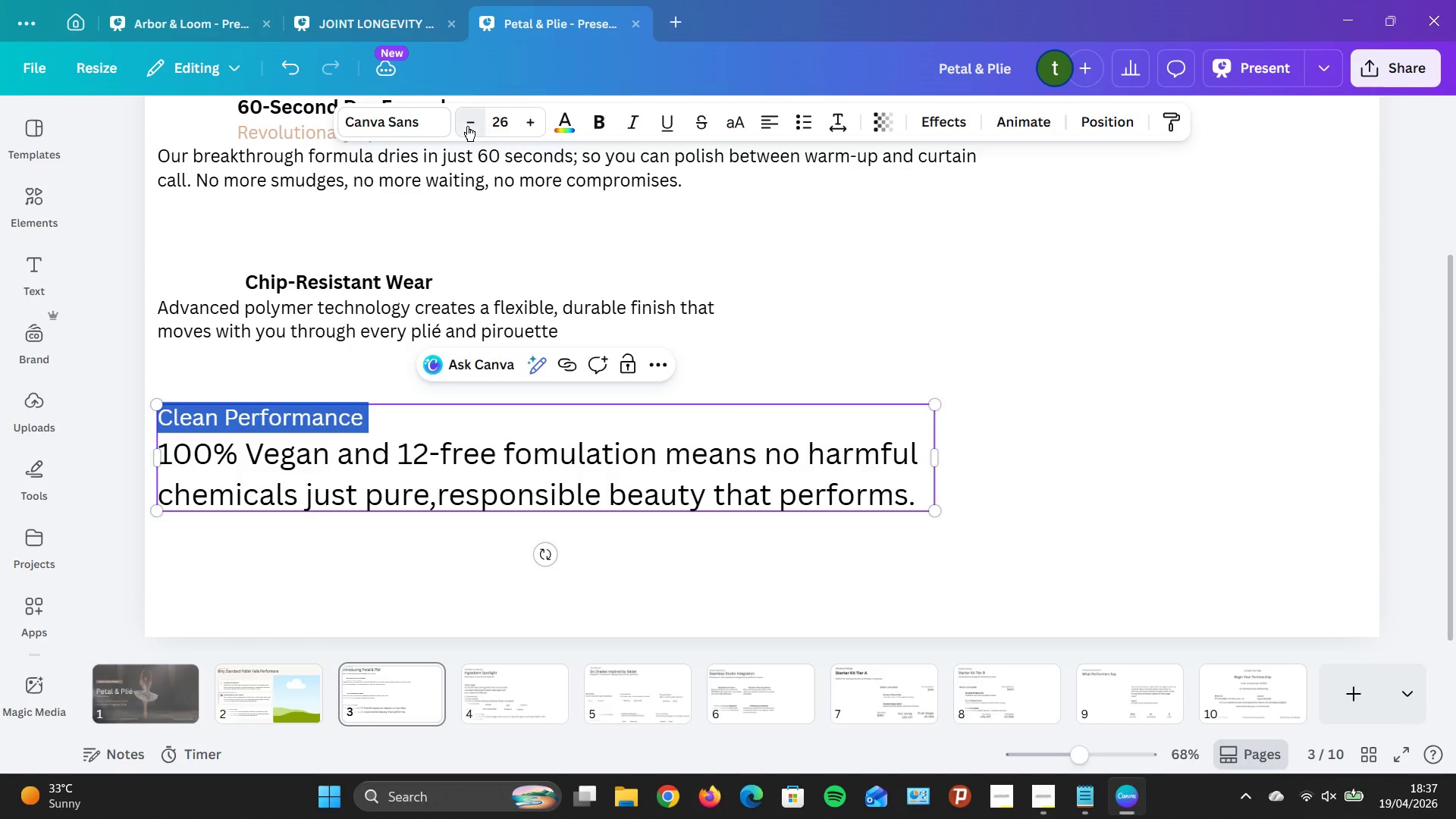 
triple_click([467, 126])
 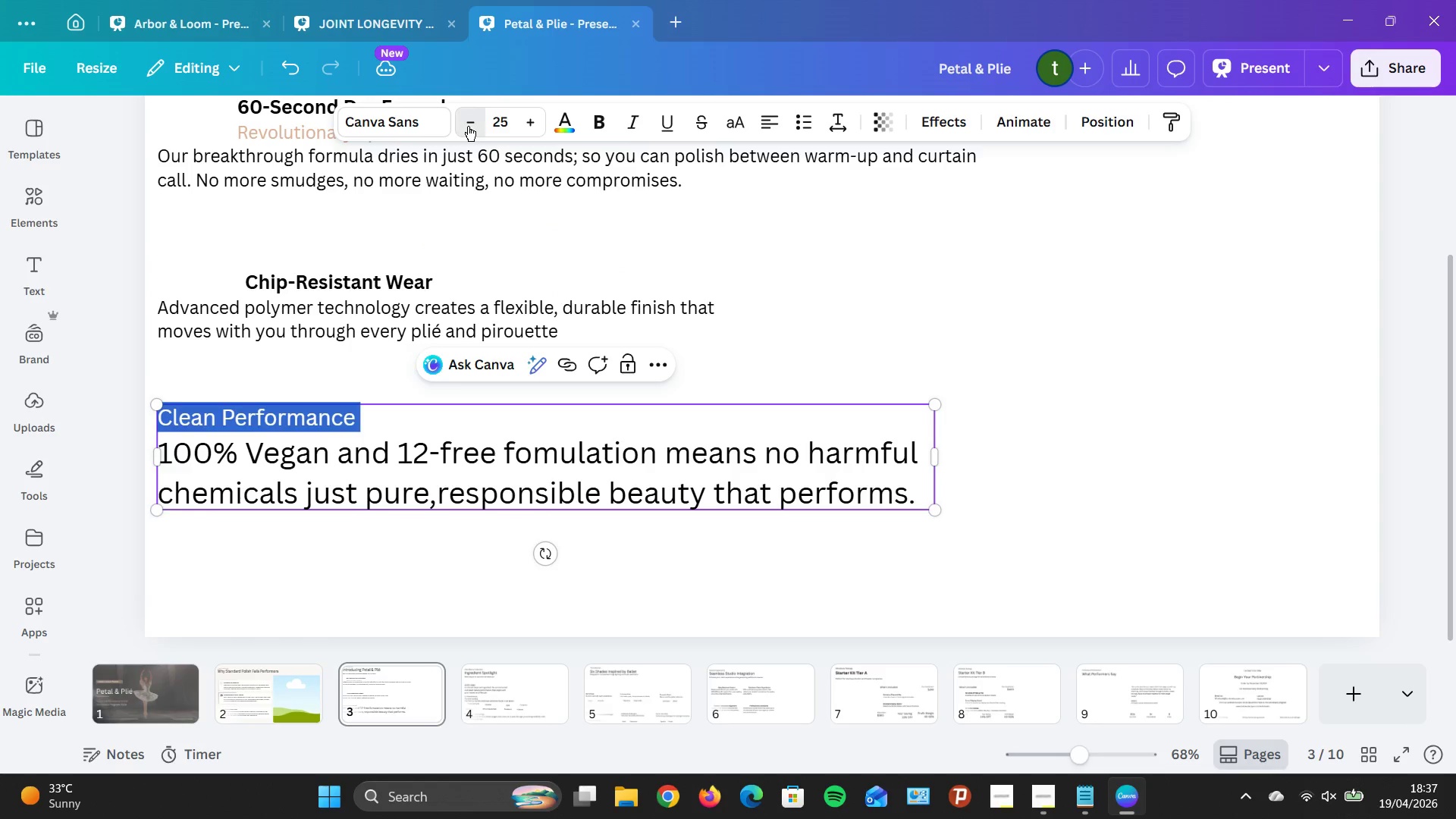 
triple_click([468, 126])
 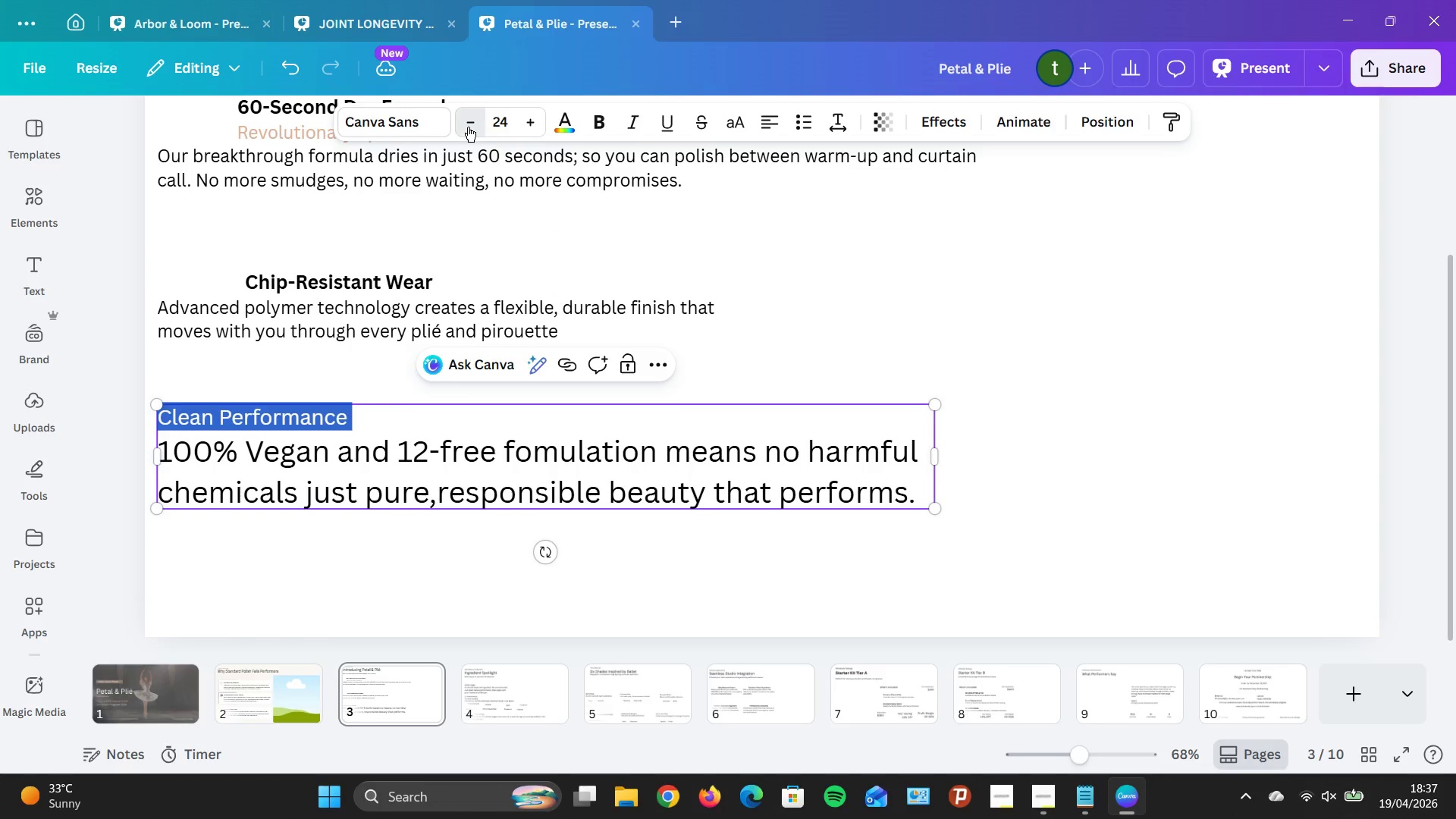 
triple_click([468, 127])
 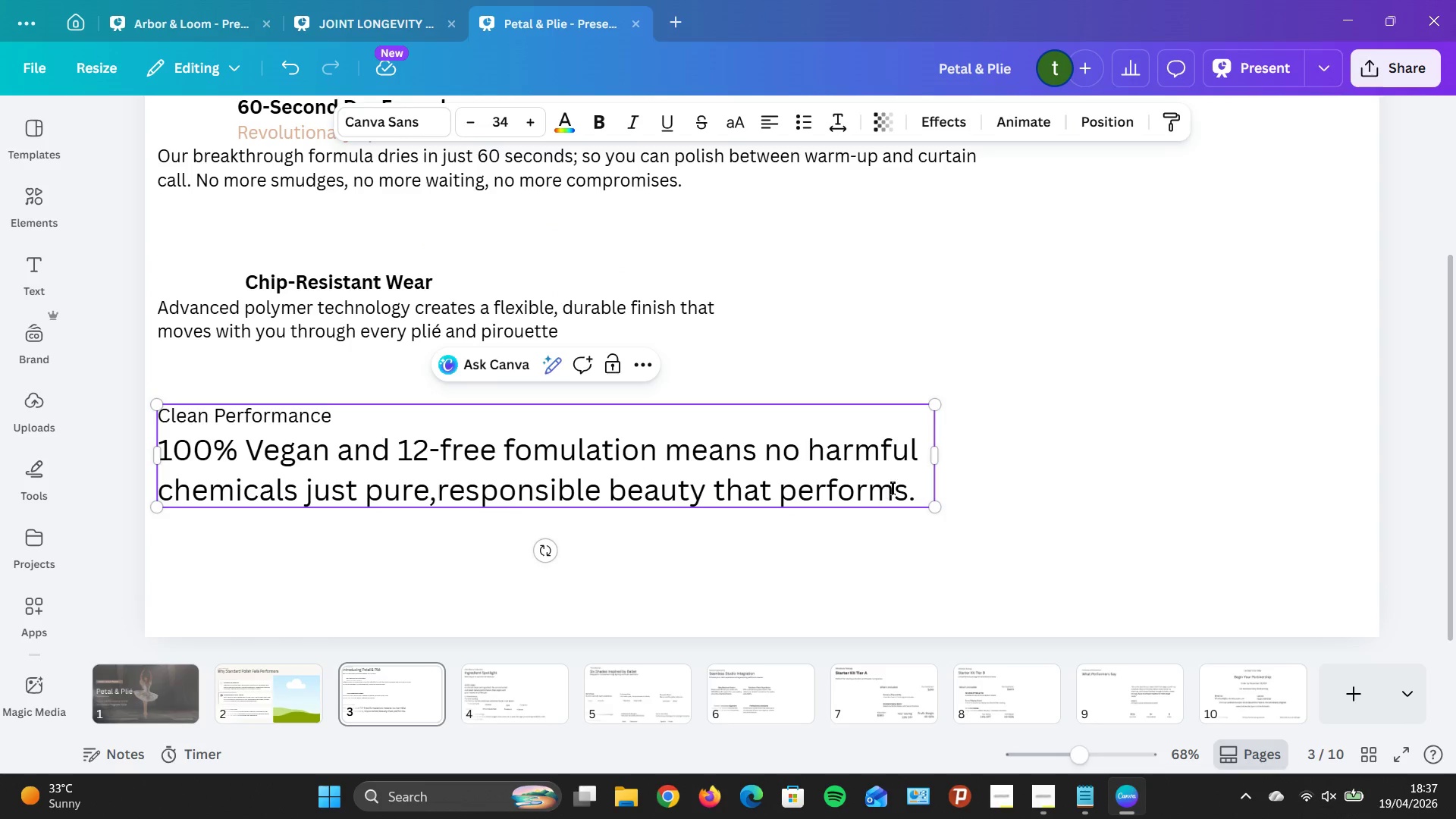 
left_click_drag(start_coordinate=[914, 486], to_coordinate=[162, 469])
 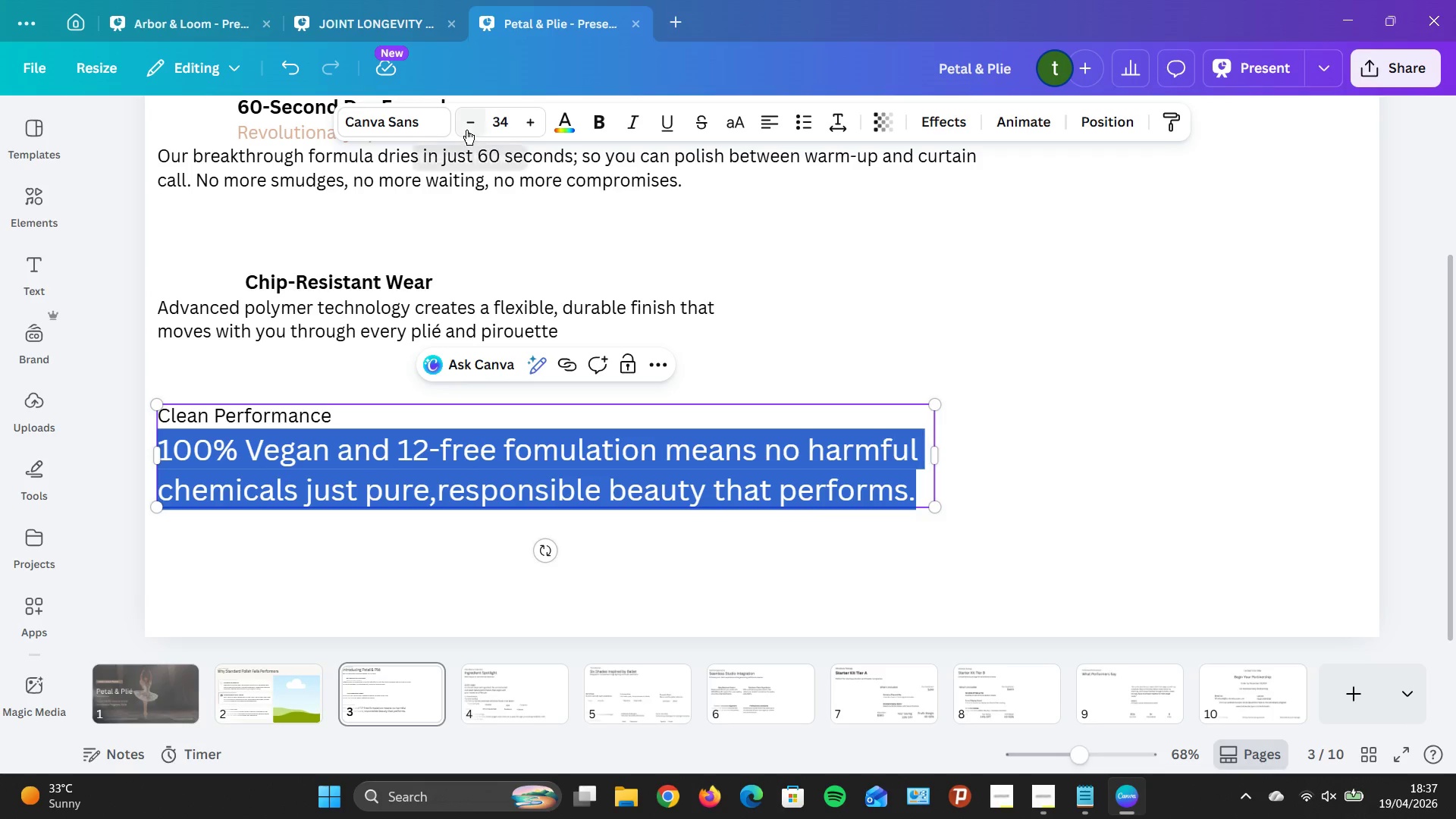 
double_click([467, 130])
 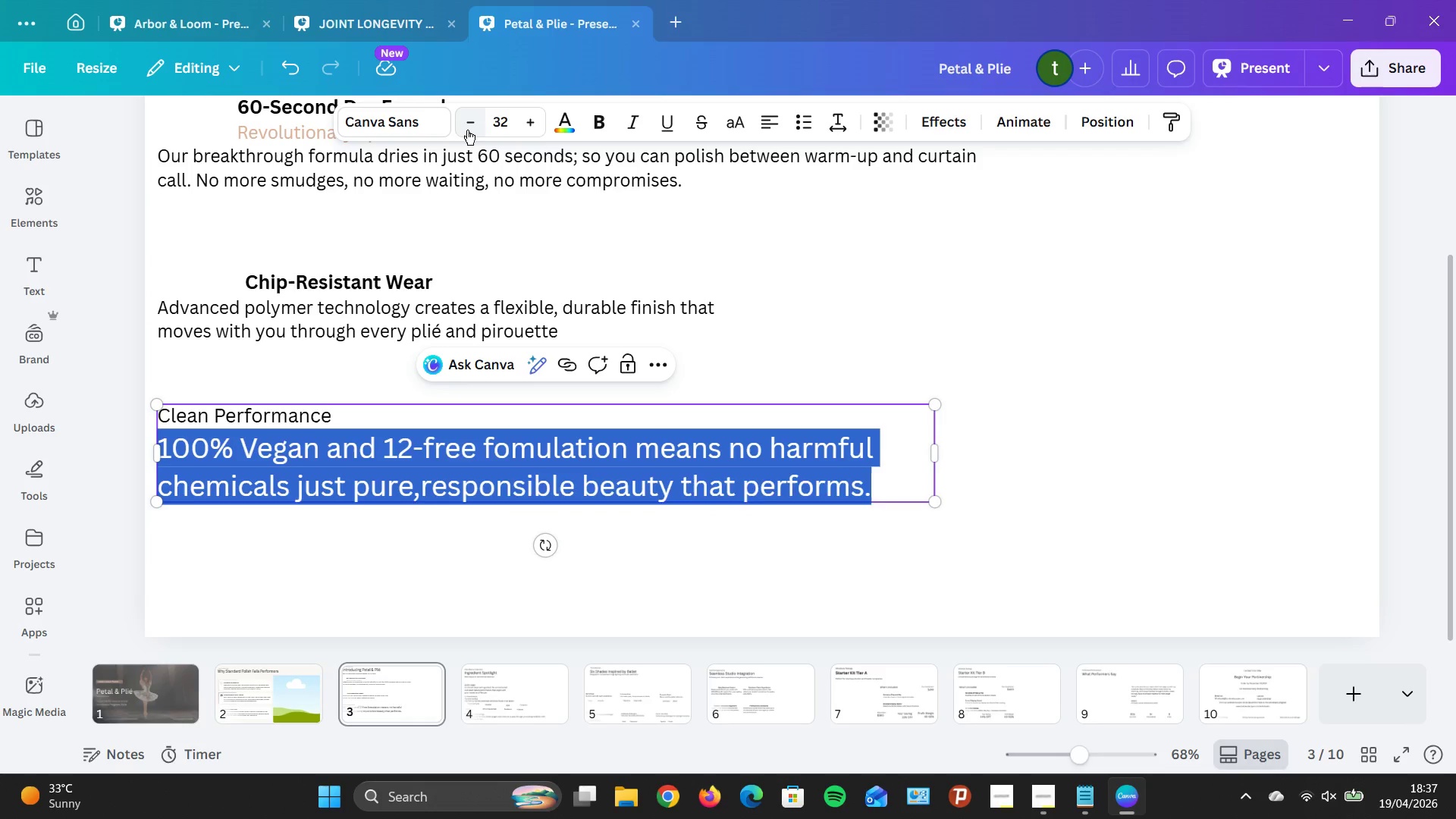 
triple_click([467, 130])
 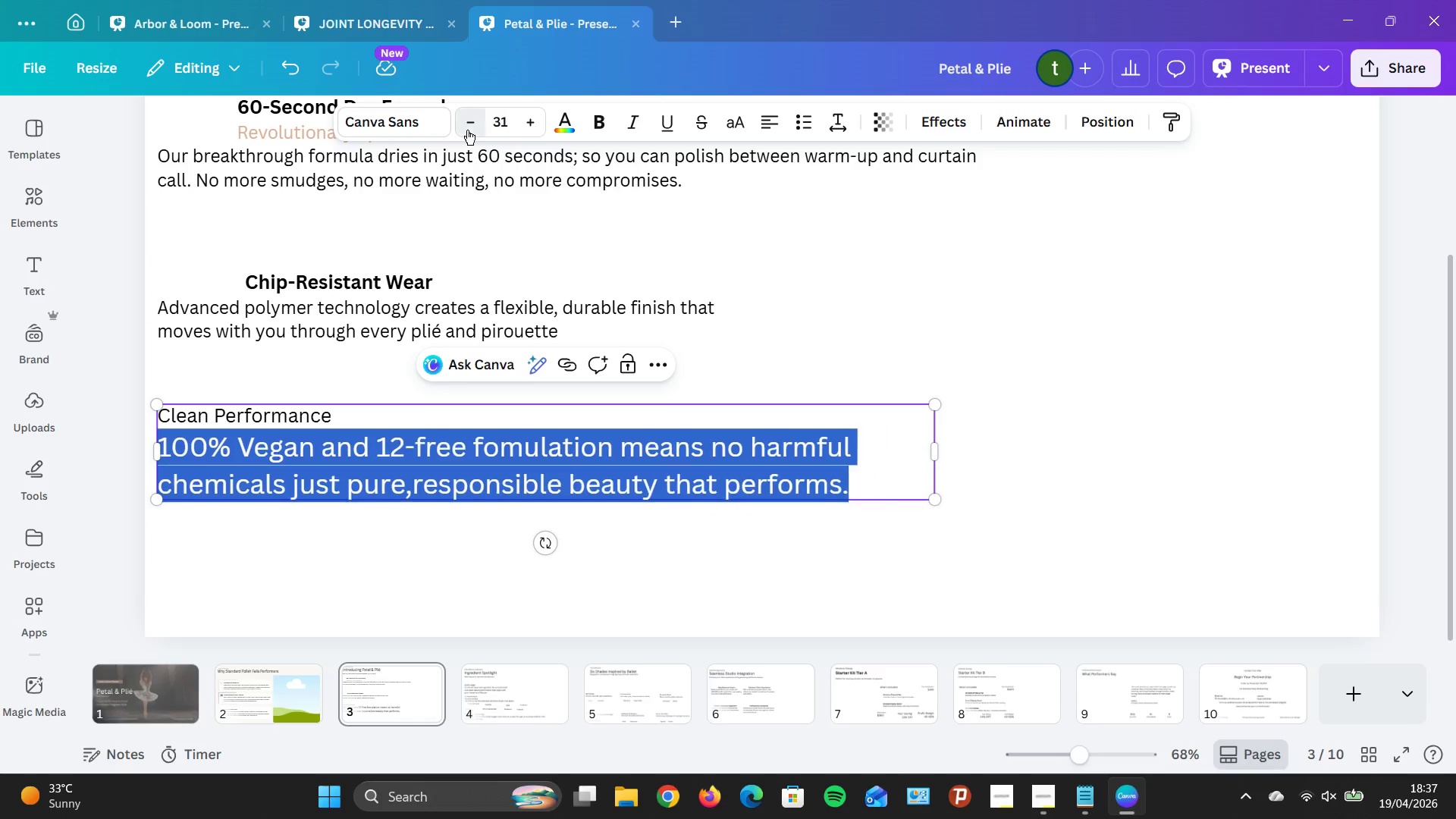 
triple_click([467, 130])
 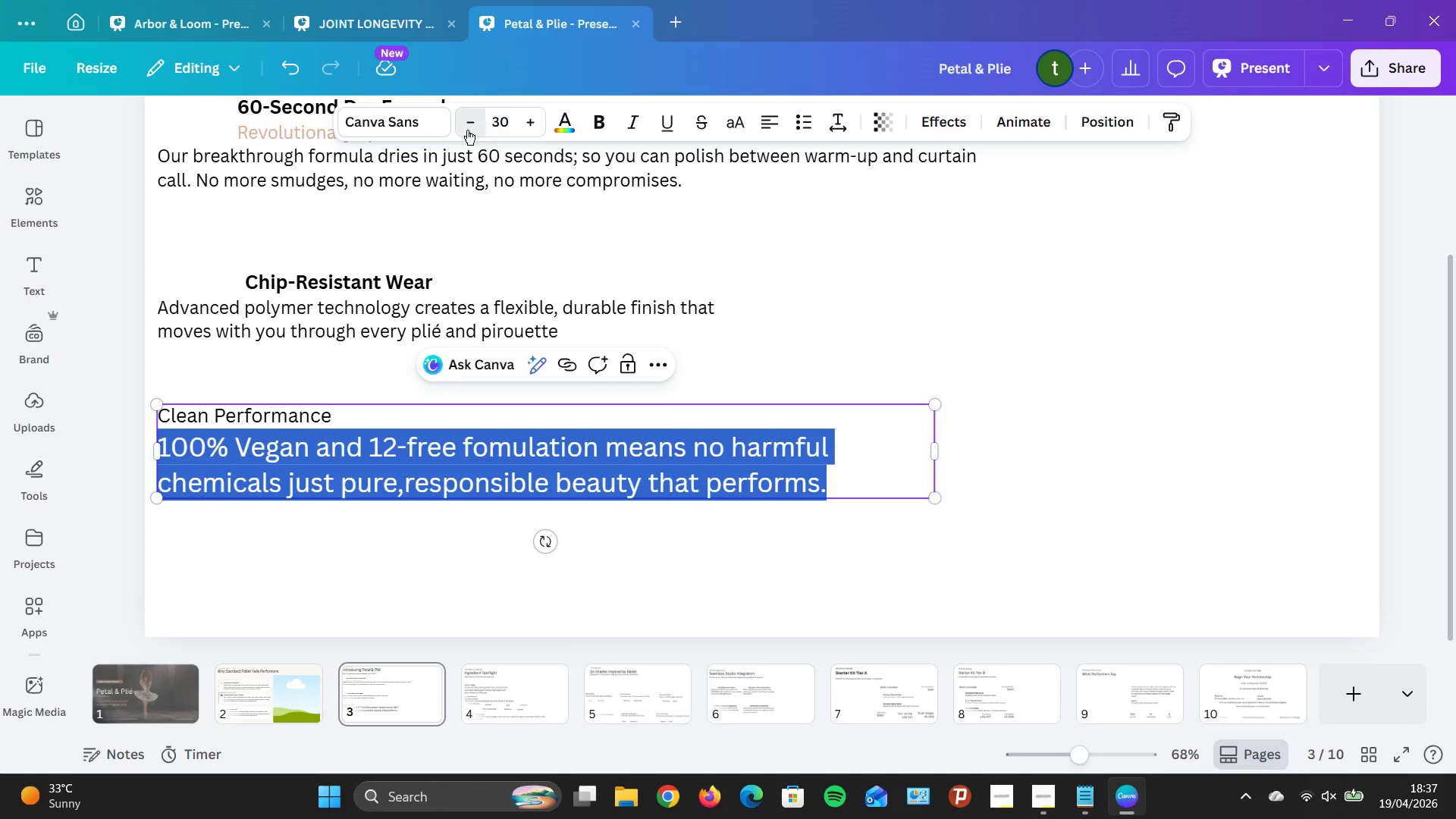 
triple_click([467, 130])
 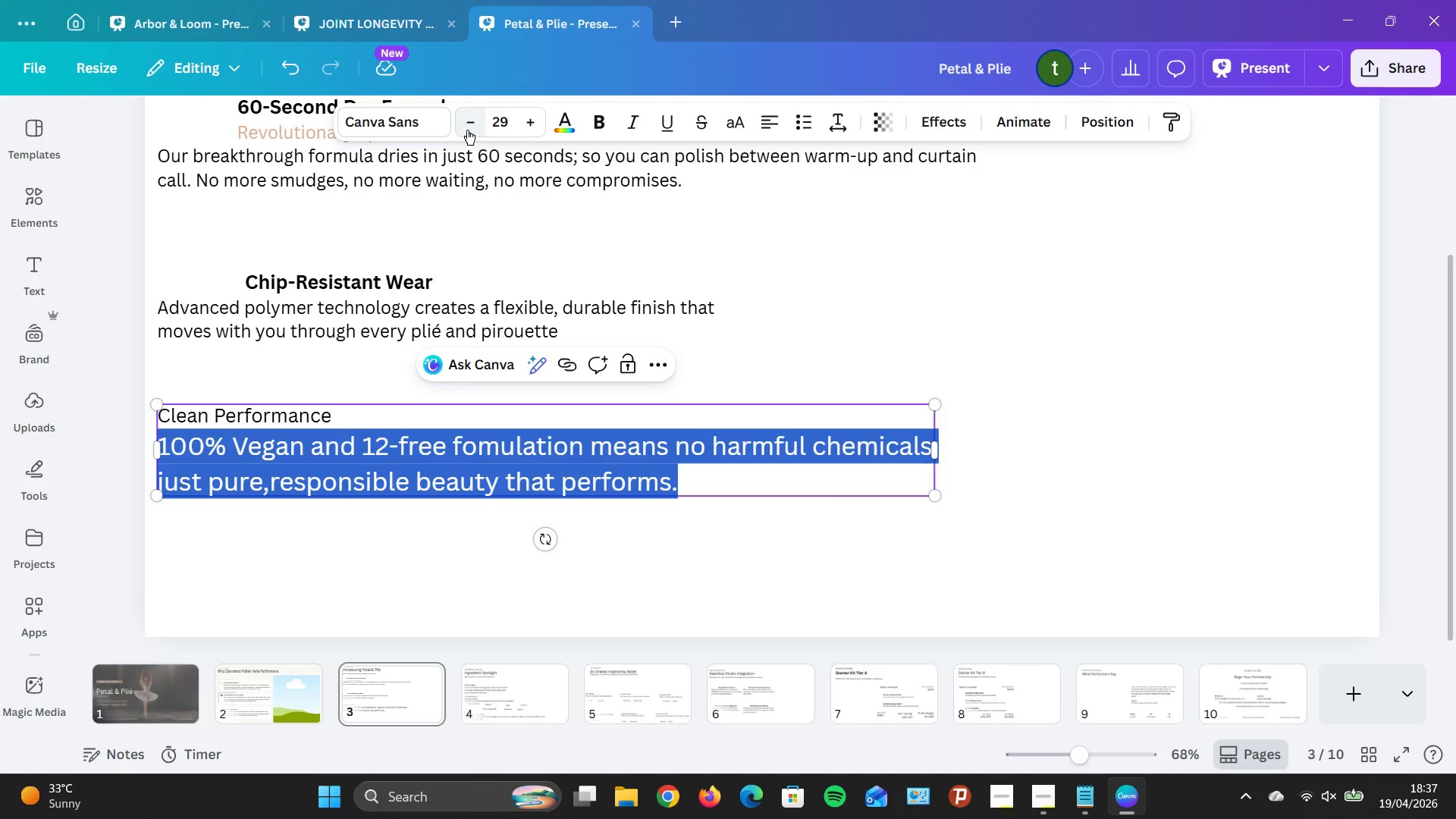 
triple_click([467, 130])
 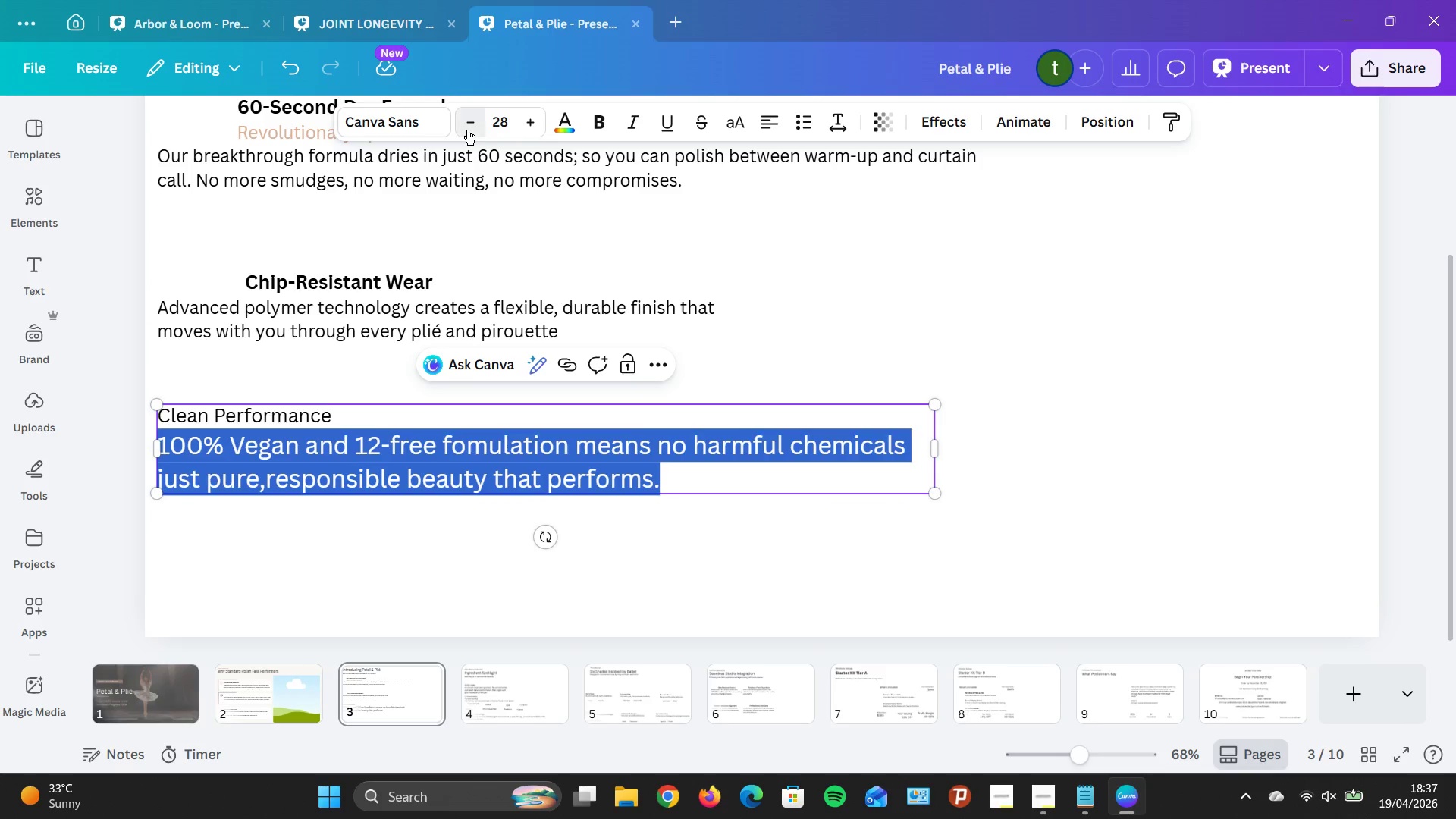 
triple_click([467, 130])
 